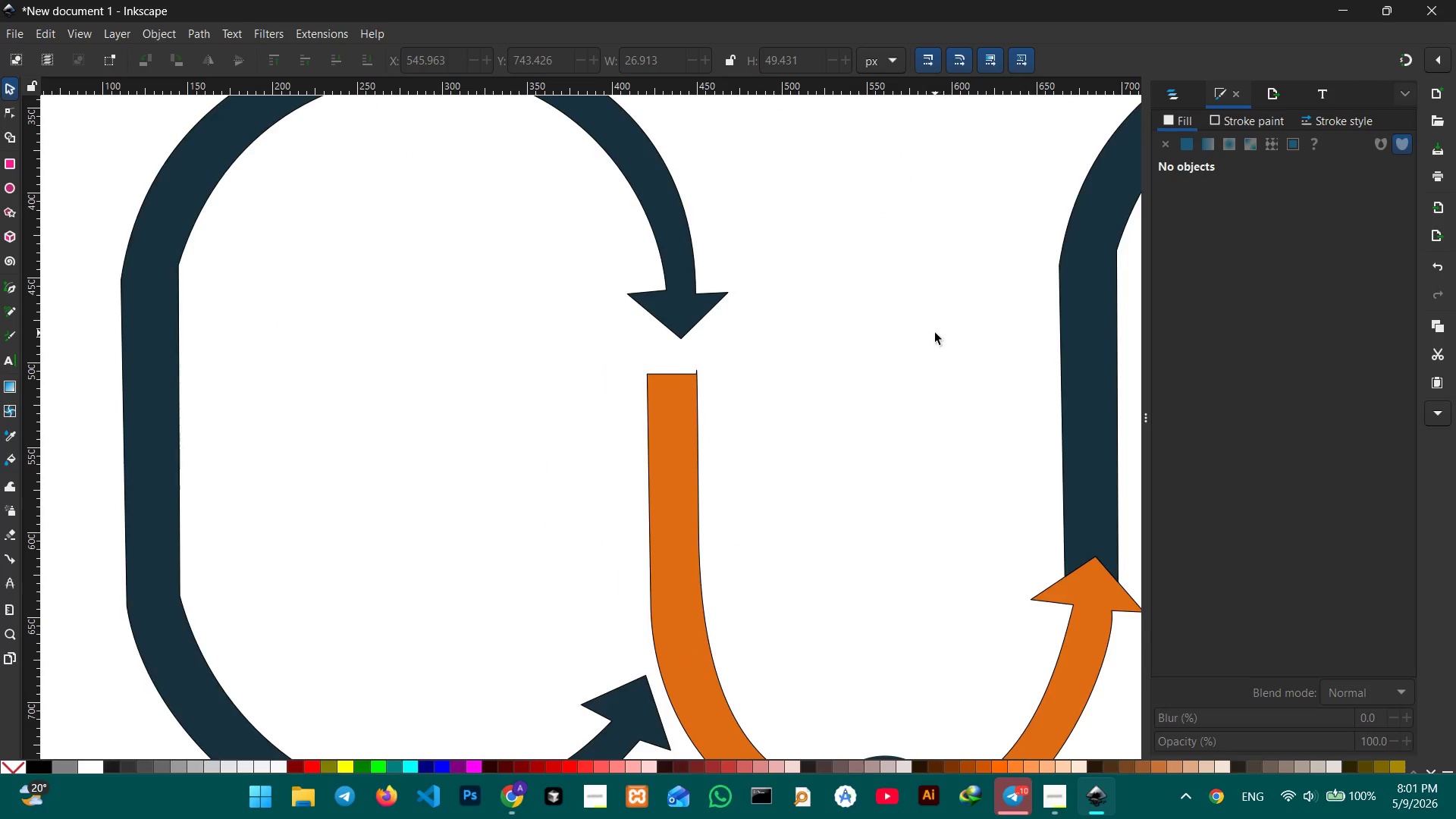 
scroll: coordinate [934, 334], scroll_direction: up, amount: 6.0
 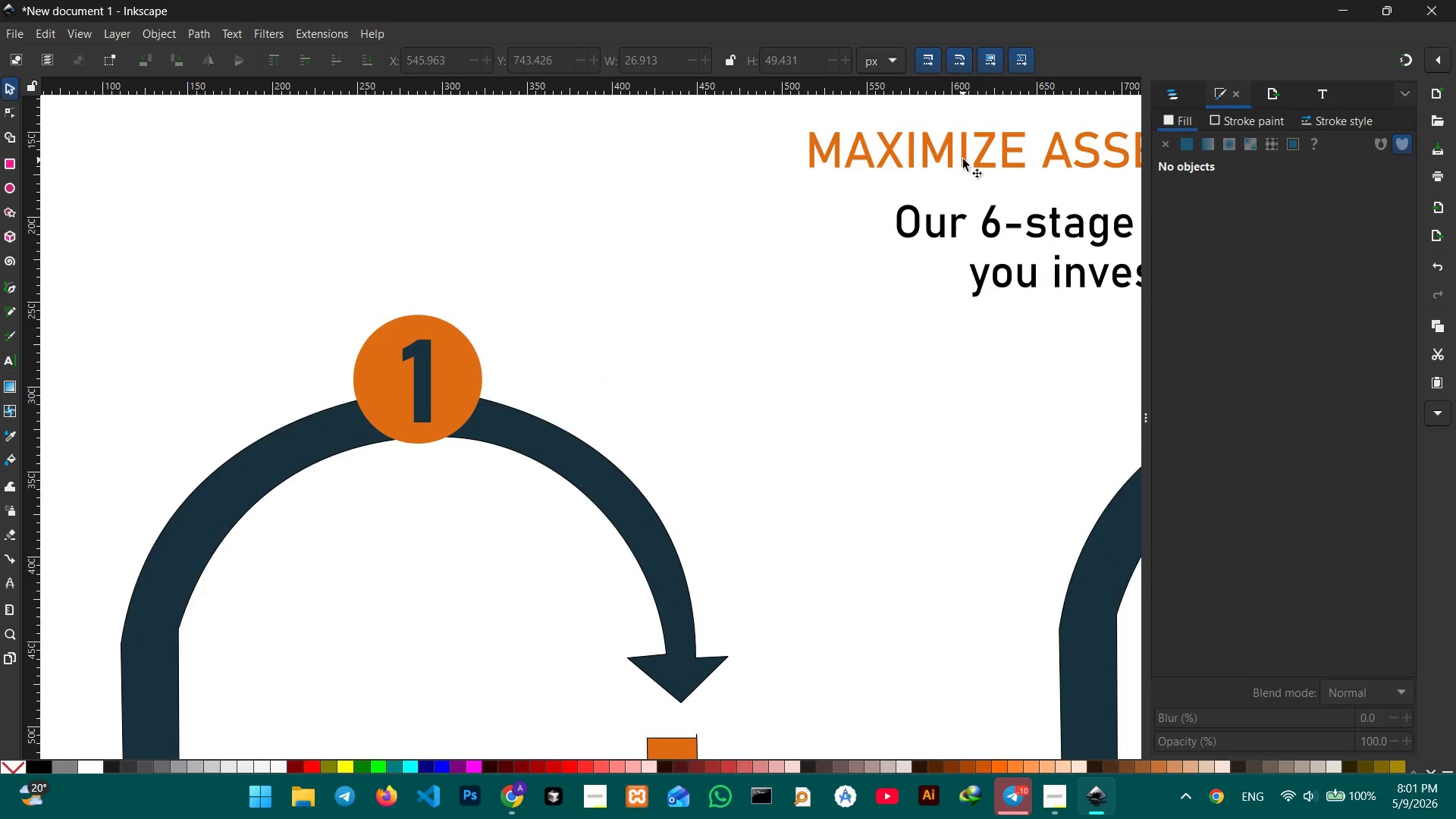 
left_click([963, 158])
 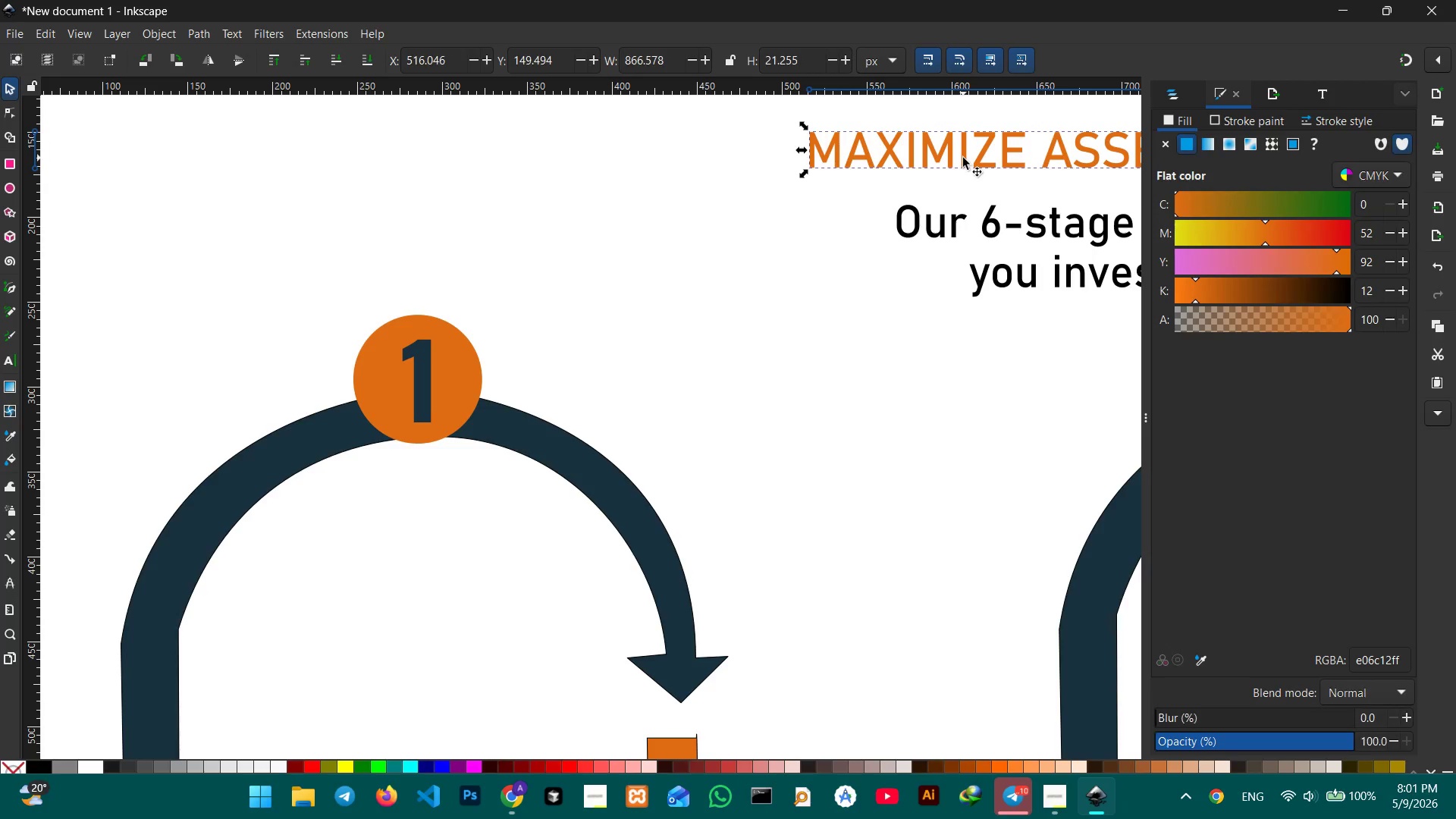 
key(Control+C)
 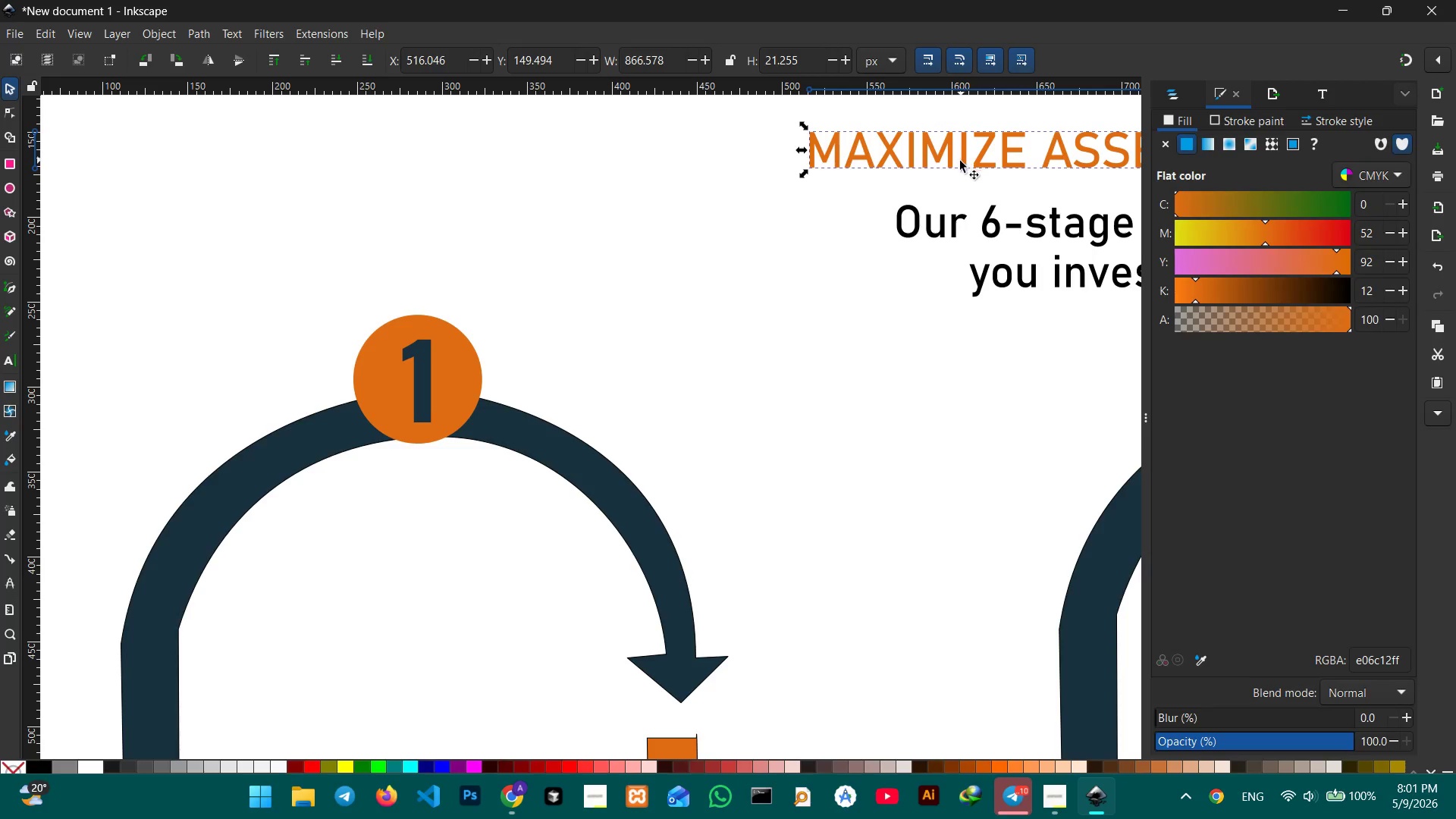 
key(Control+V)
 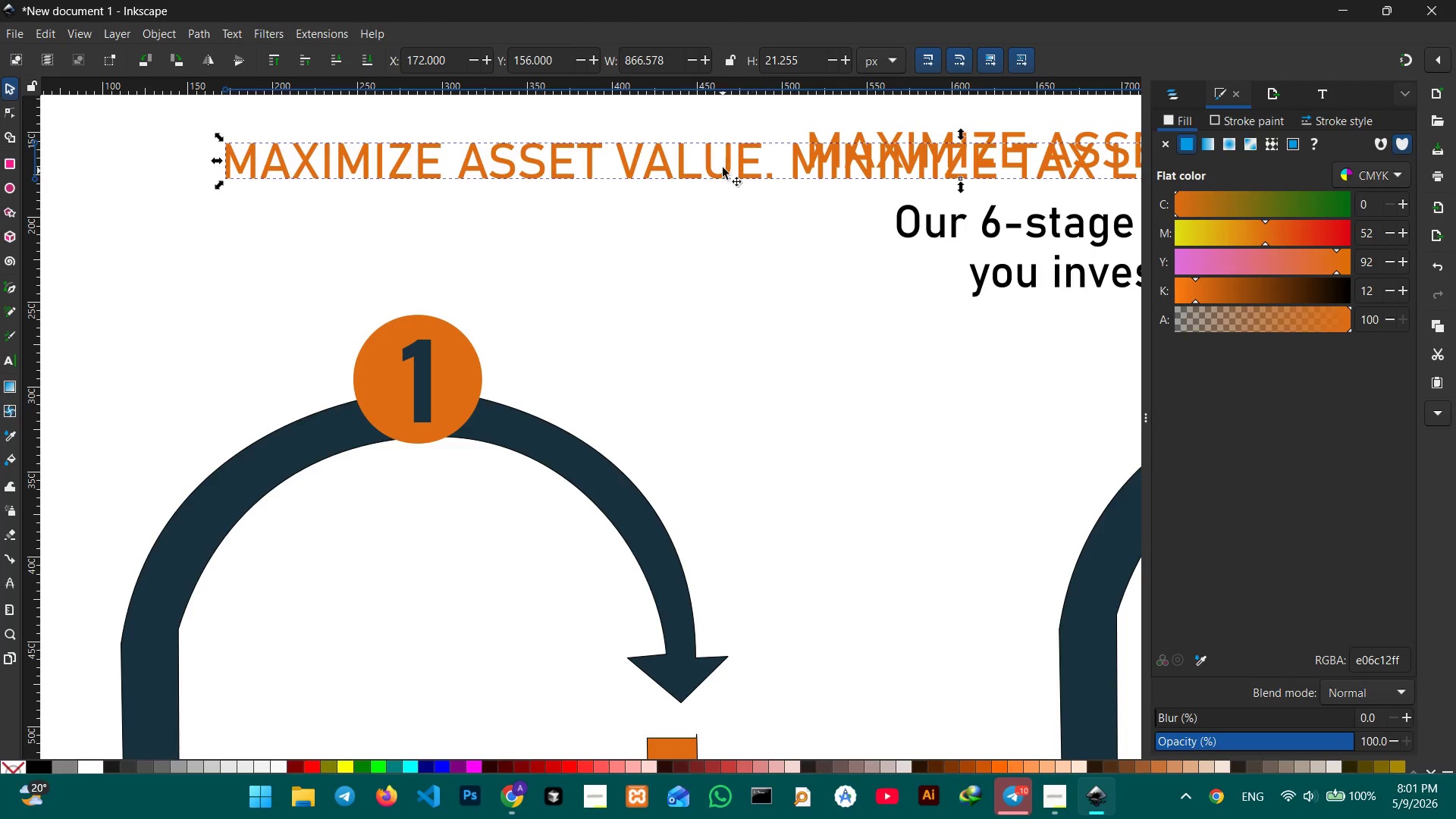 
left_click_drag(start_coordinate=[719, 160], to_coordinate=[726, 606])
 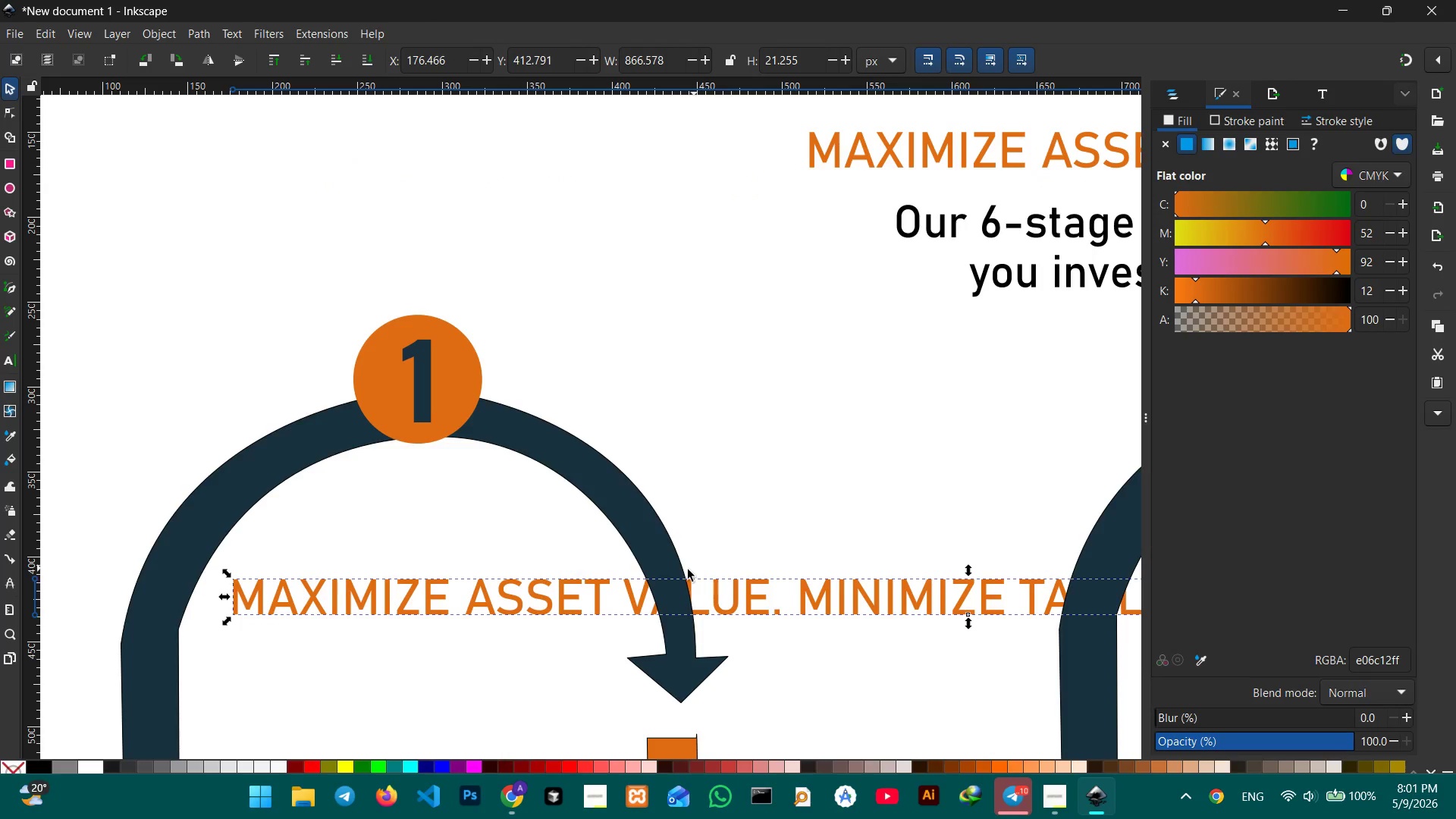 
double_click([576, 587])
 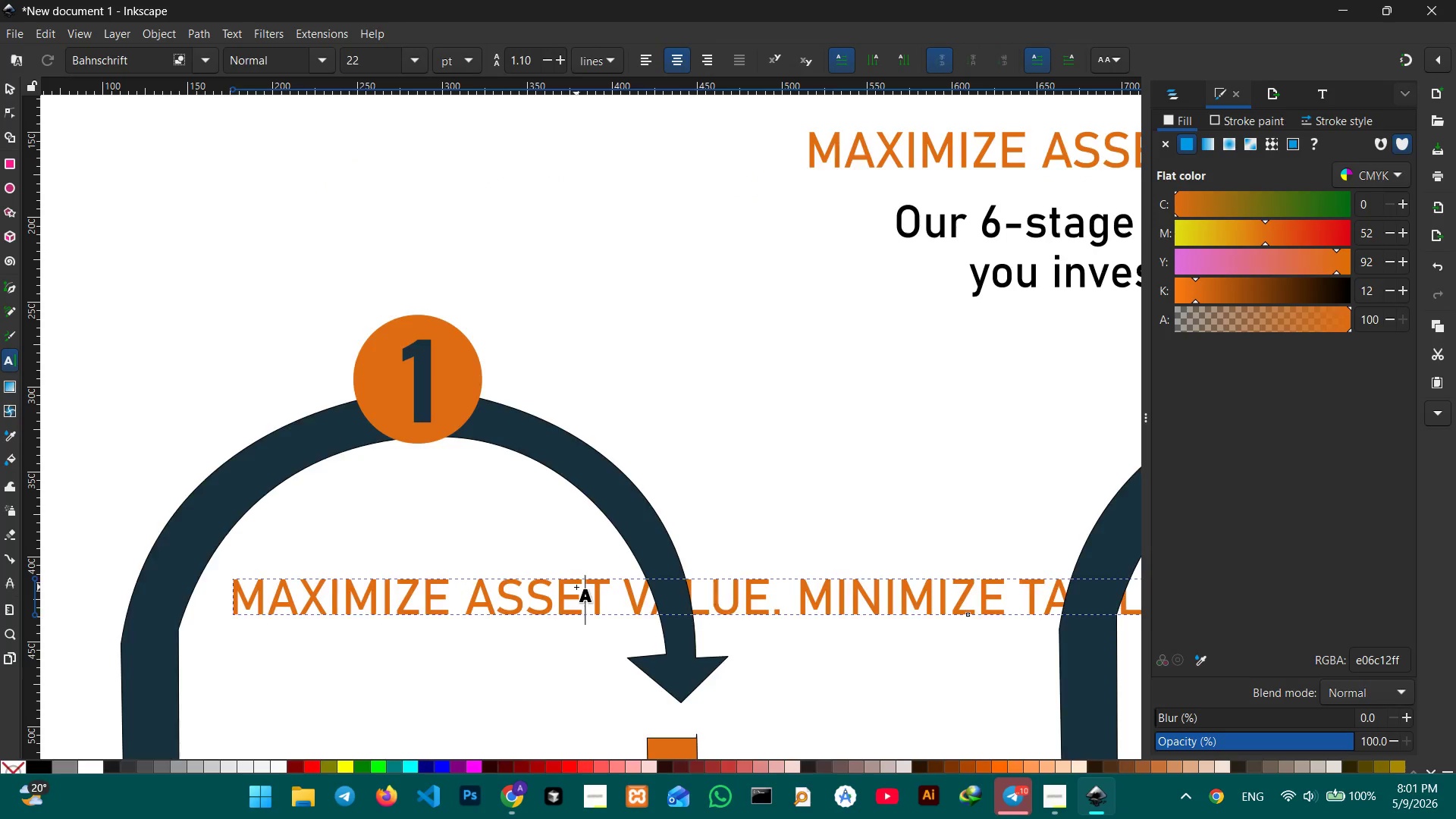 
triple_click([576, 587])
 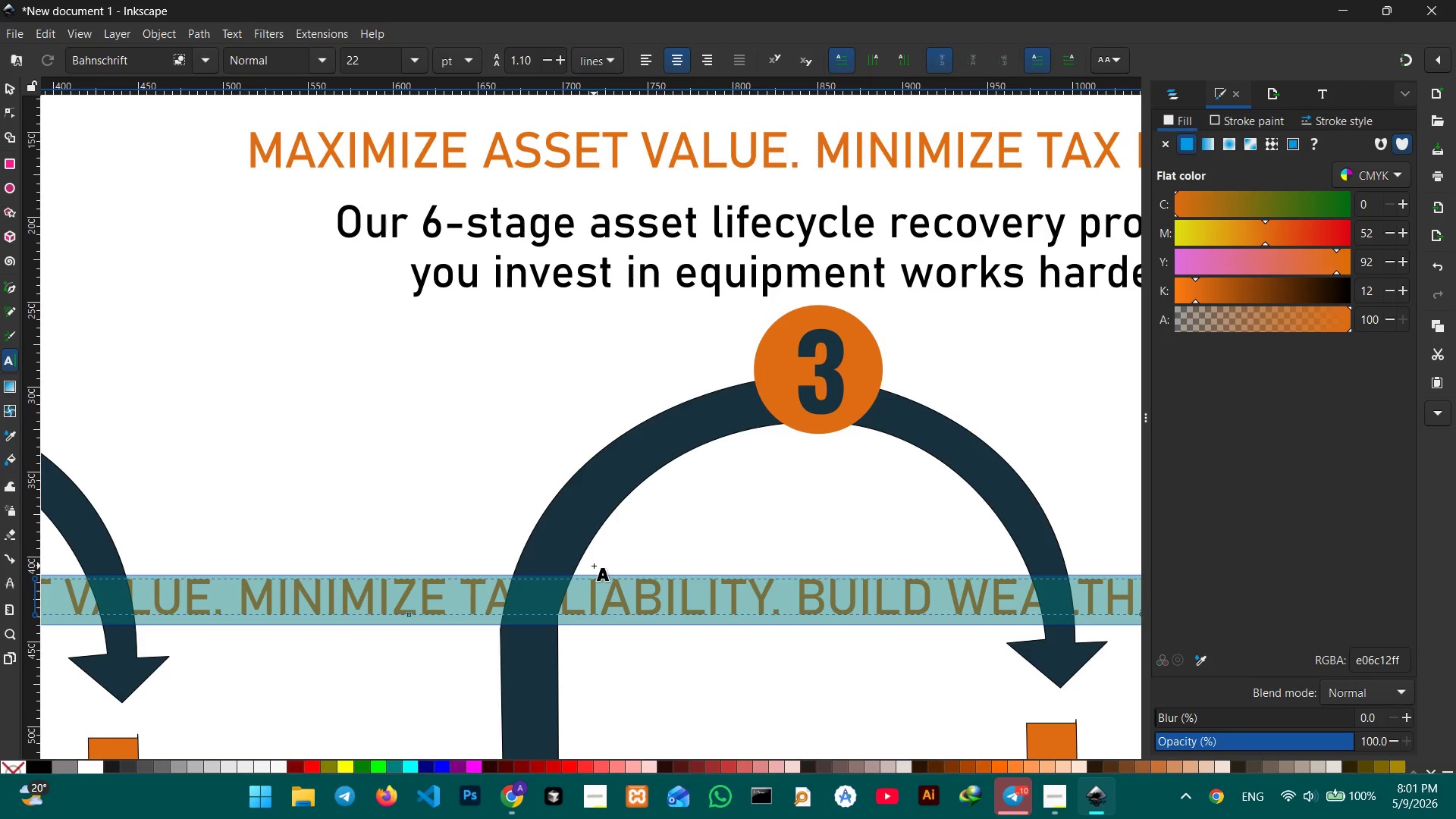 
type(equipment )
 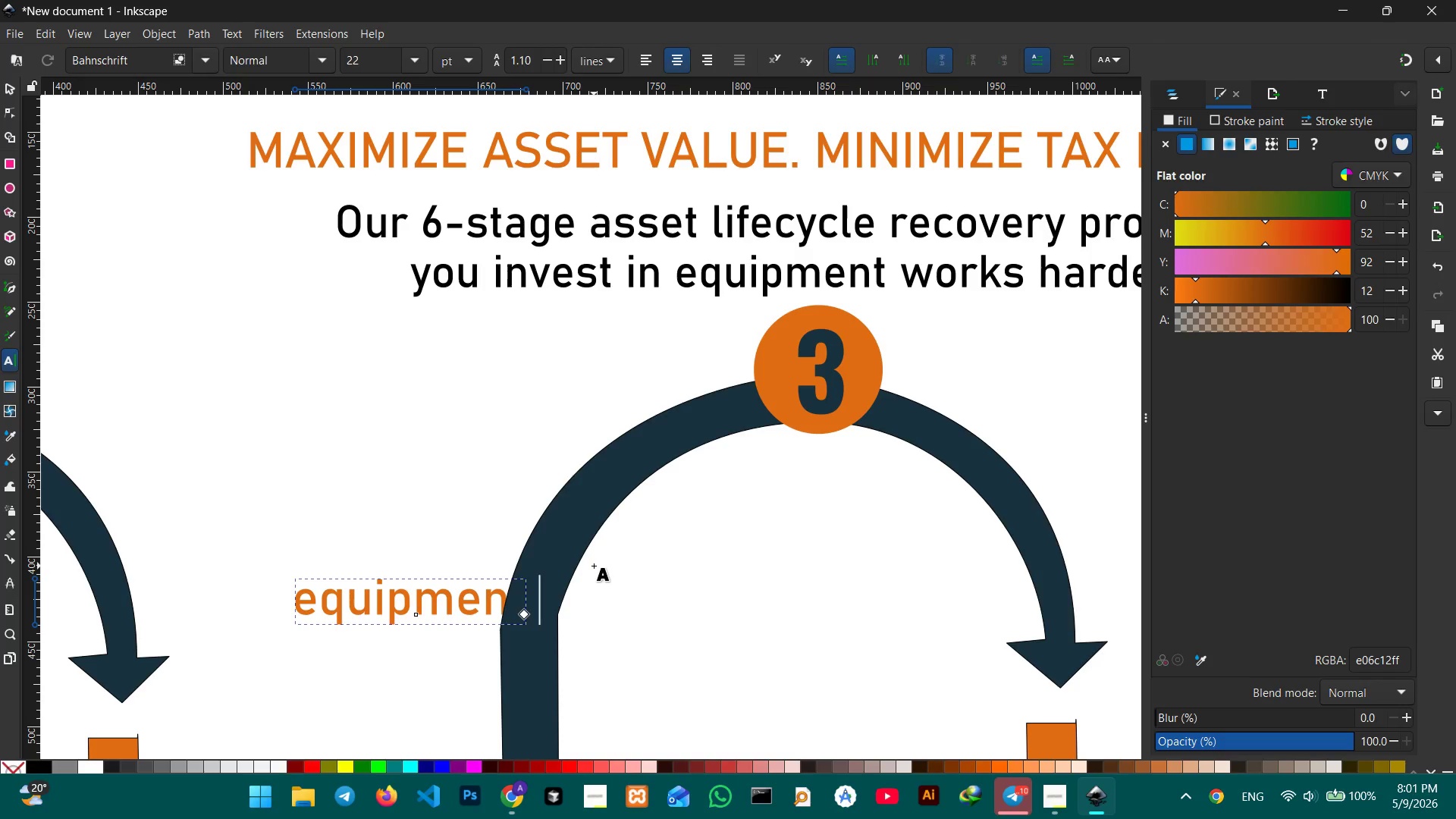 
key(Shift+Enter)
 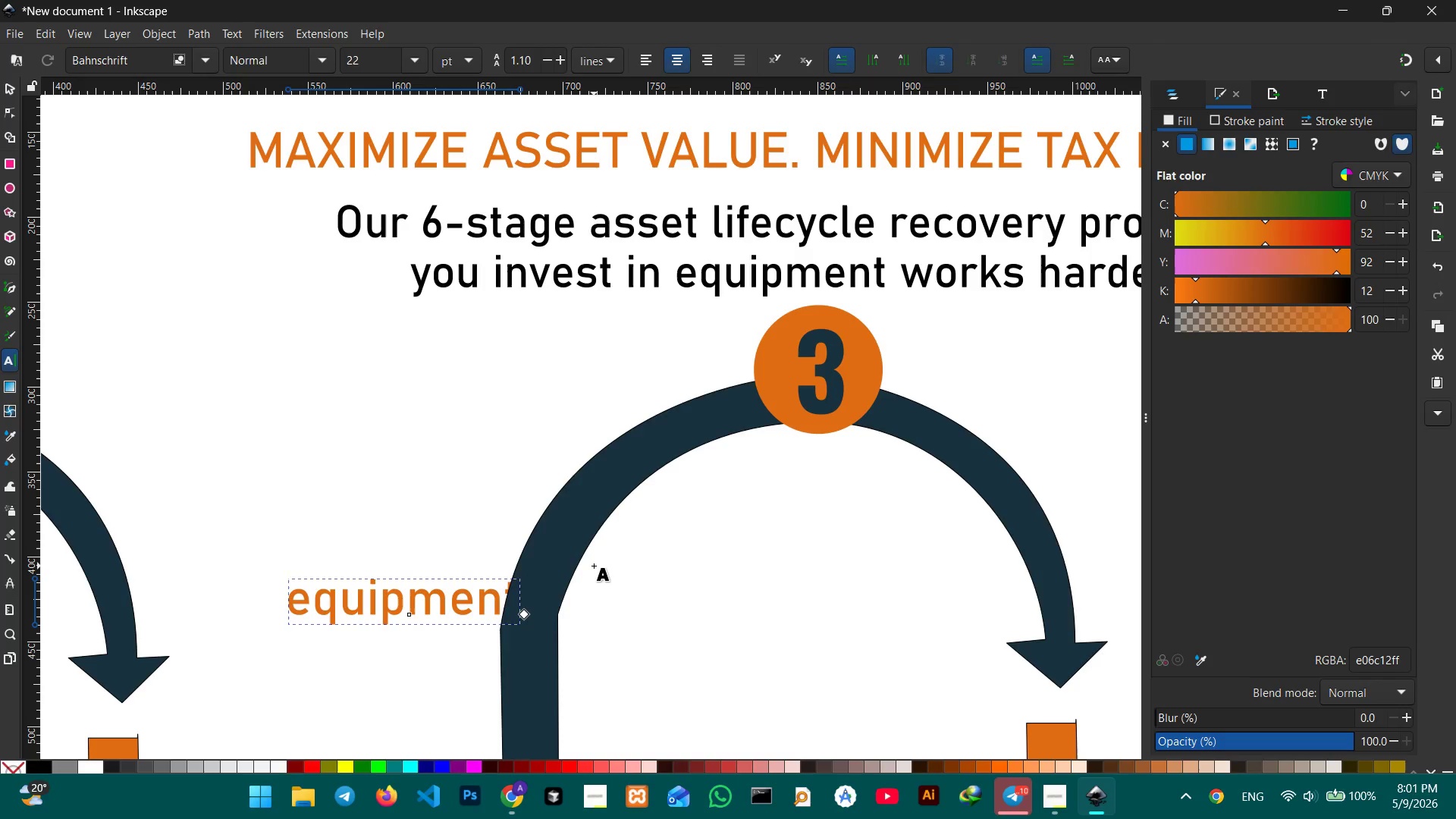 
hold_key(key=Backspace, duration=1.19)
 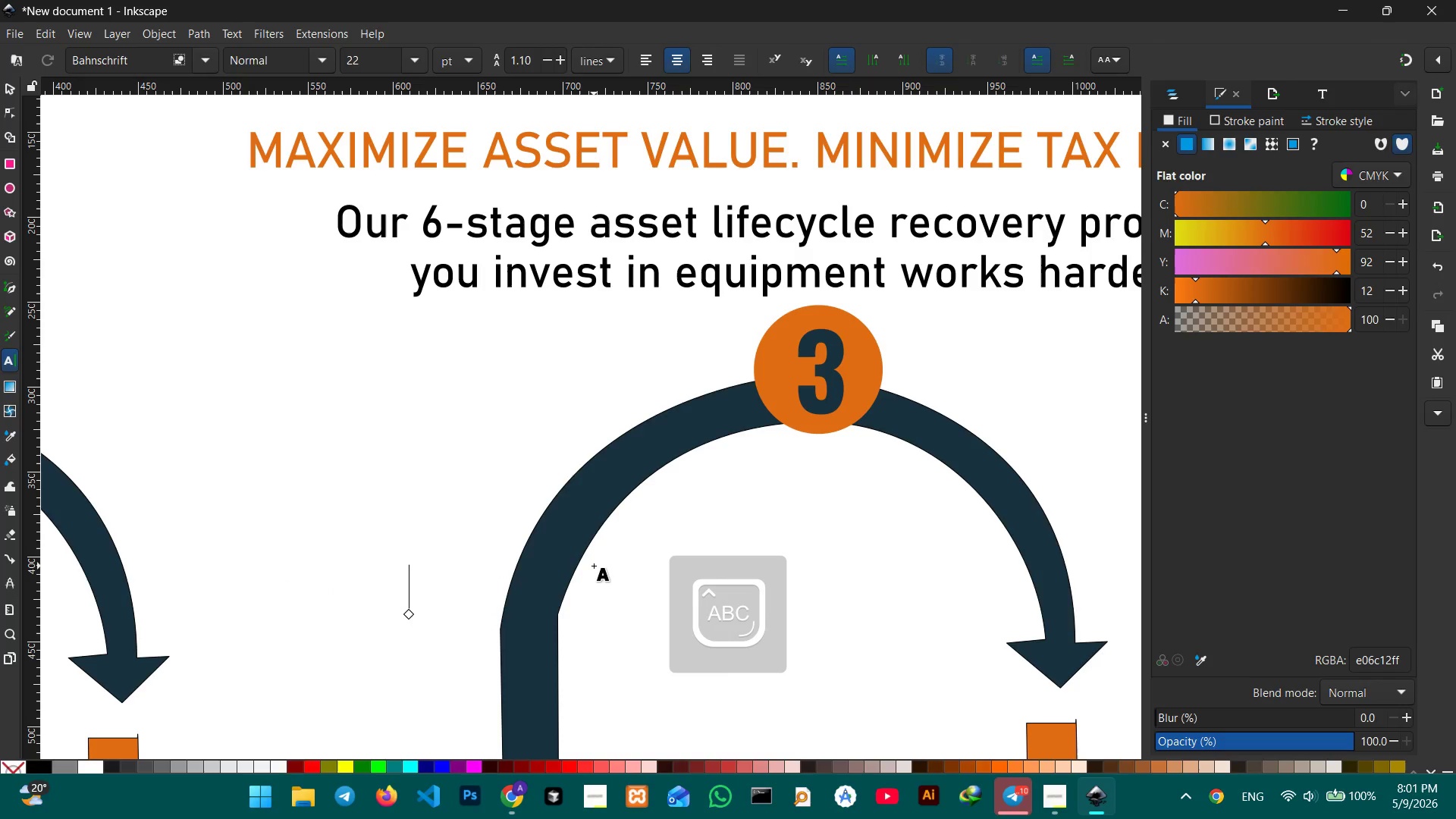 
type(EQUIPMENT)
 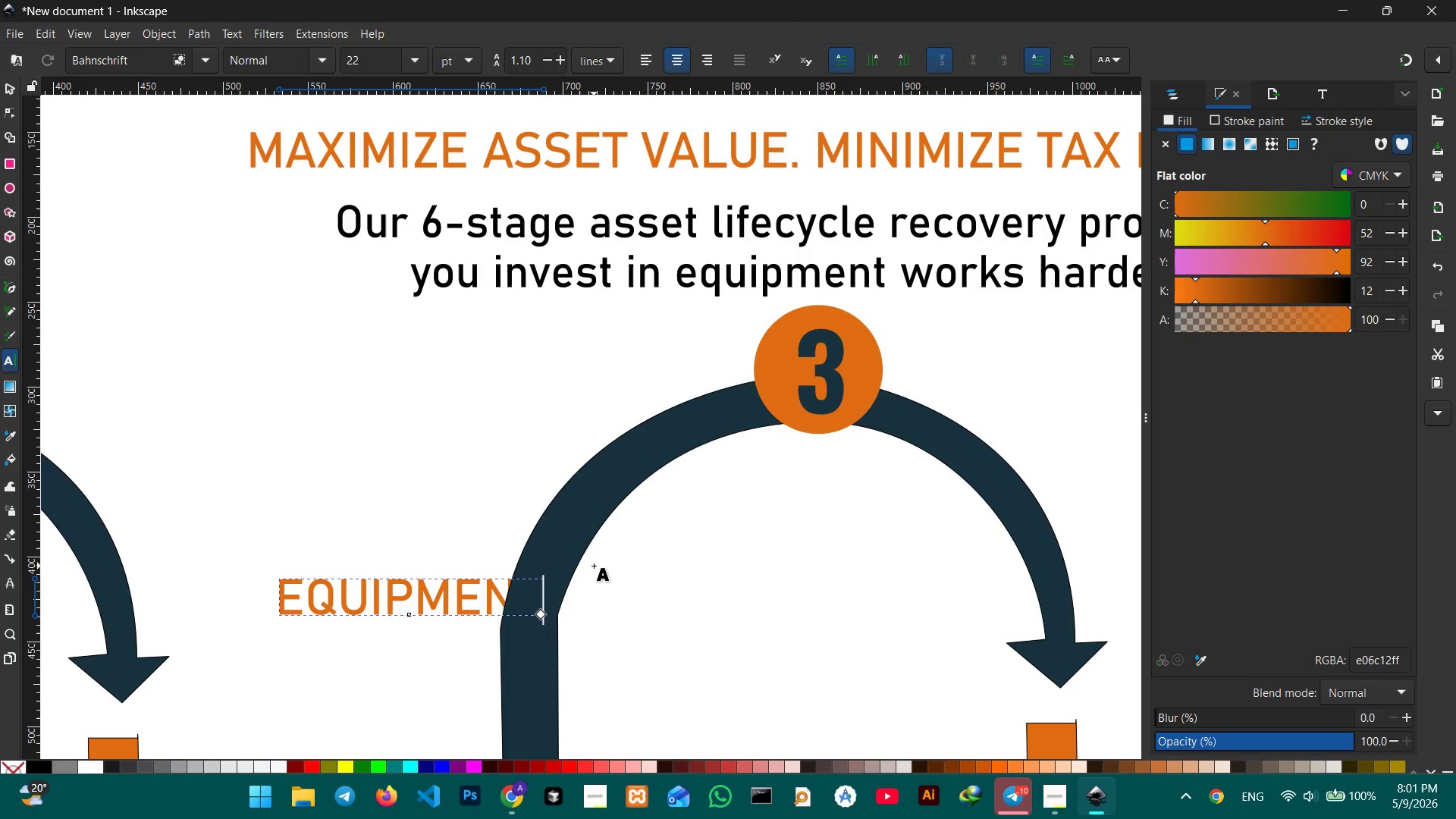 
key(Shift+Enter)
 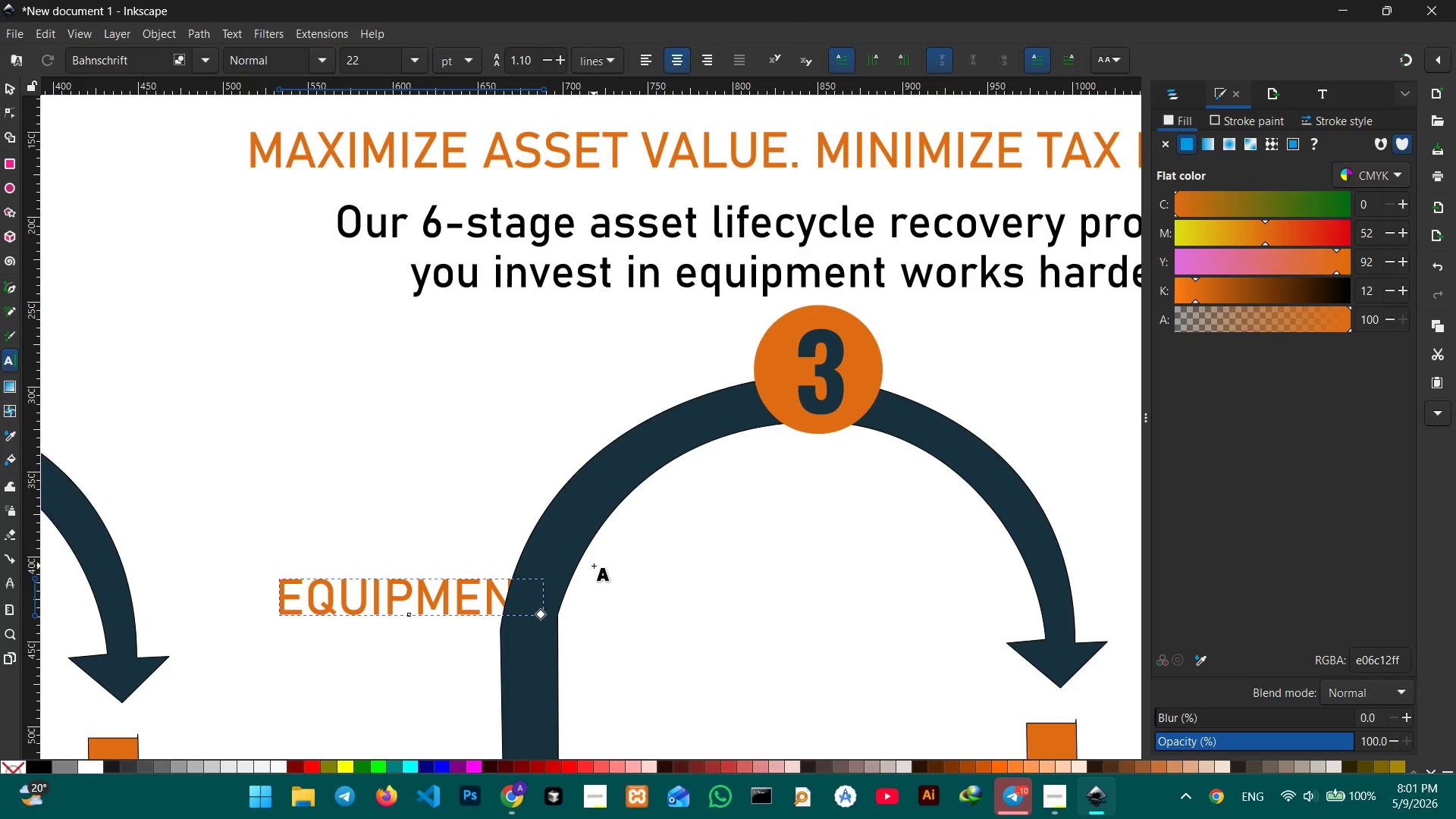 
type(ACQUIST)
key(Backspace)
type(ISTION)
 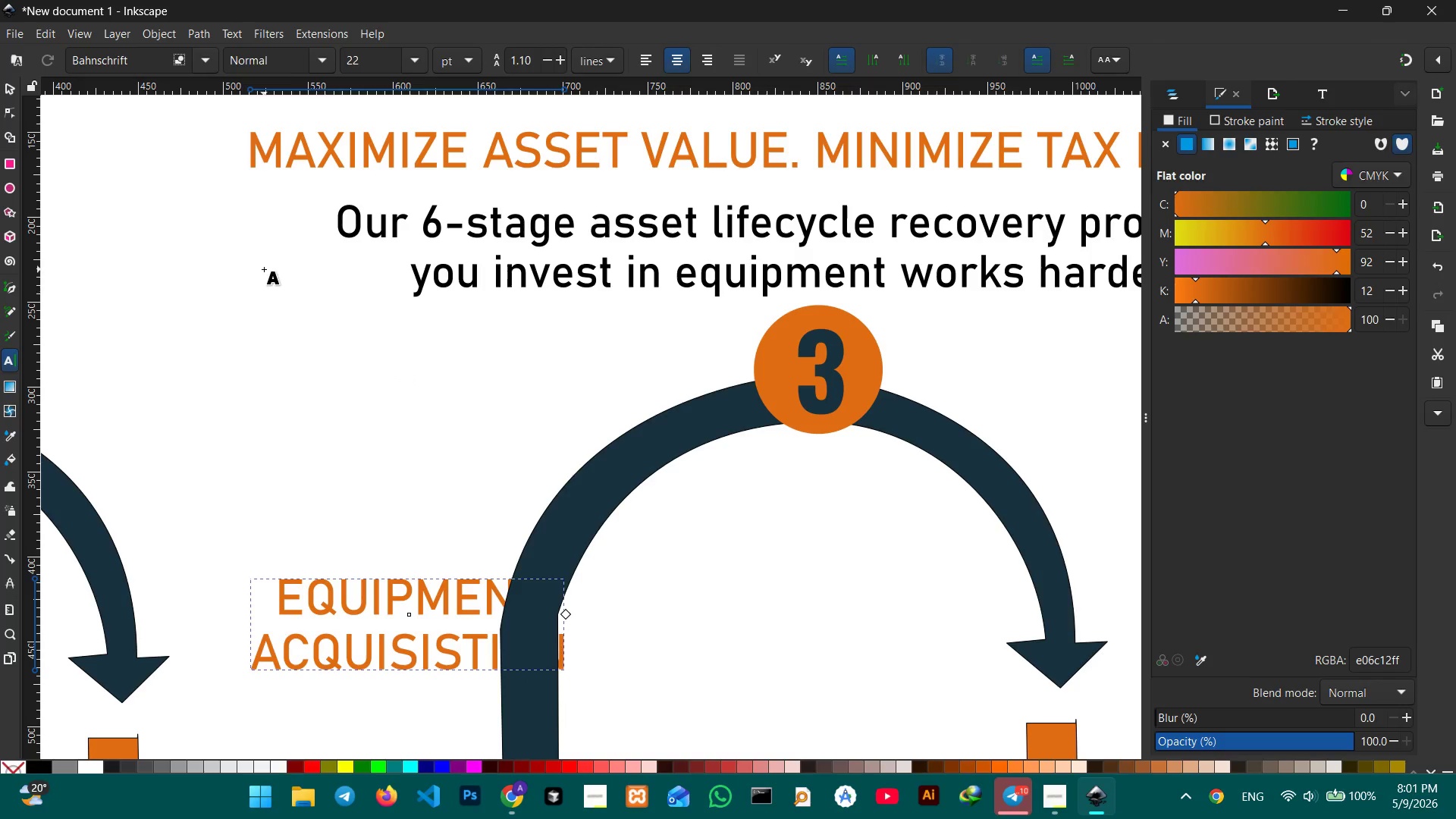 
left_click([11, 89])
 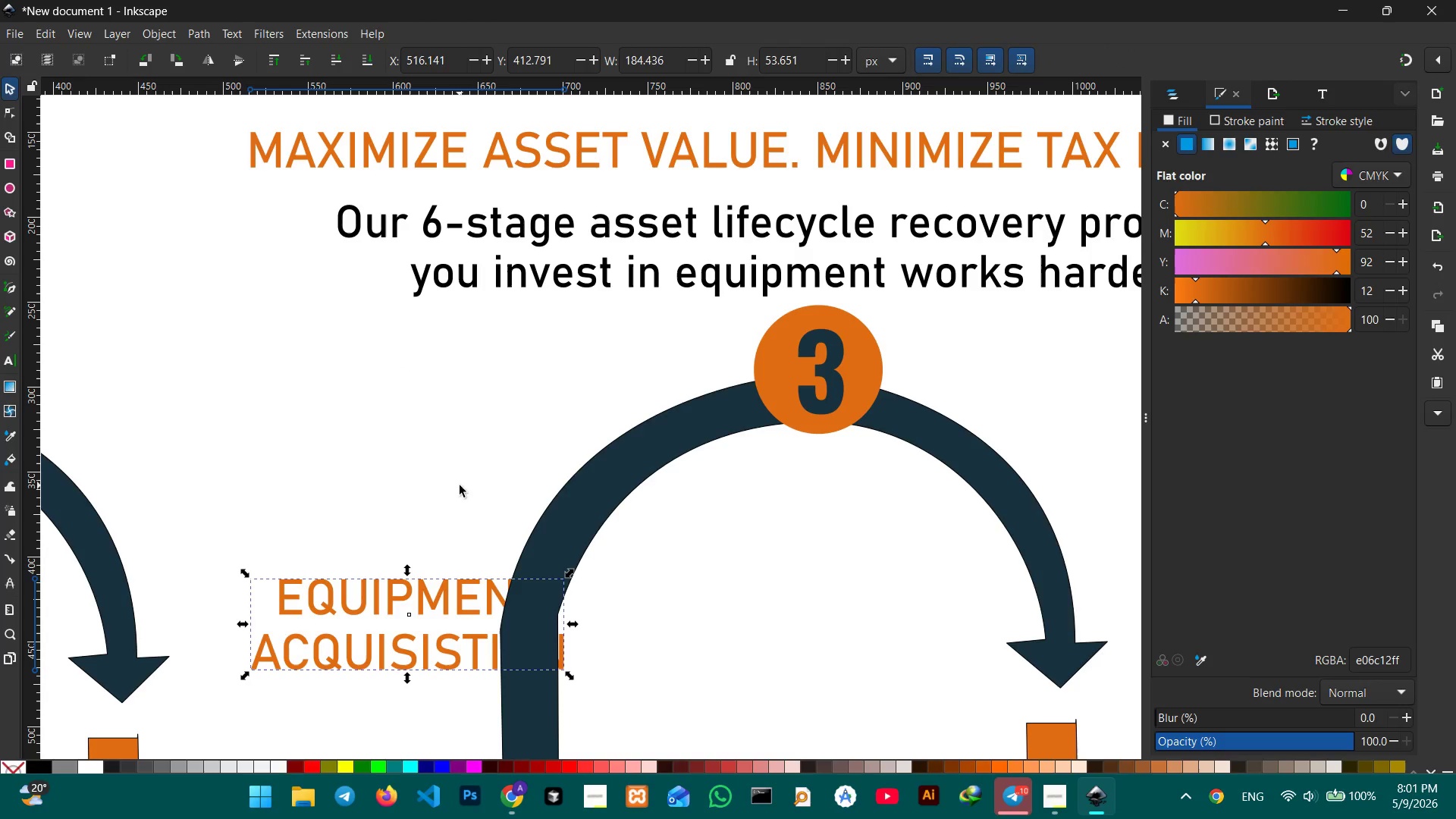 
key(Control+ControlLeft)
 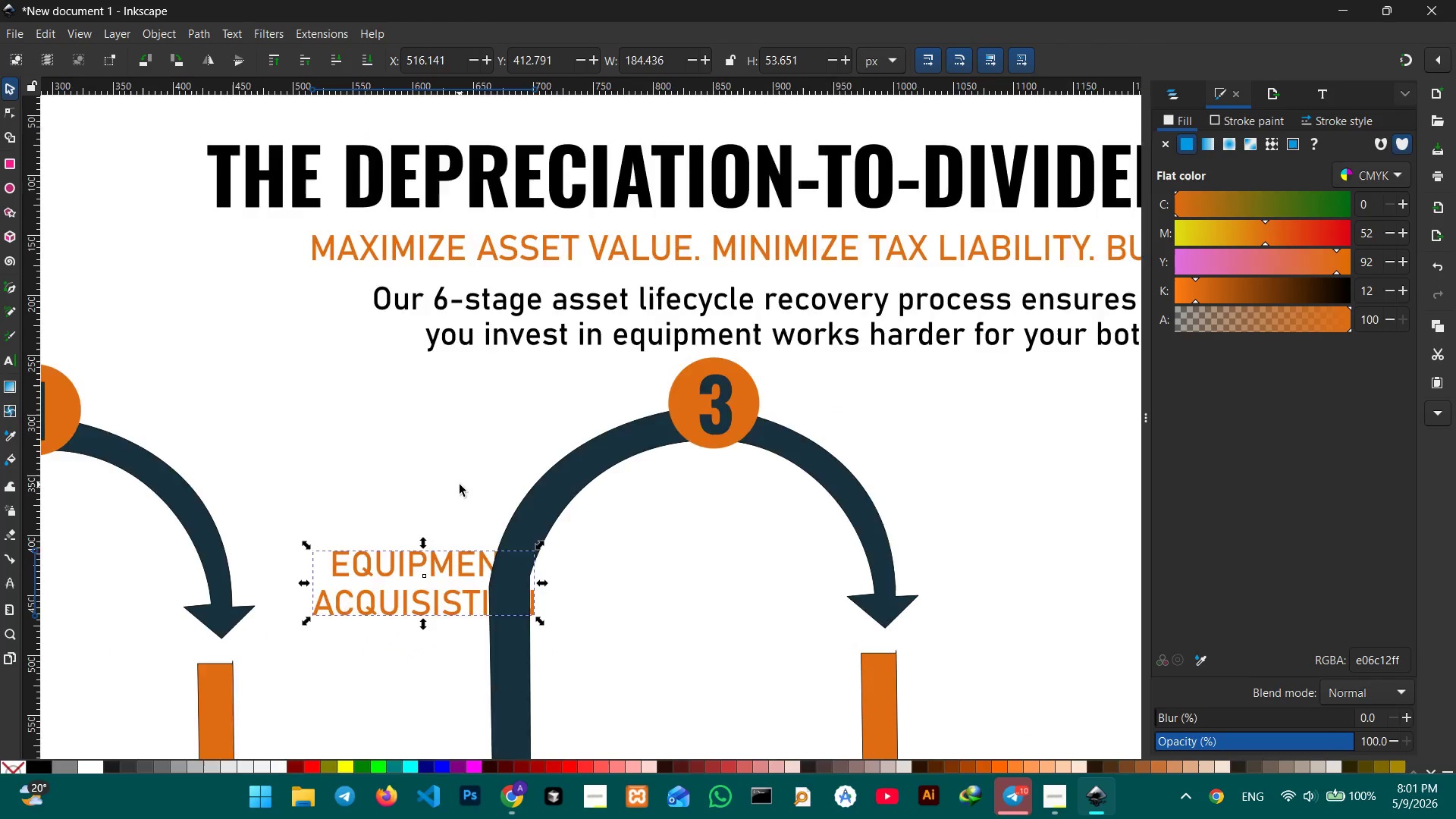 
scroll: coordinate [460, 485], scroll_direction: down, amount: 1.0
 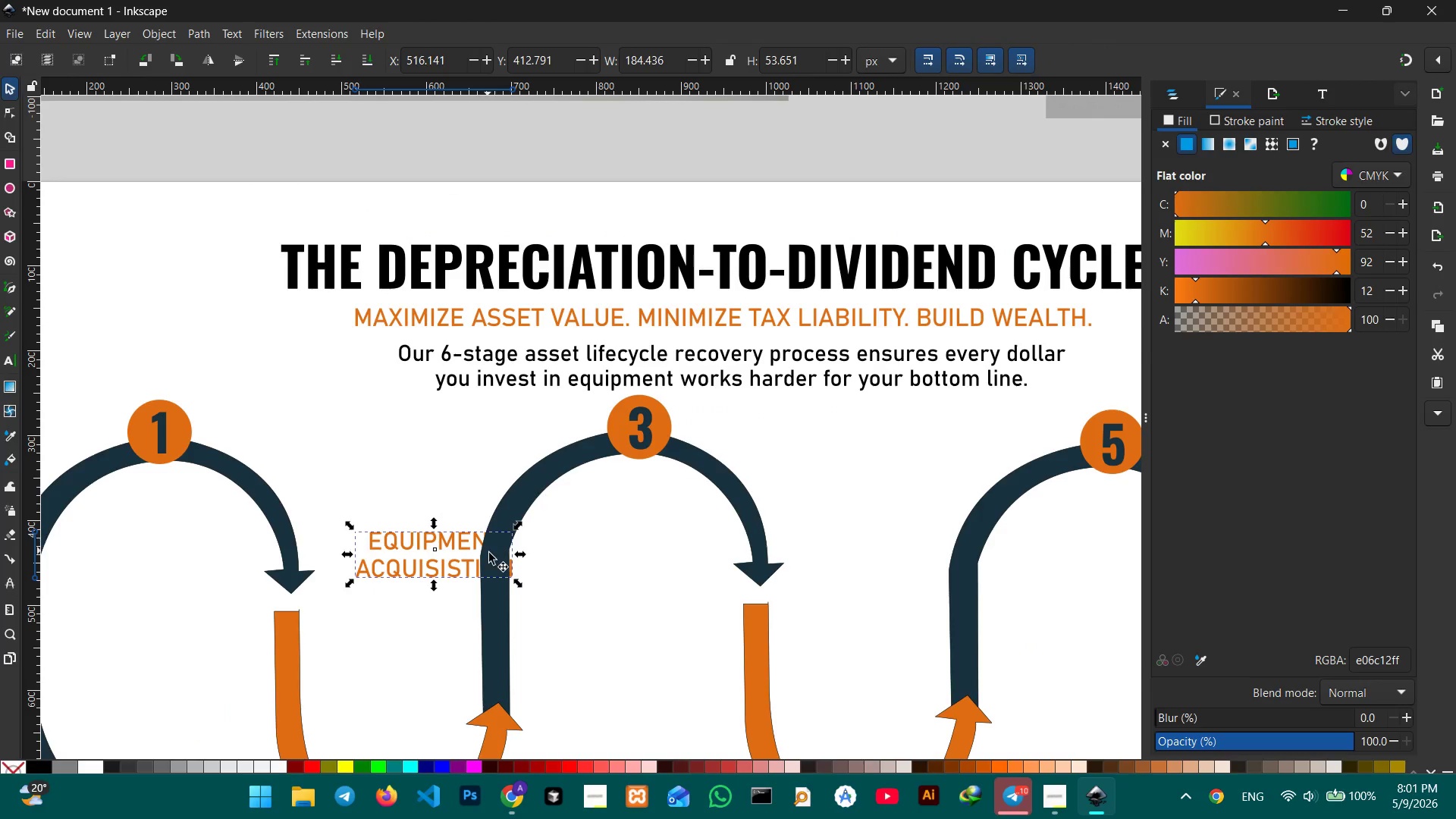 
hold_key(key=Space, duration=0.66)
 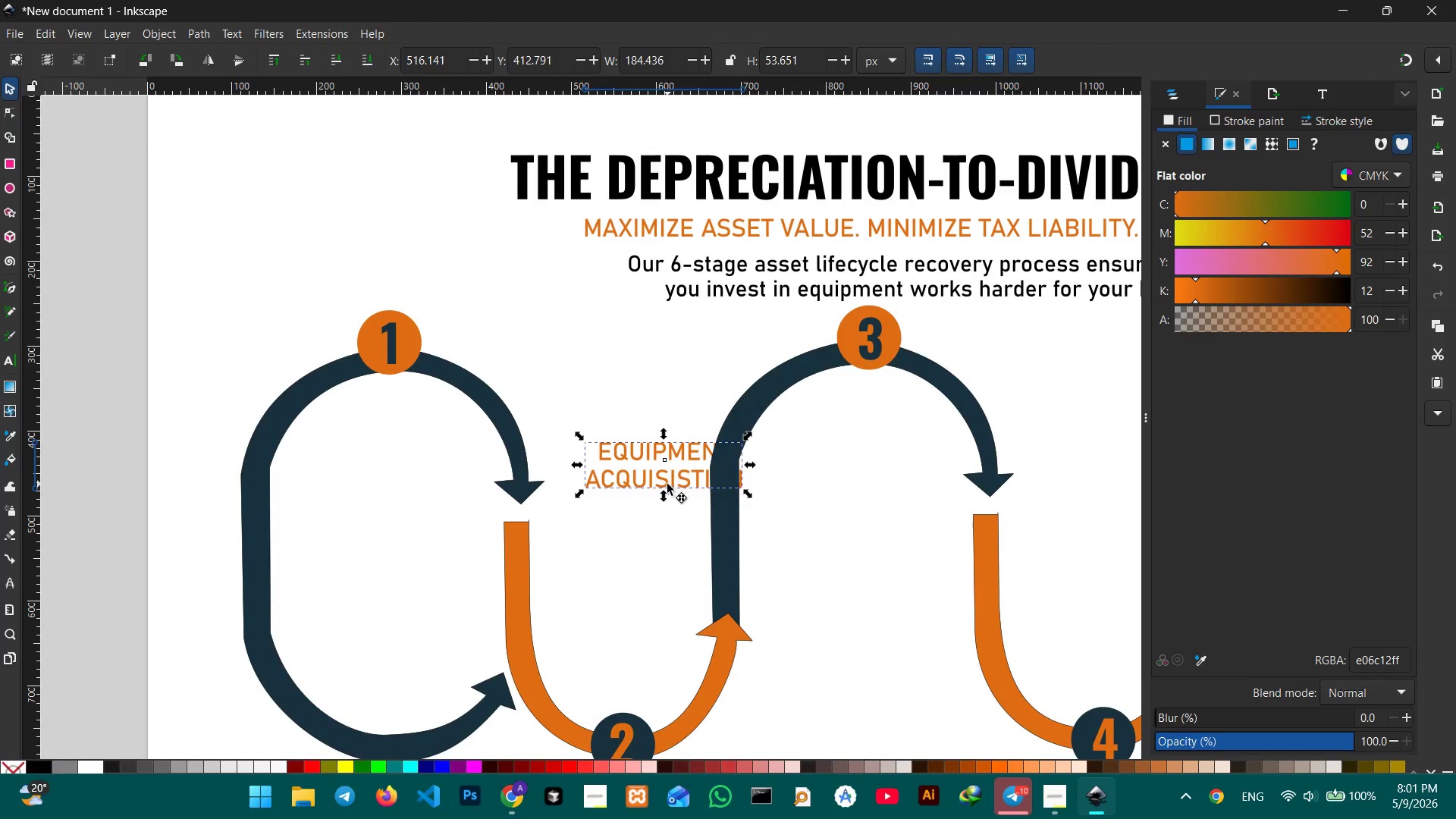 
left_click_drag(start_coordinate=[499, 558], to_coordinate=[723, 466])
 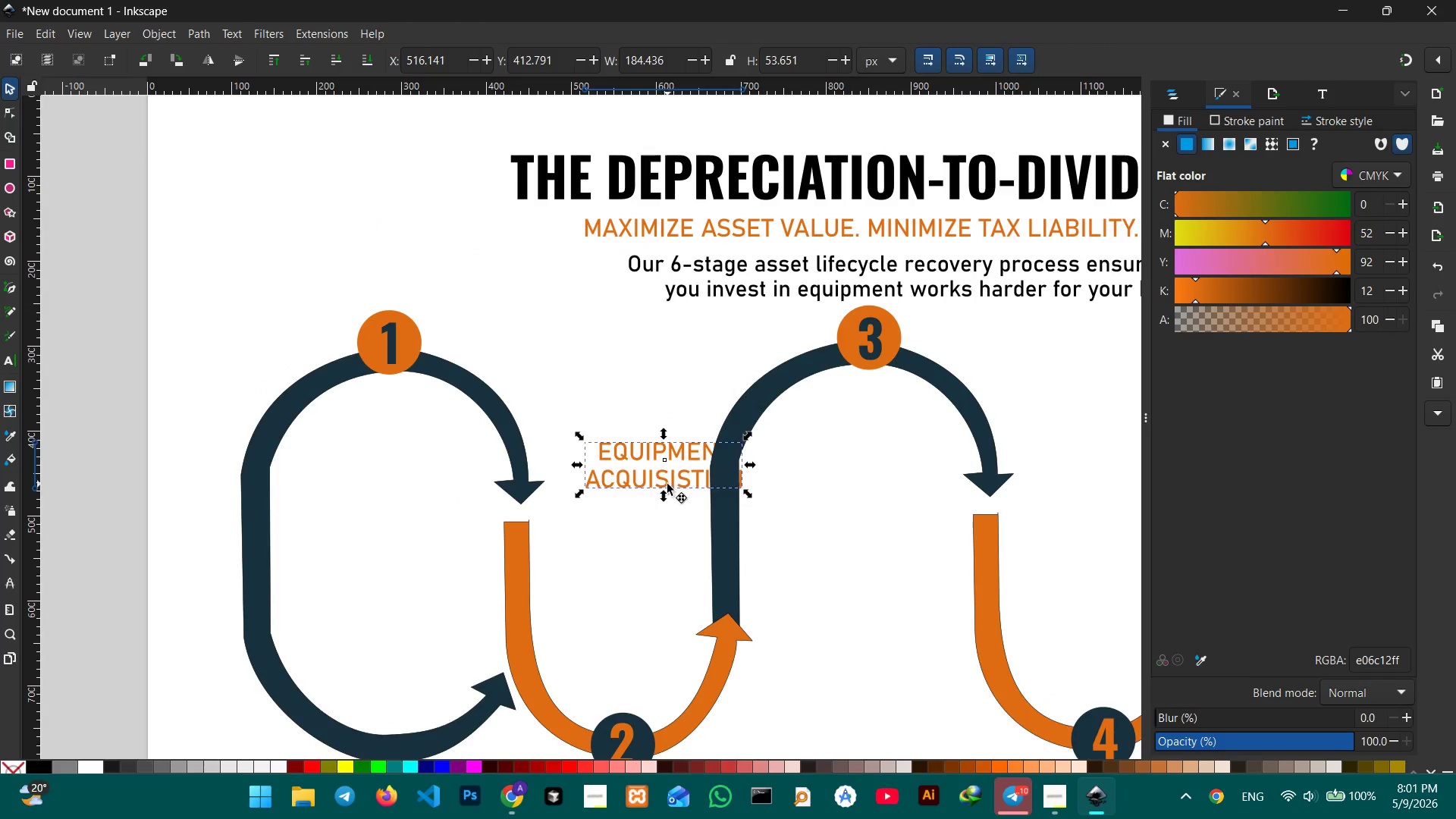 
left_click_drag(start_coordinate=[667, 484], to_coordinate=[393, 456])
 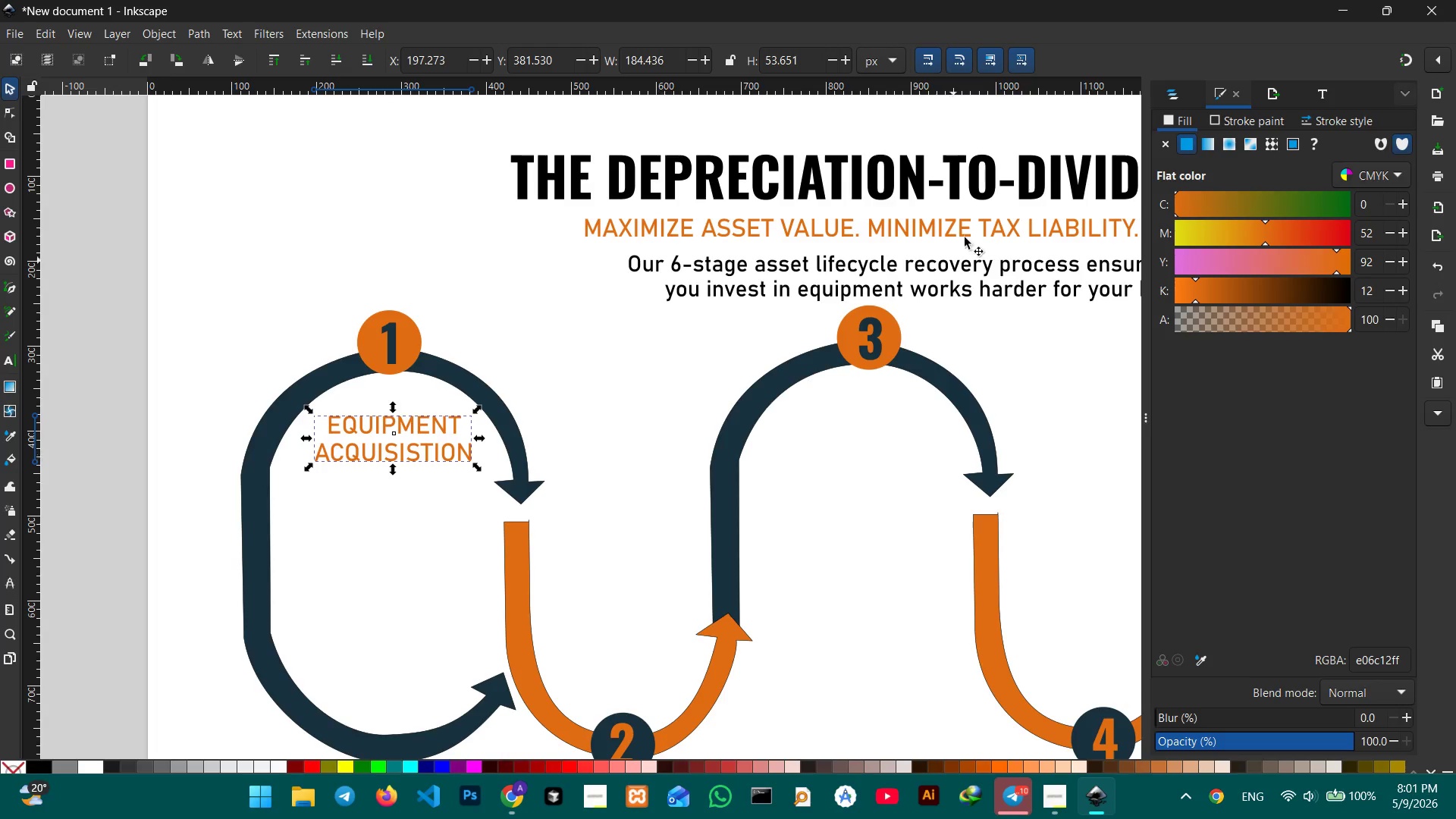 
left_click([754, 268])
 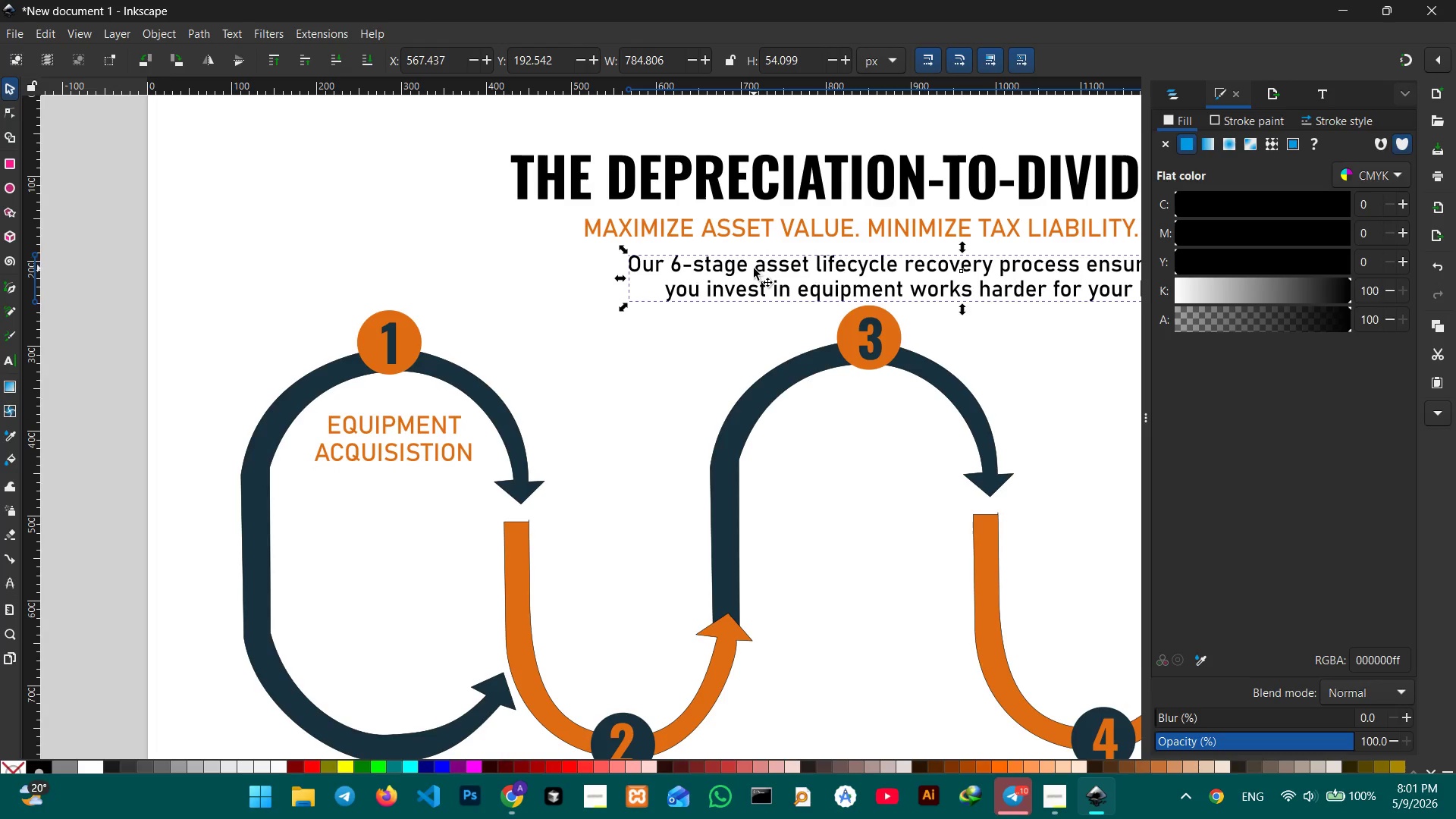 
key(Control+C)
 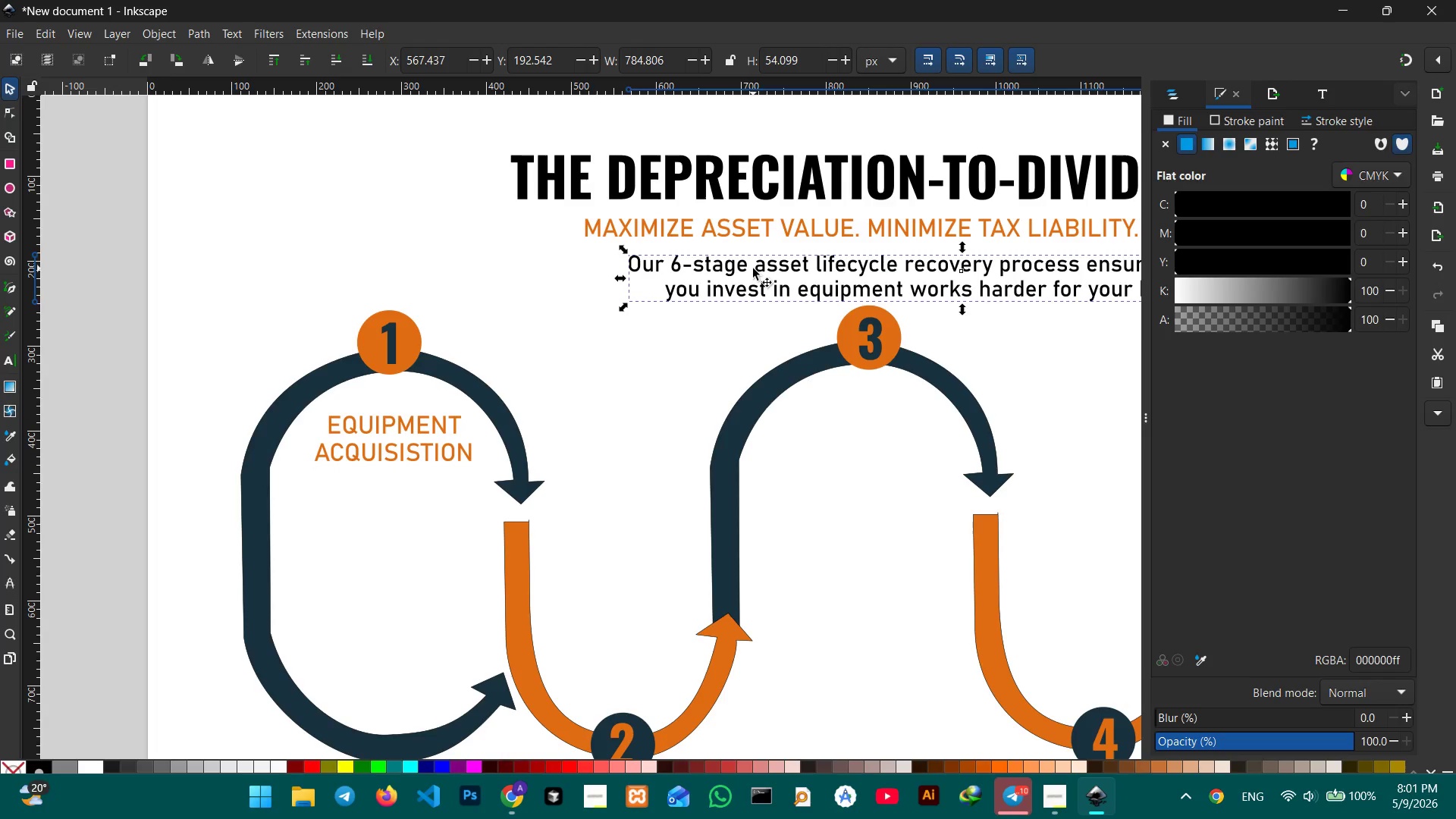 
key(Control+V)
 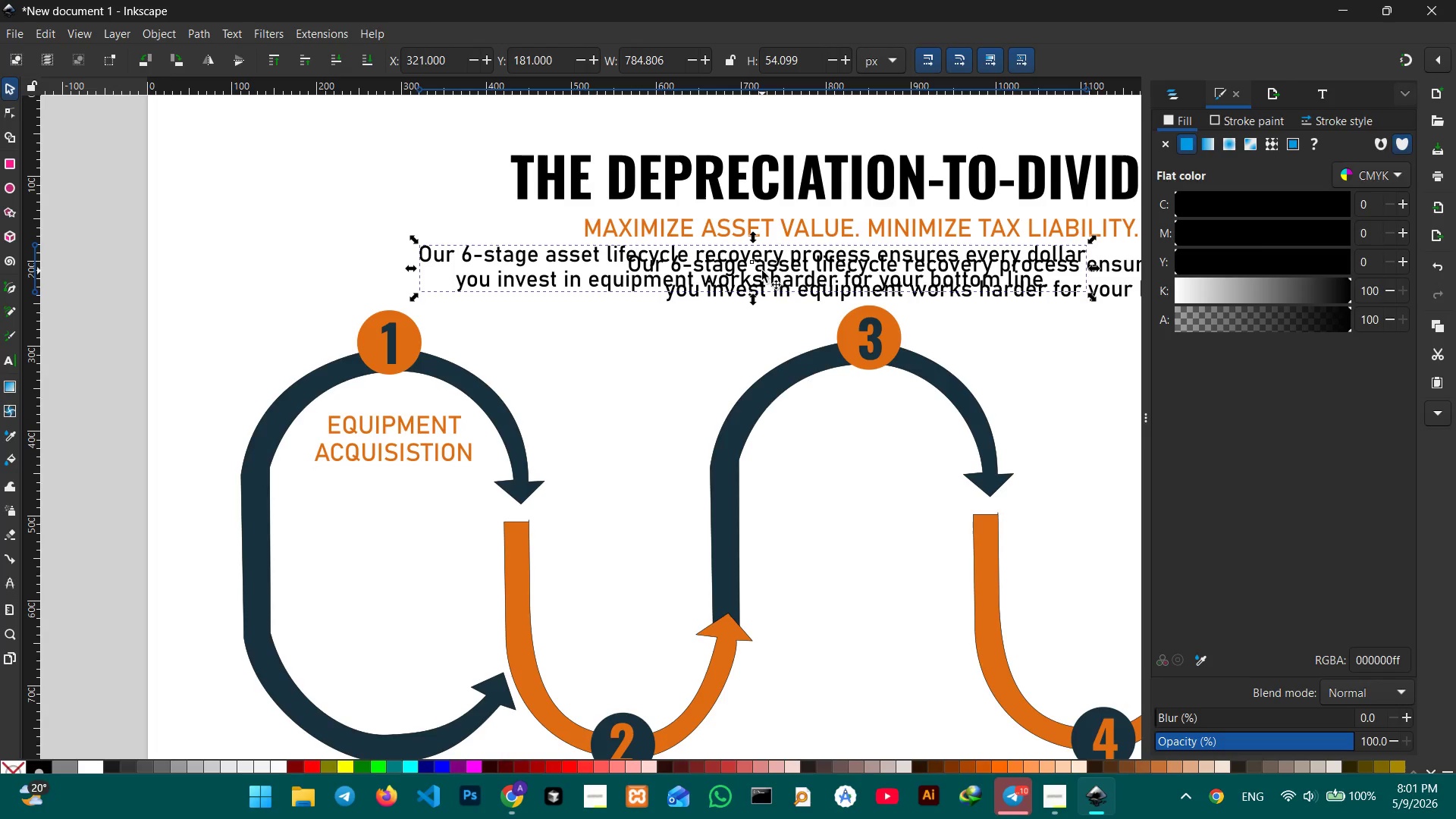 
left_click_drag(start_coordinate=[762, 268], to_coordinate=[627, 519])
 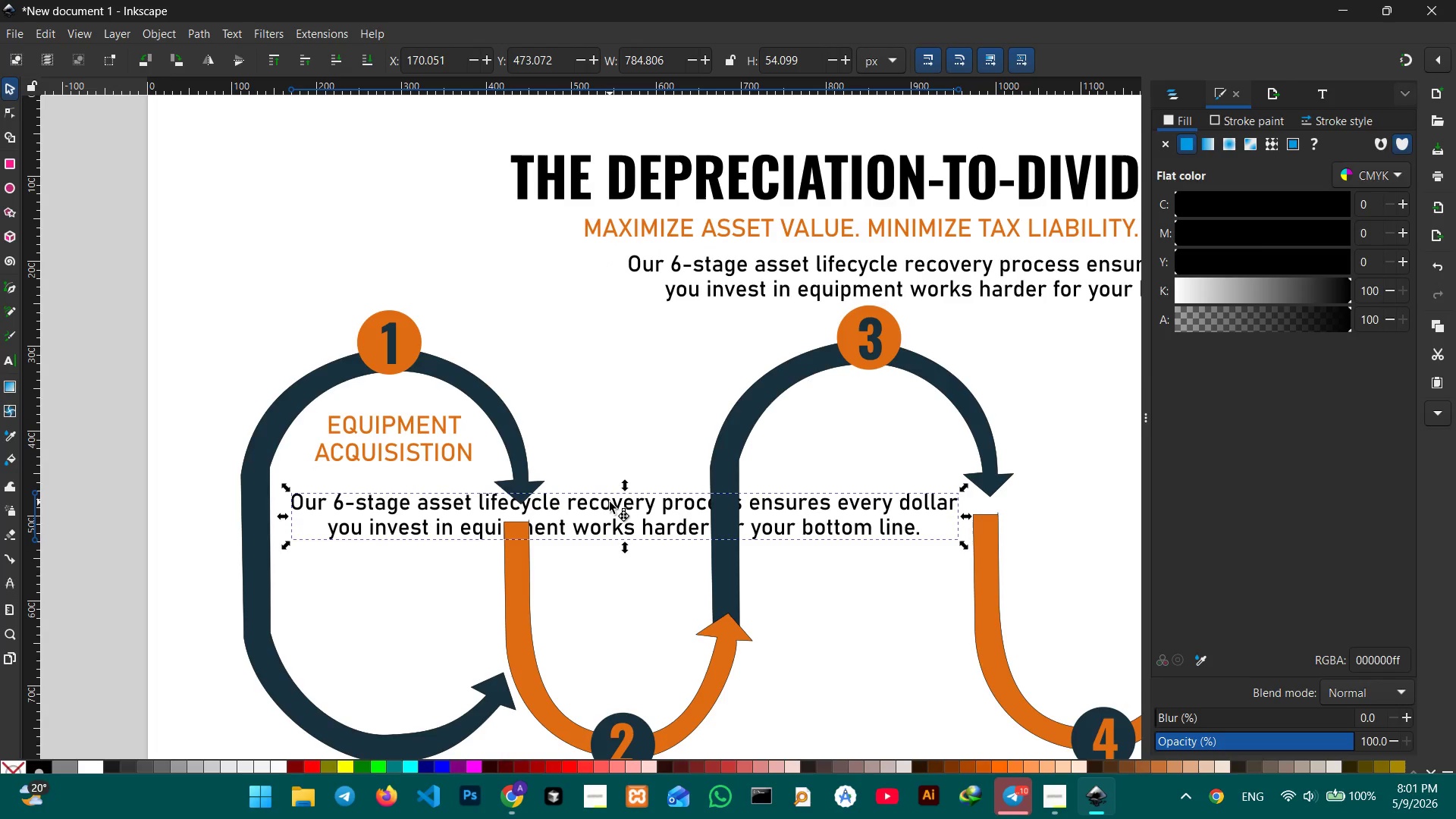 
double_click([610, 502])
 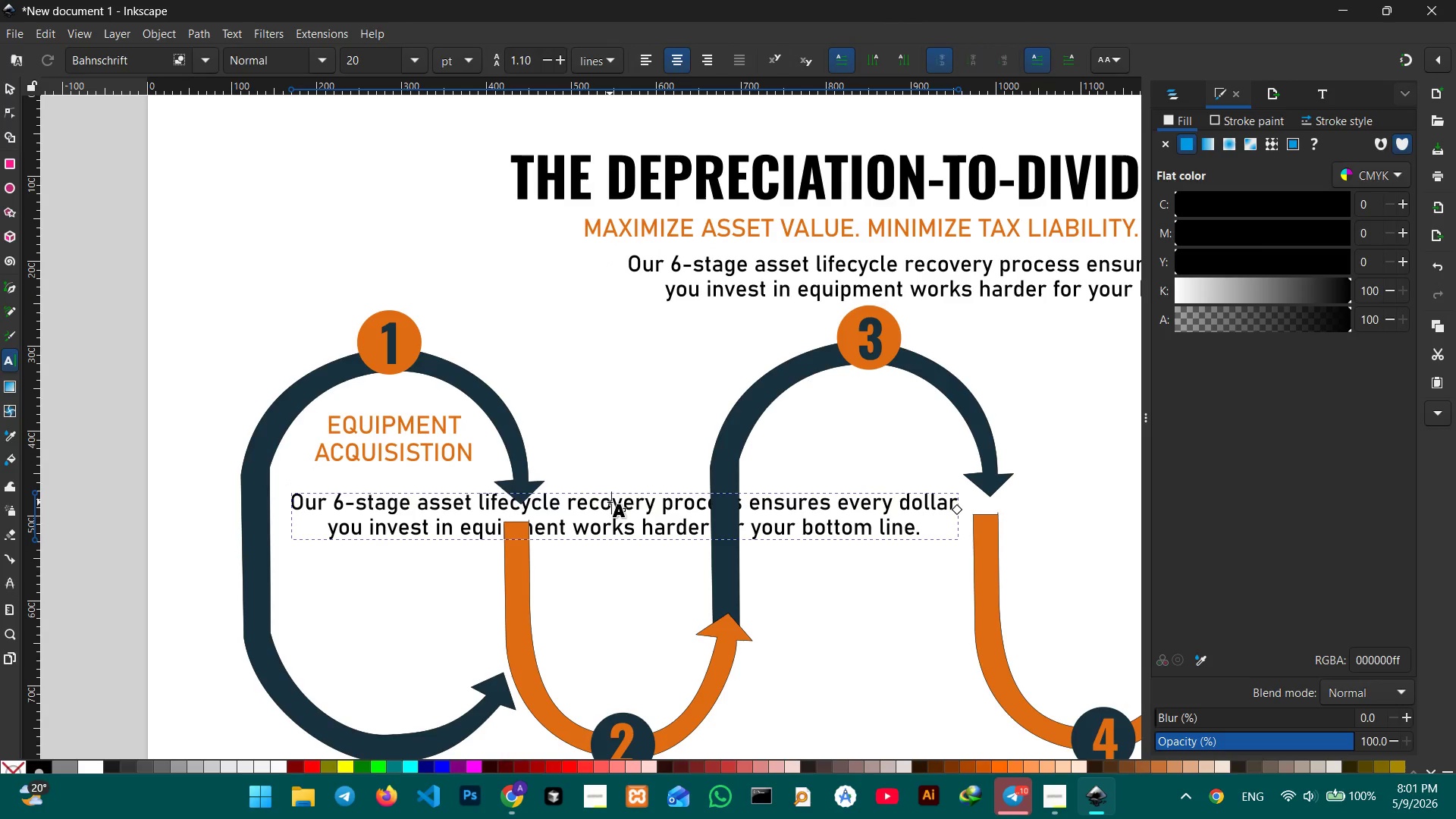 
triple_click([610, 502])
 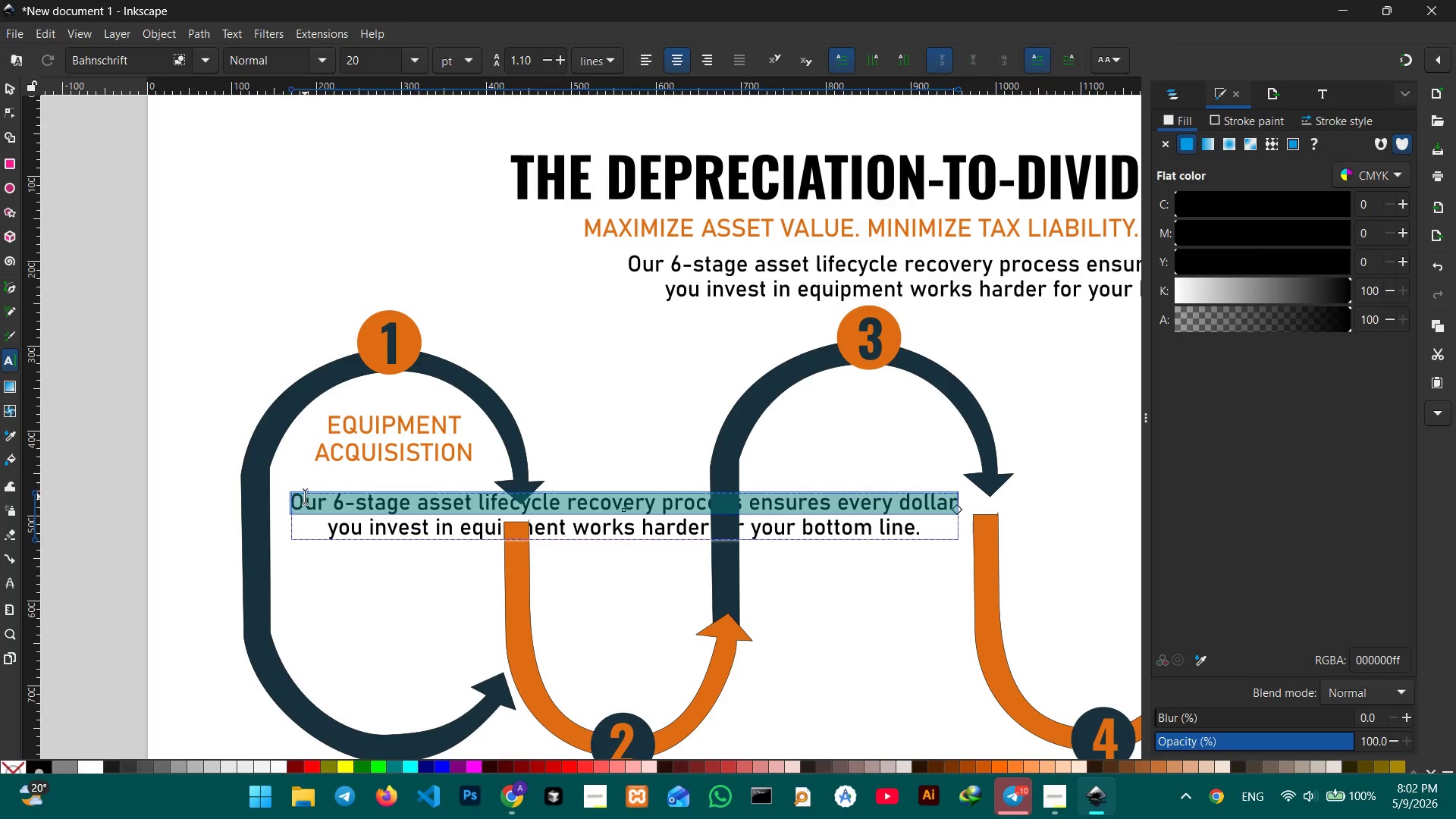 
left_click([294, 497])
 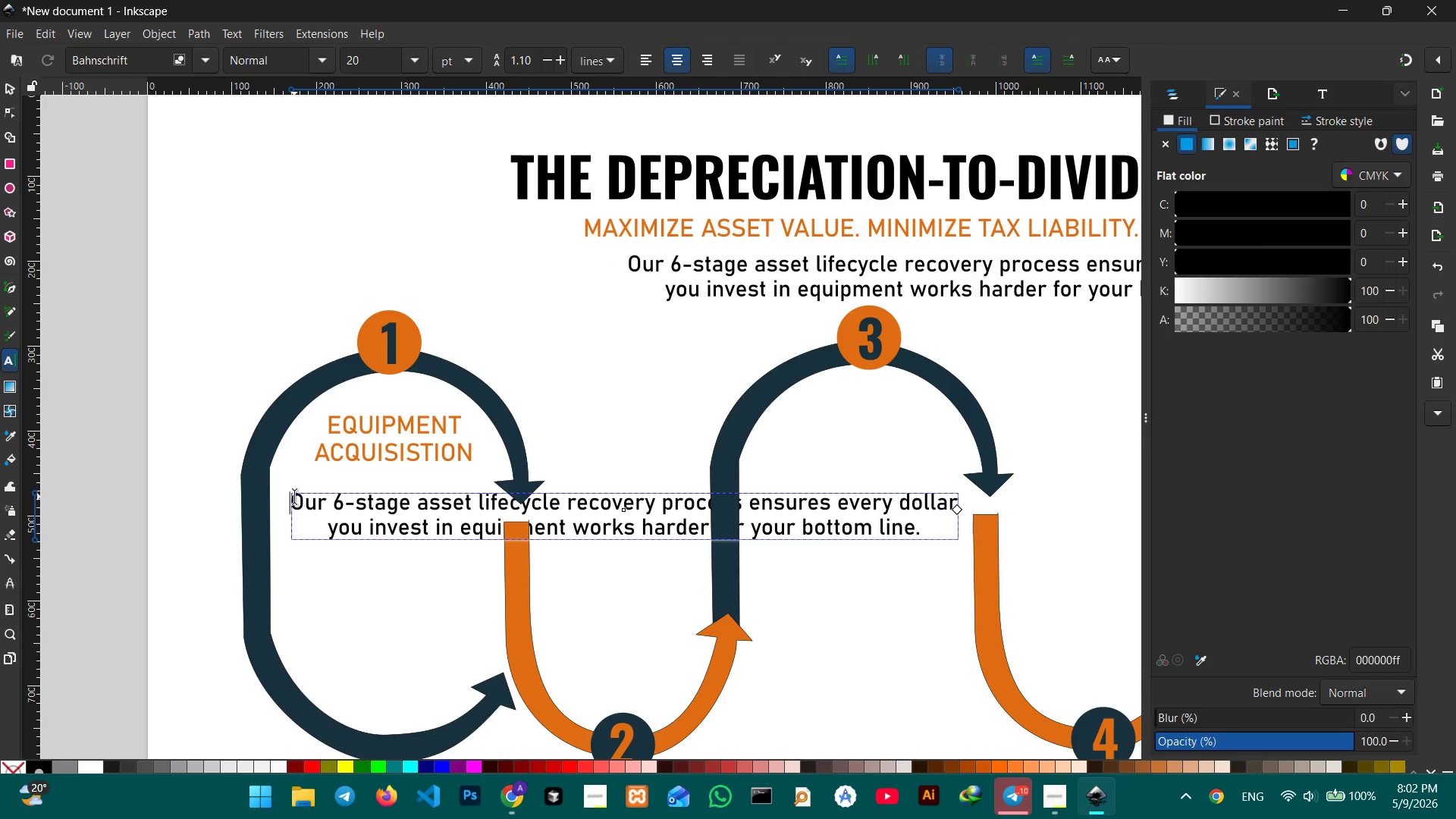 
left_click_drag(start_coordinate=[294, 497], to_coordinate=[934, 532])
 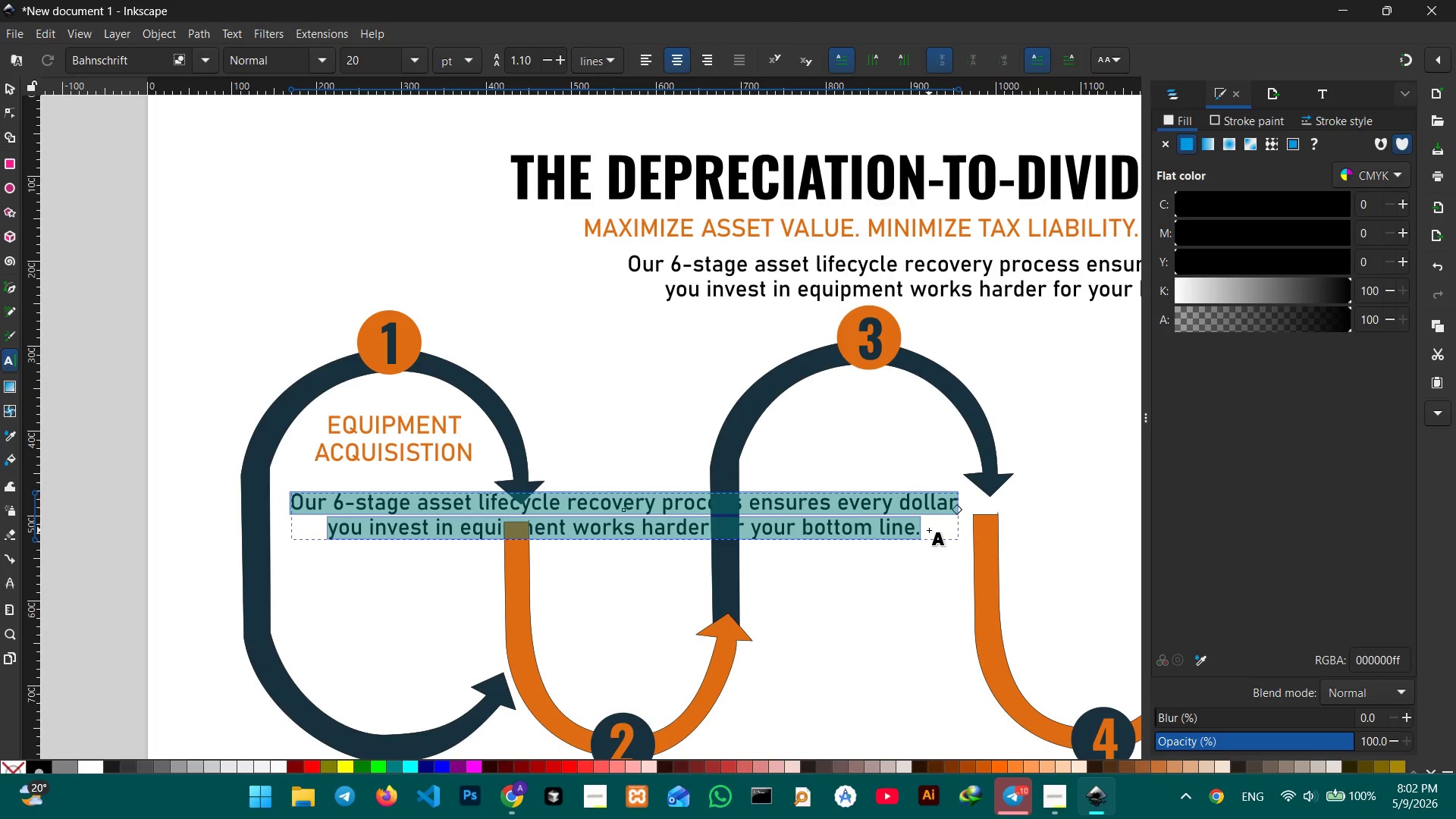 
type(Strategic purchase)
 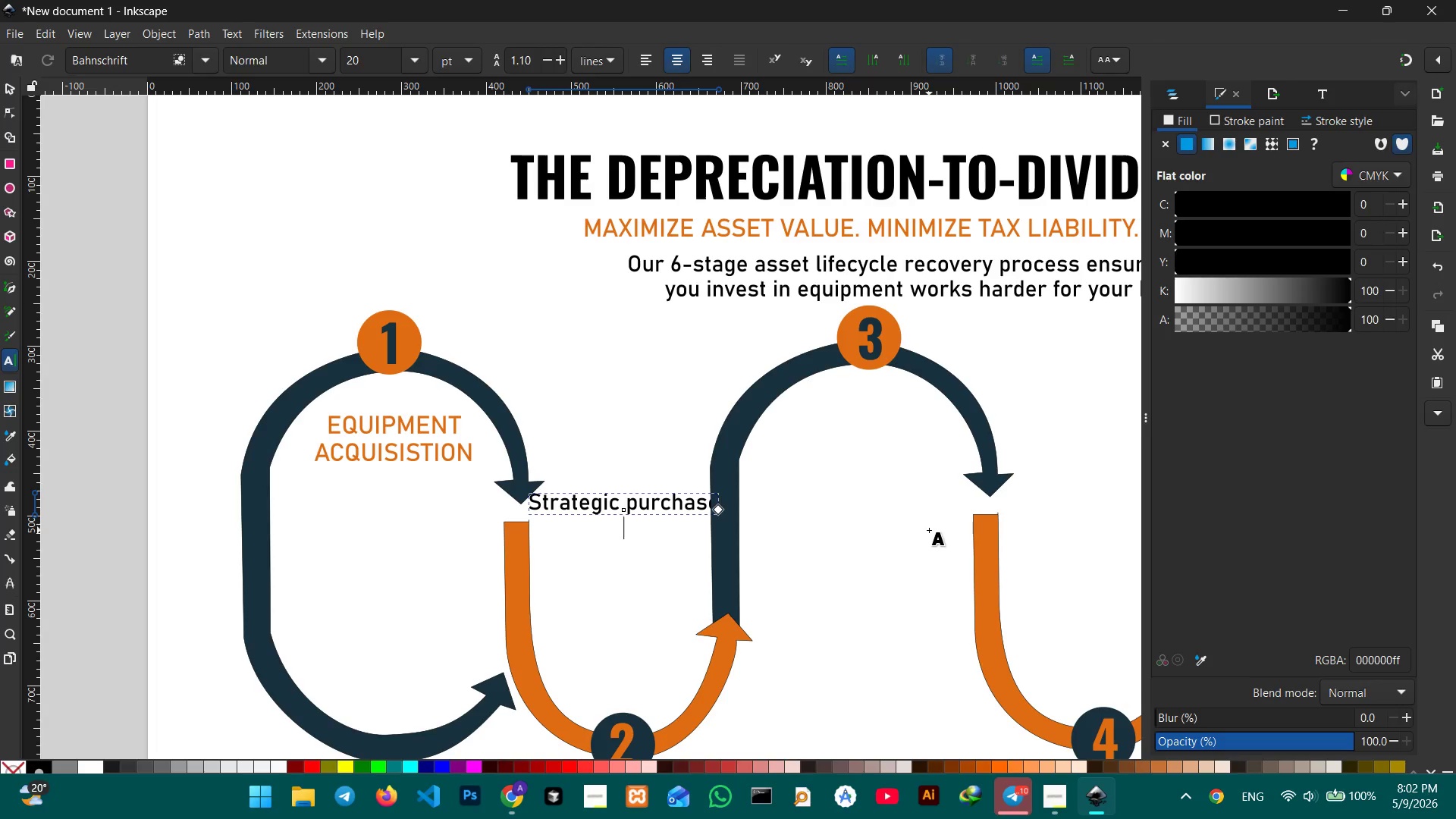 
key(Shift+Enter)
 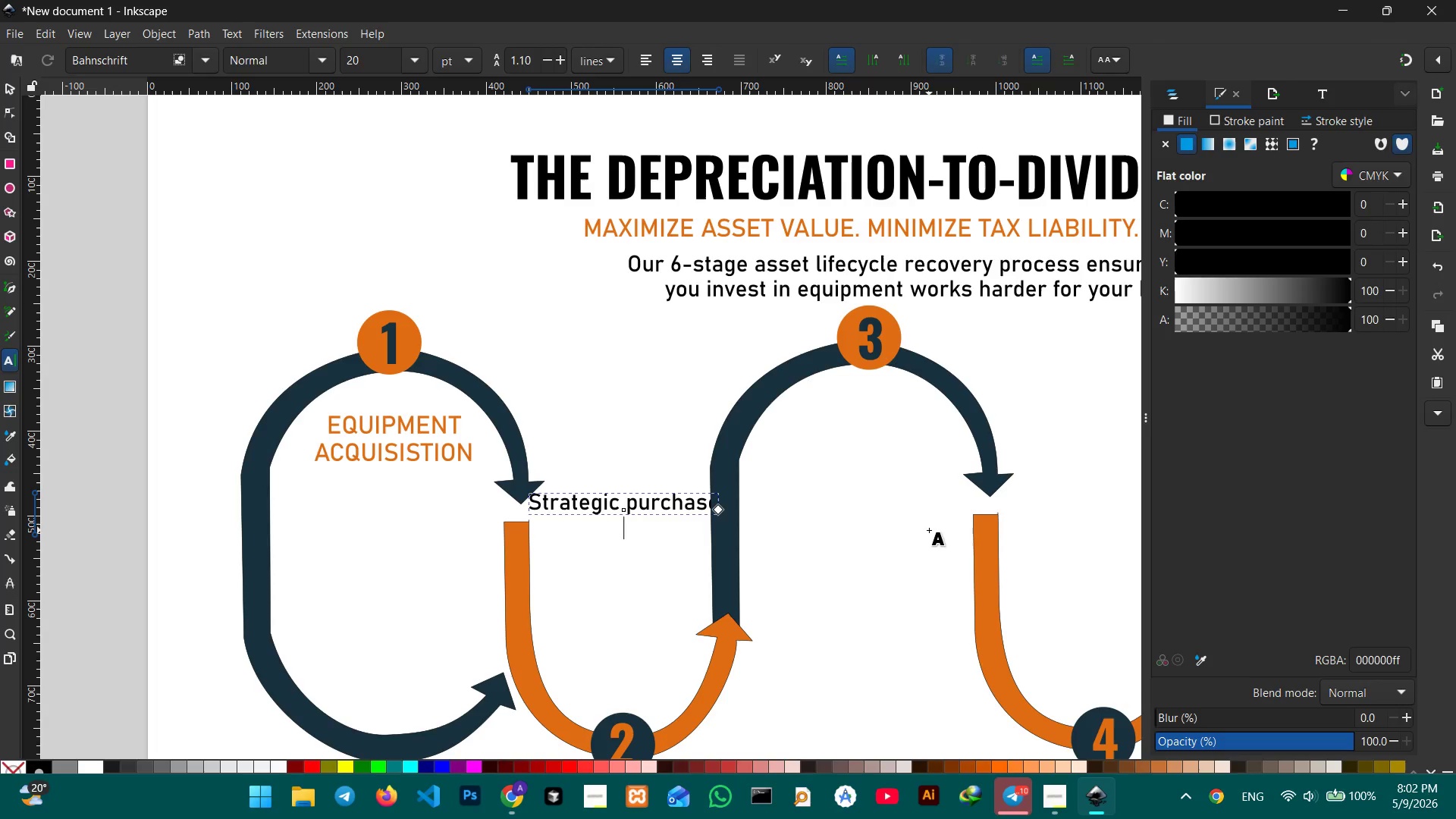 
type(with tax planning)
 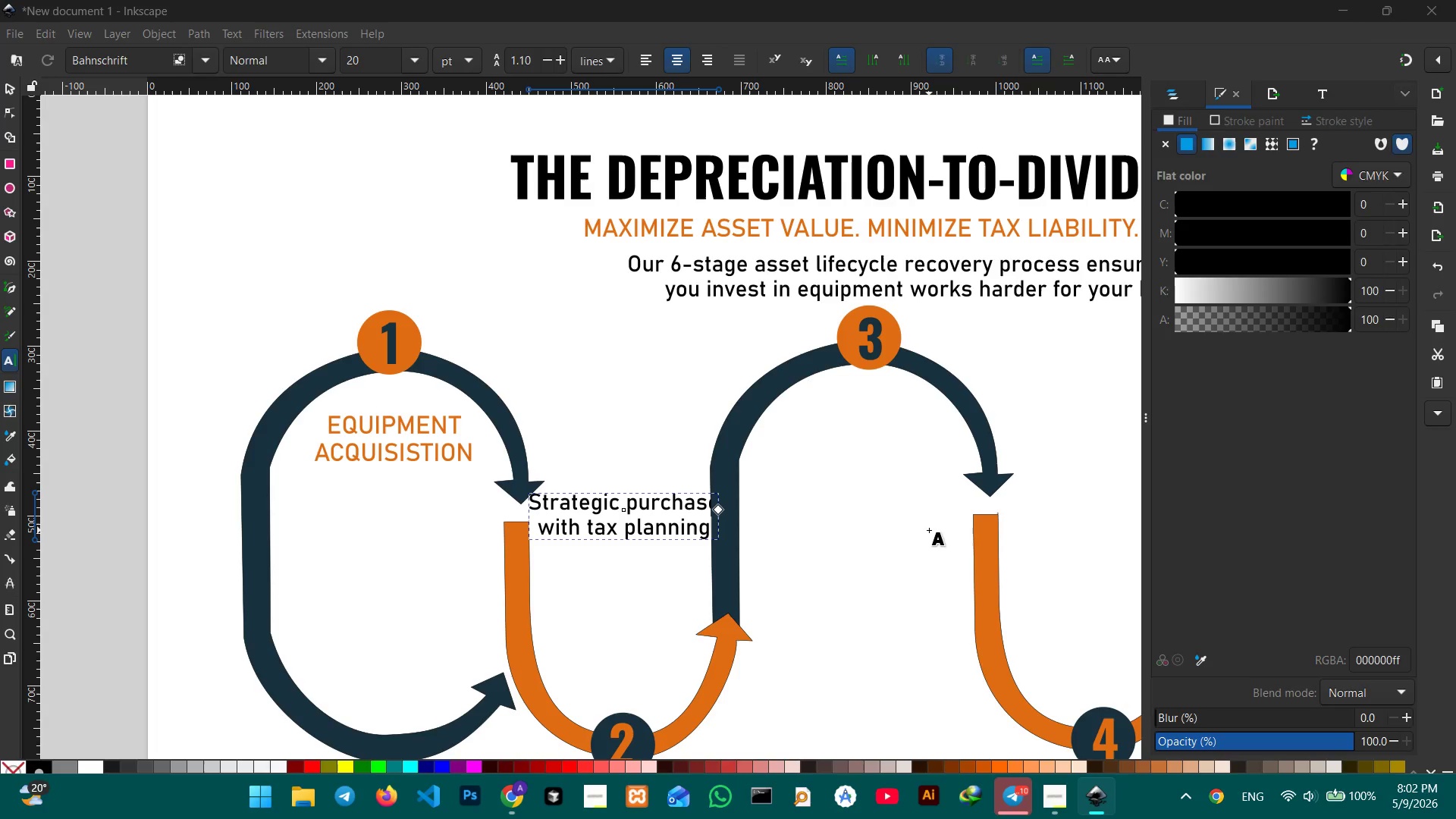 
key(Shift+Enter)
 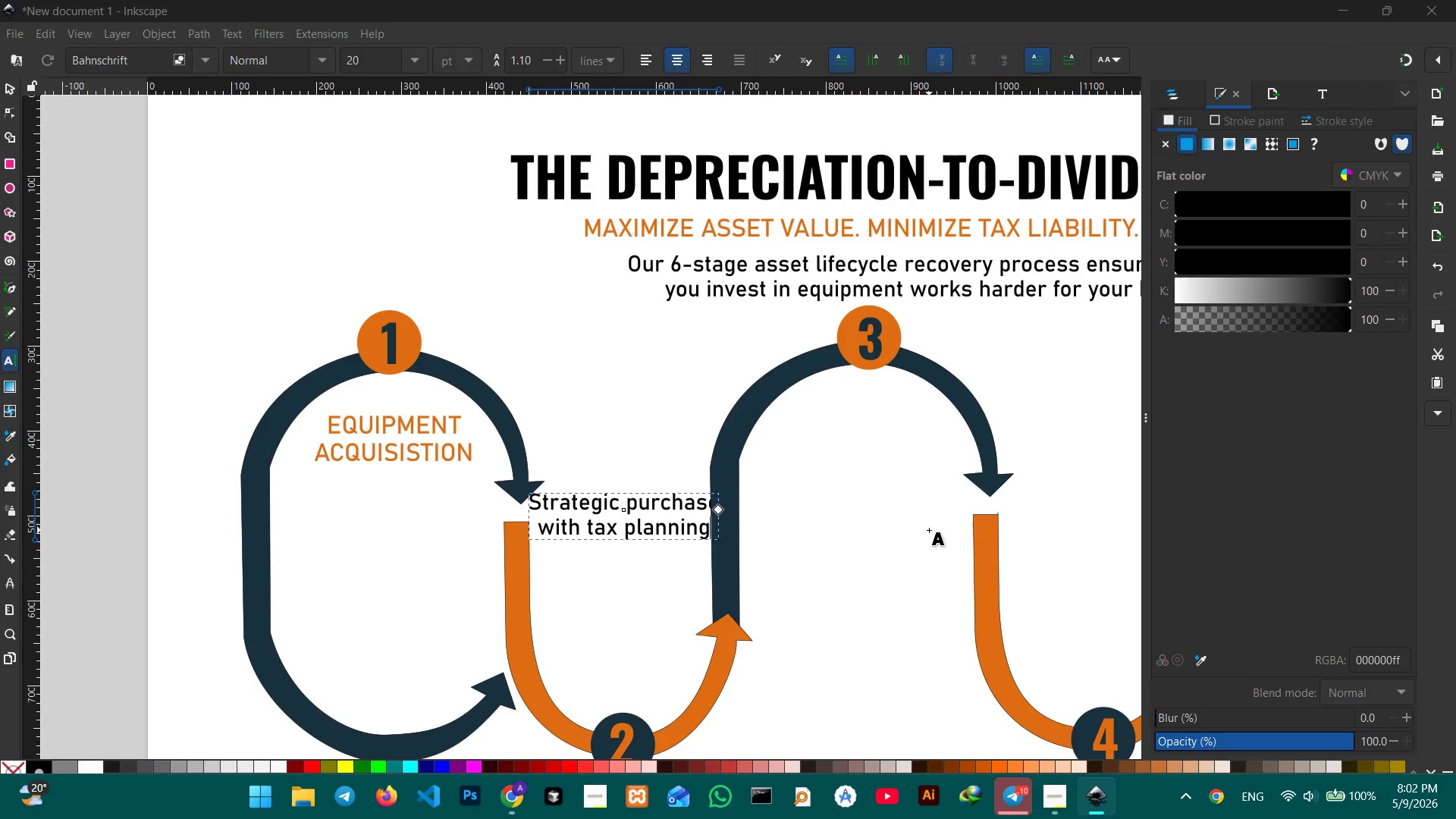 
type(in)
 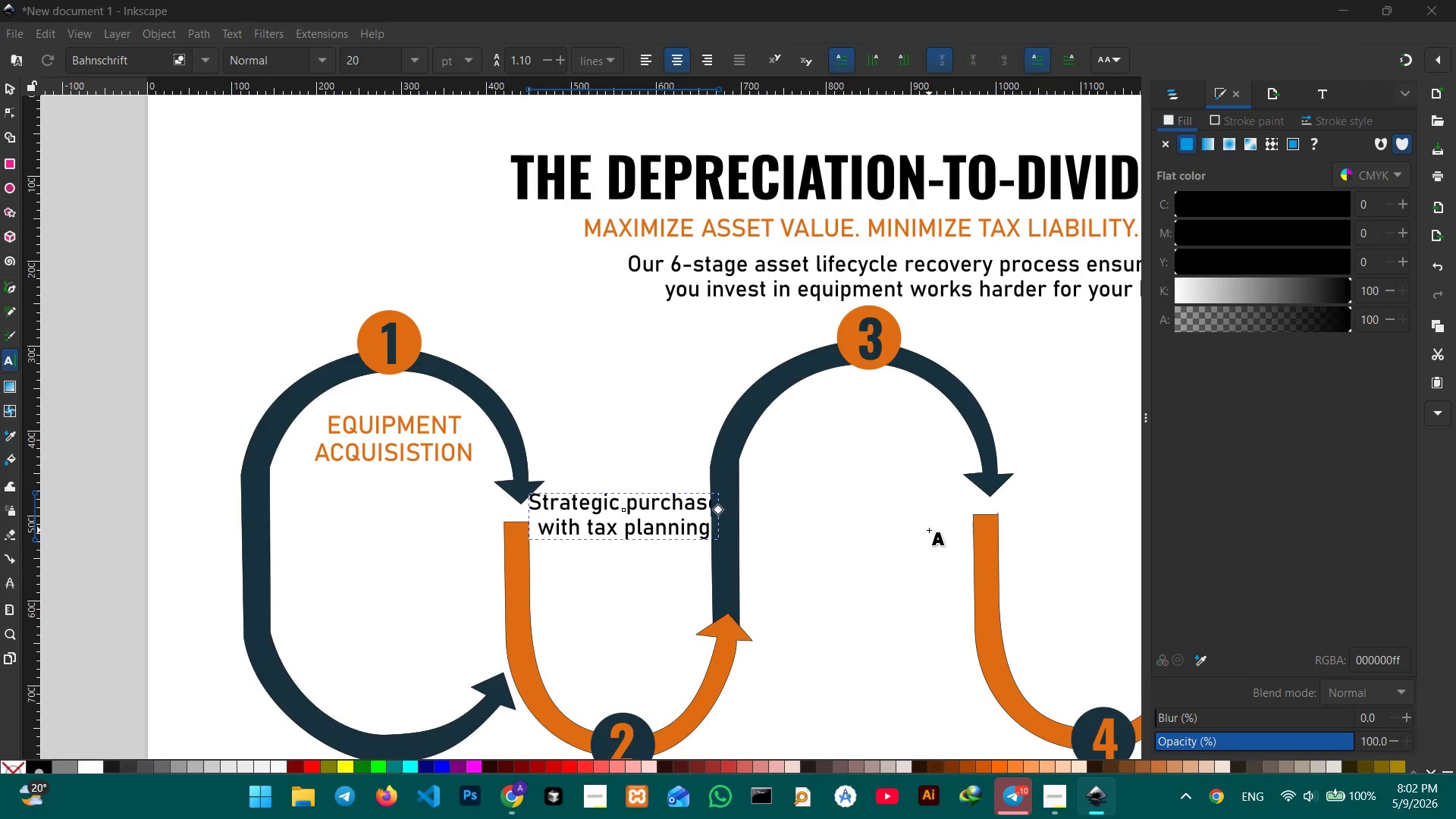 
key(Shift+Enter)
 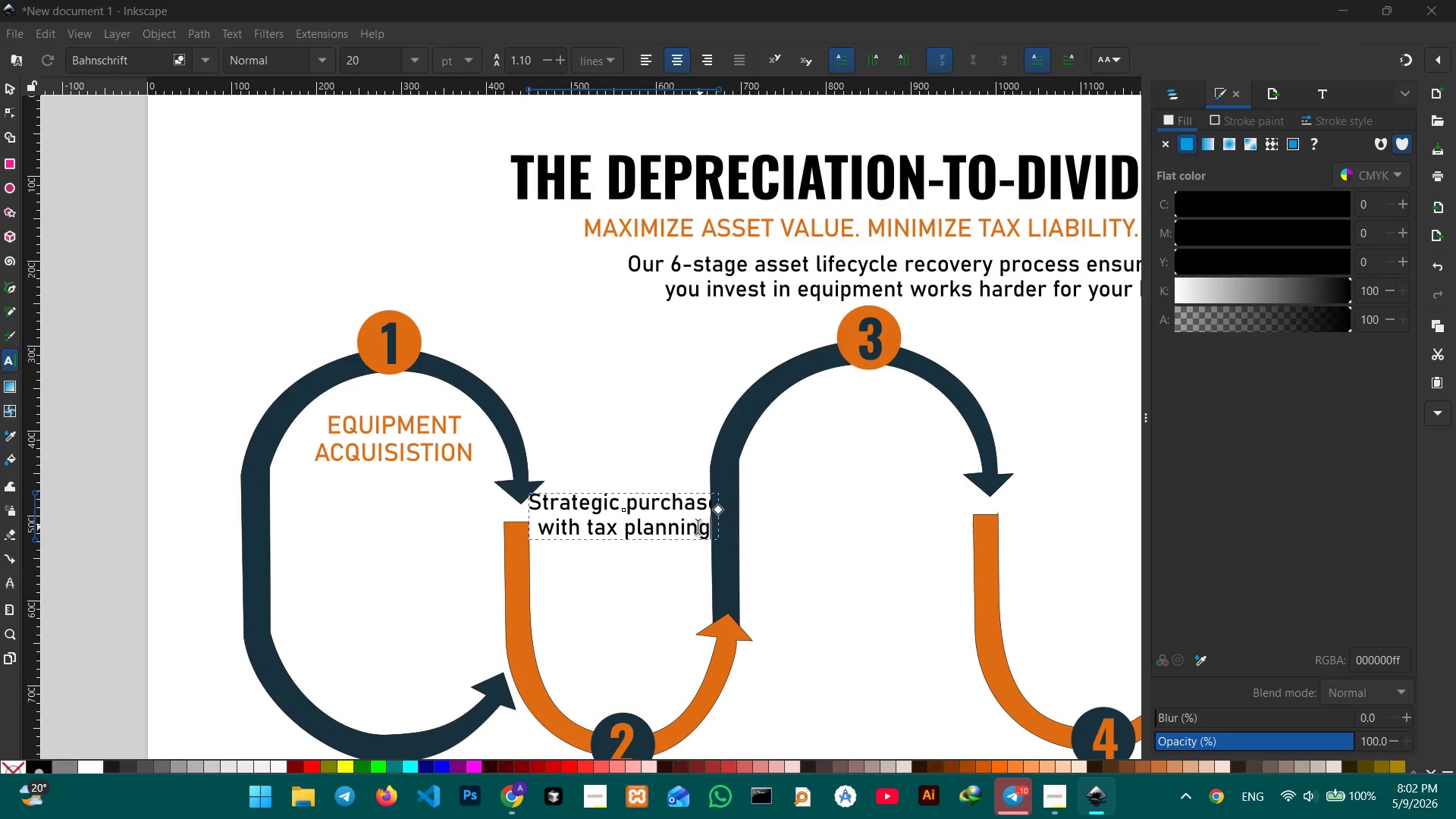 
left_click([705, 529])
 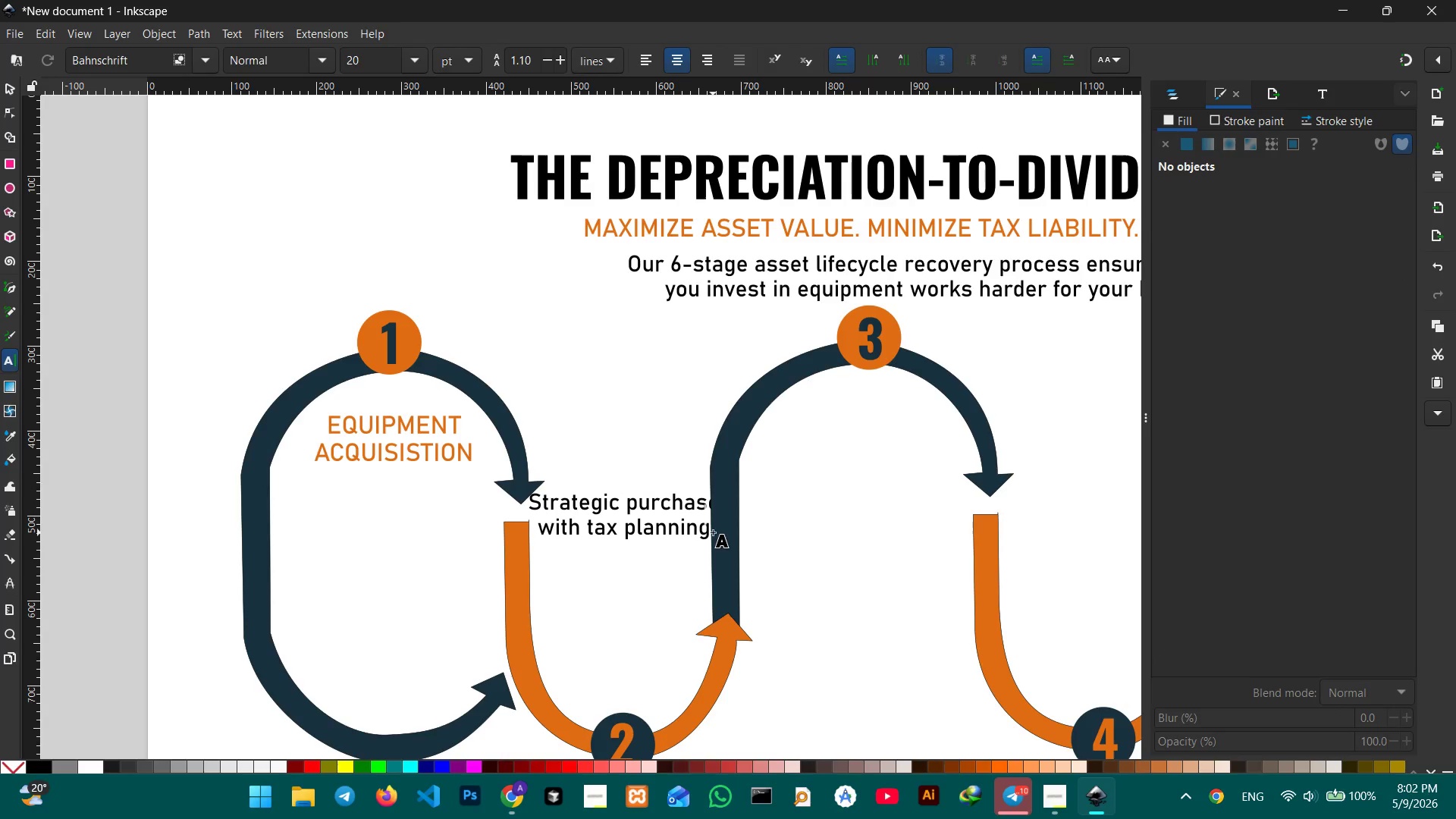 
key(ArrowDown)
 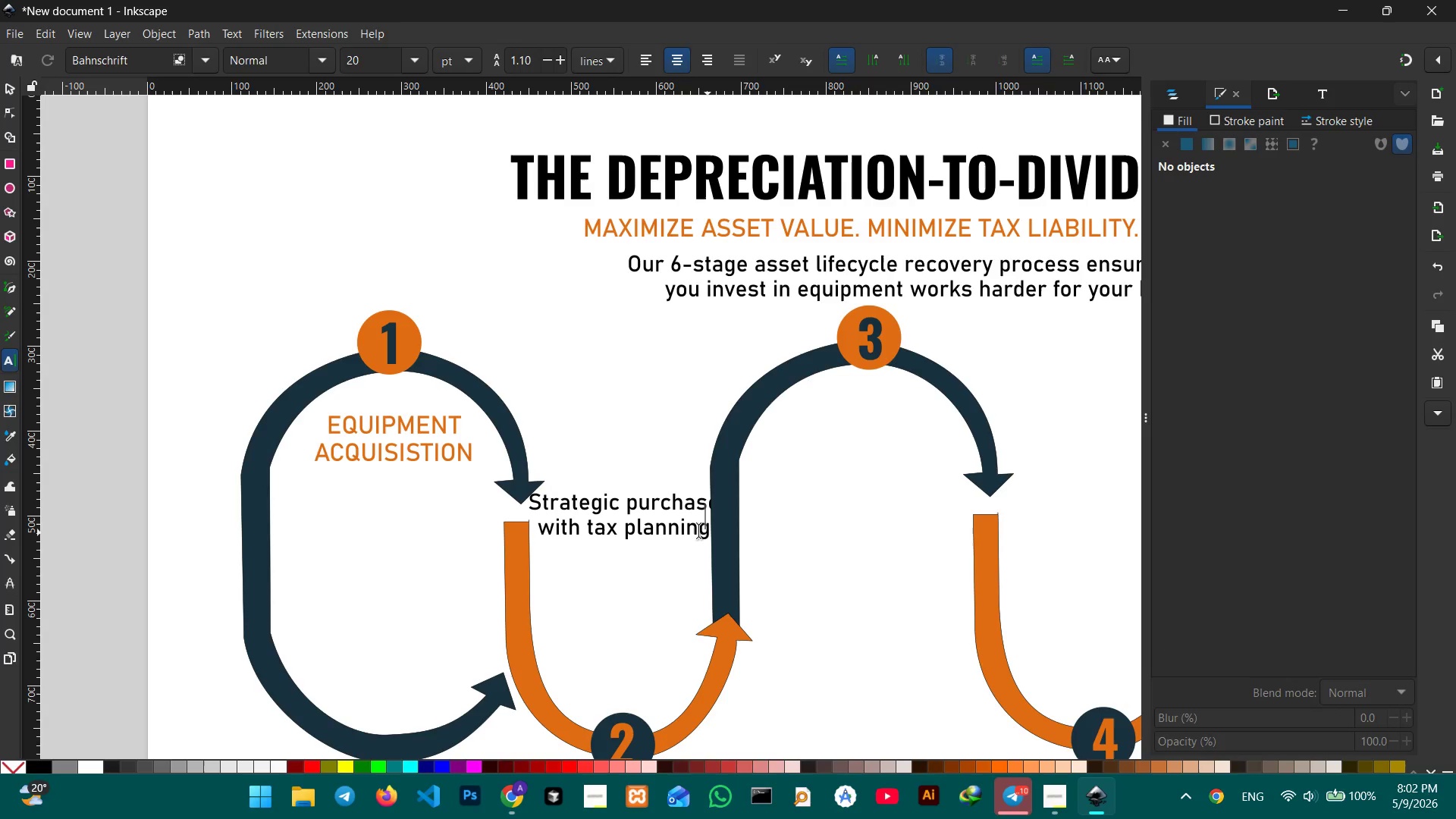 
left_click([681, 525])
 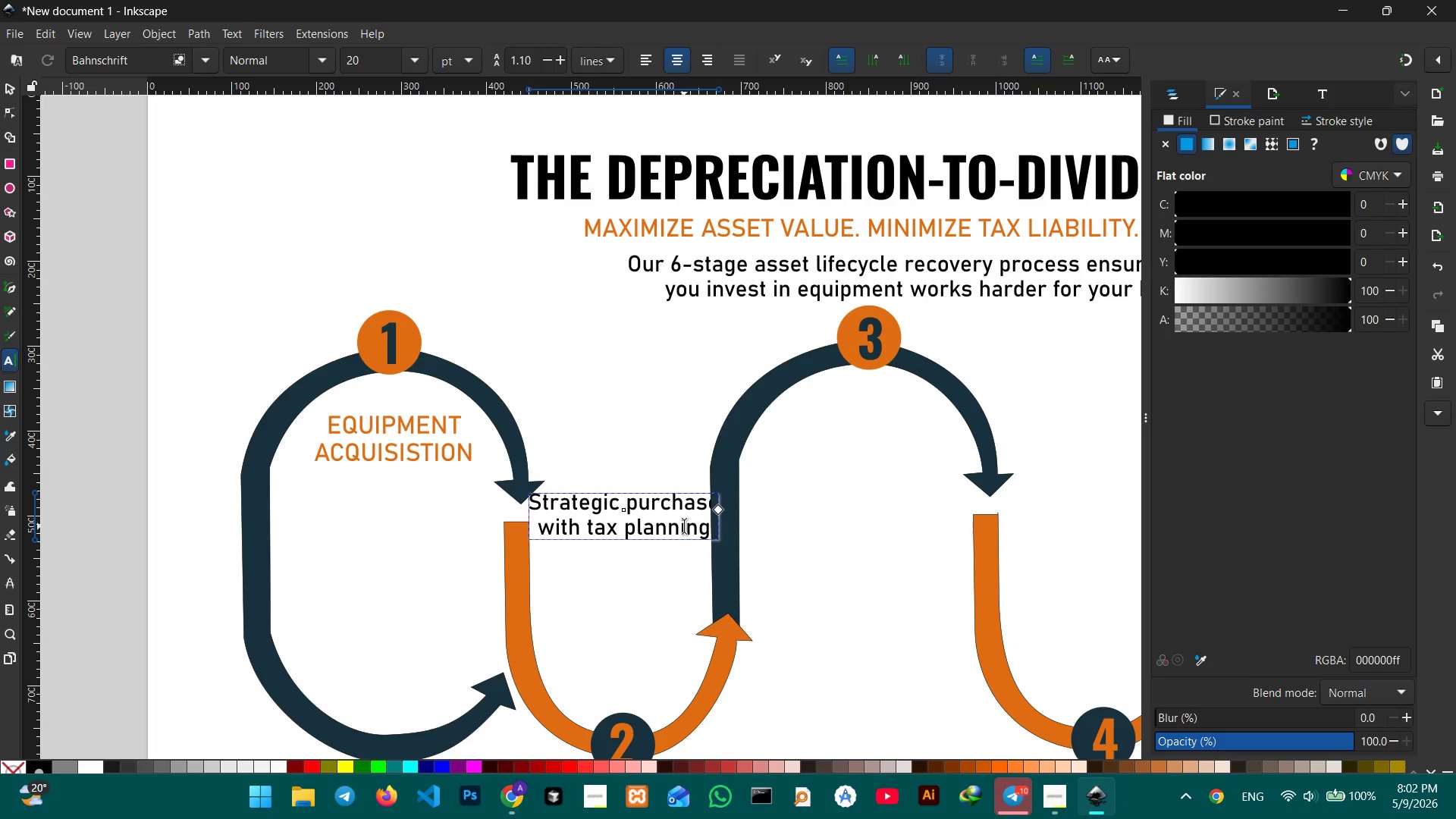 
key(ArrowRight)
 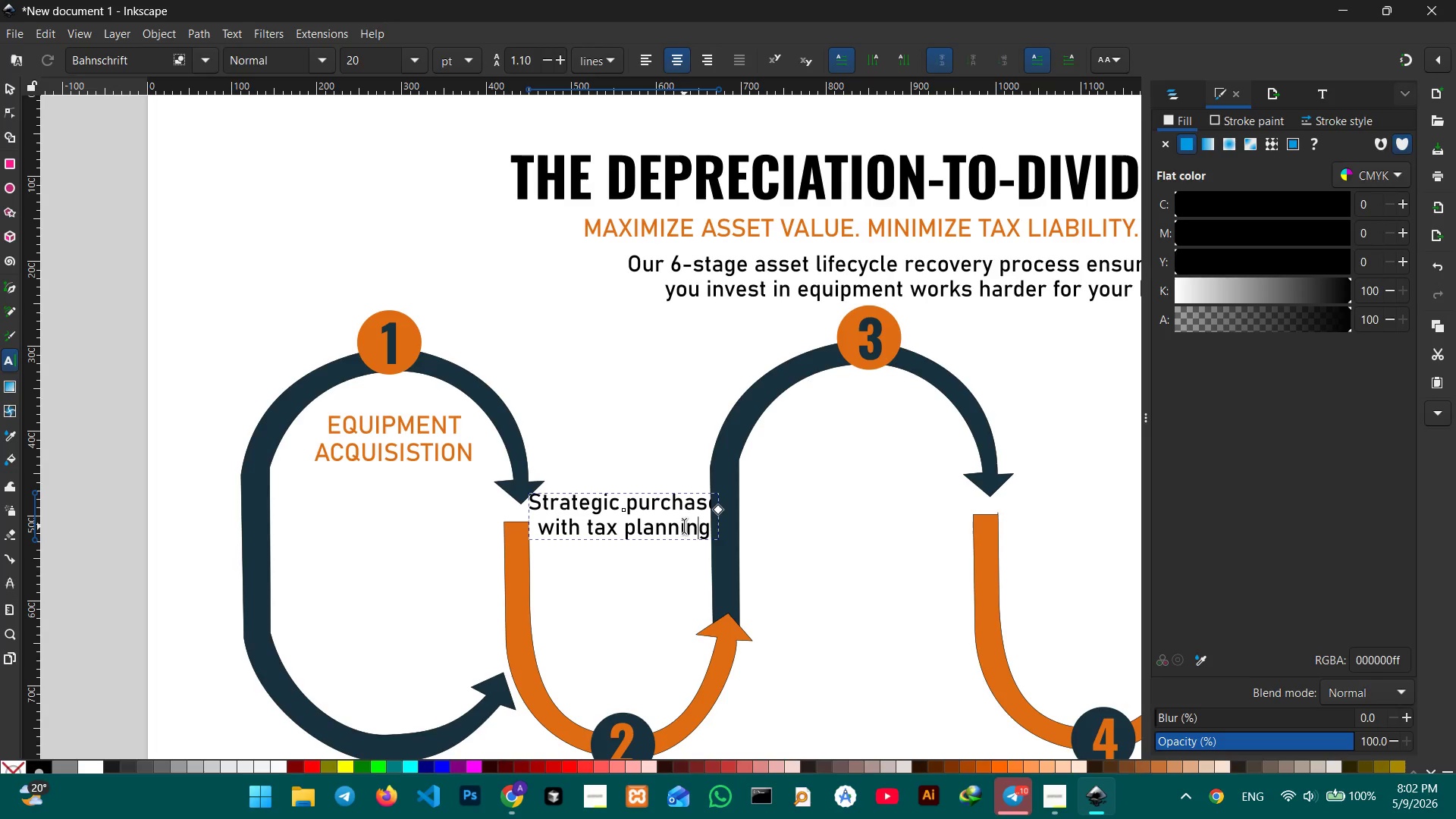 
key(ArrowRight)
 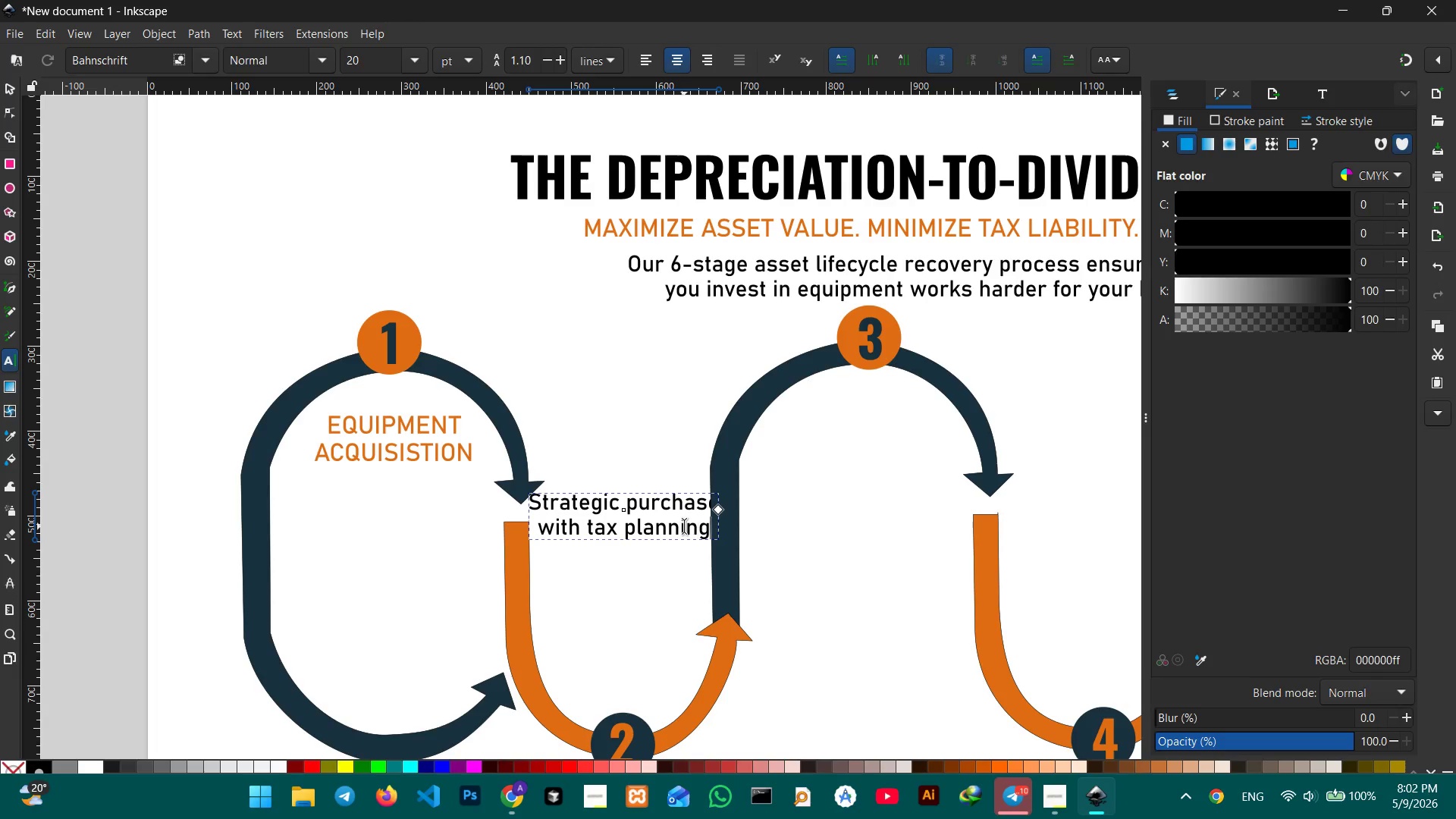 
key(ArrowRight)
 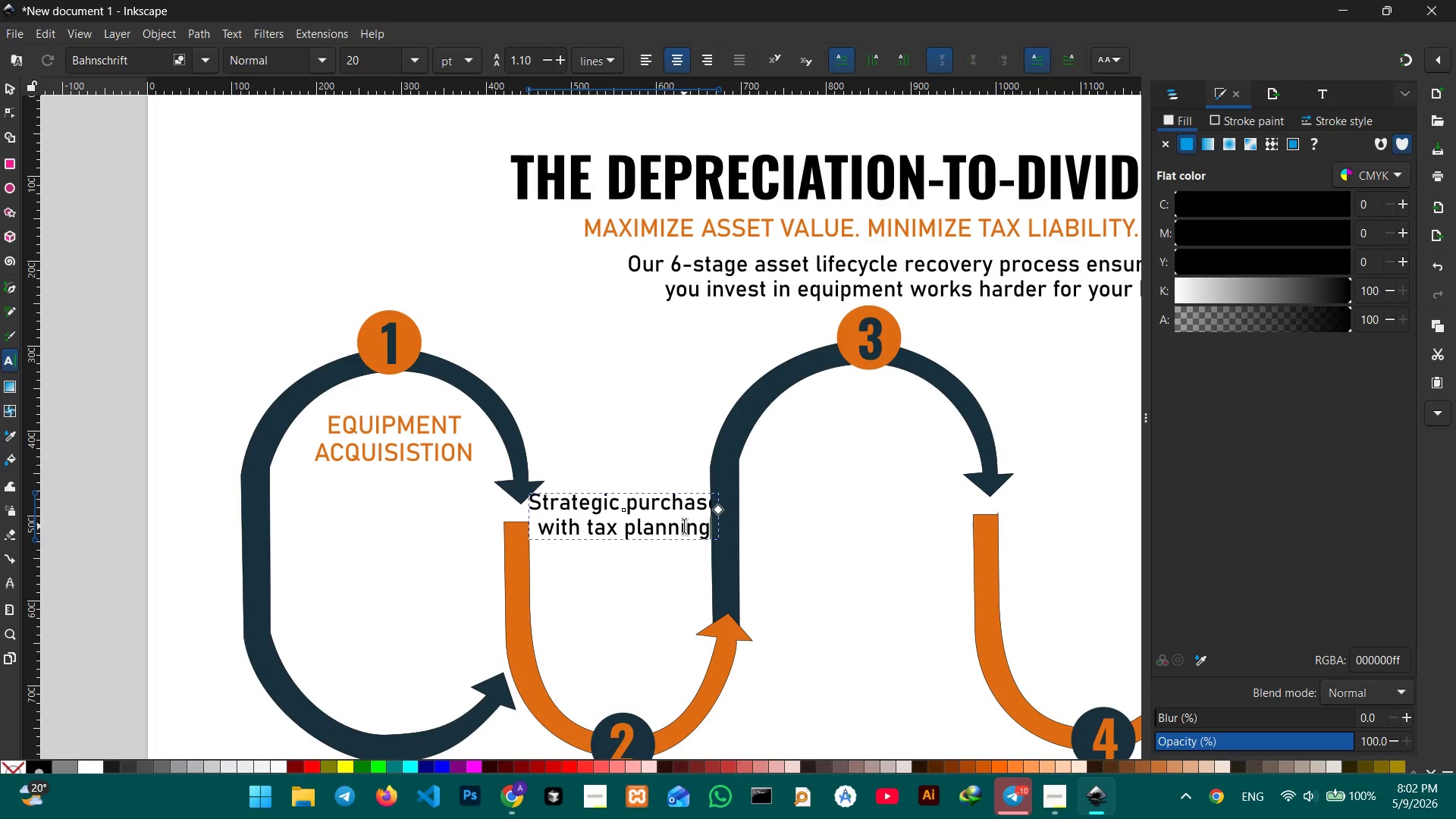 
key(ArrowRight)
 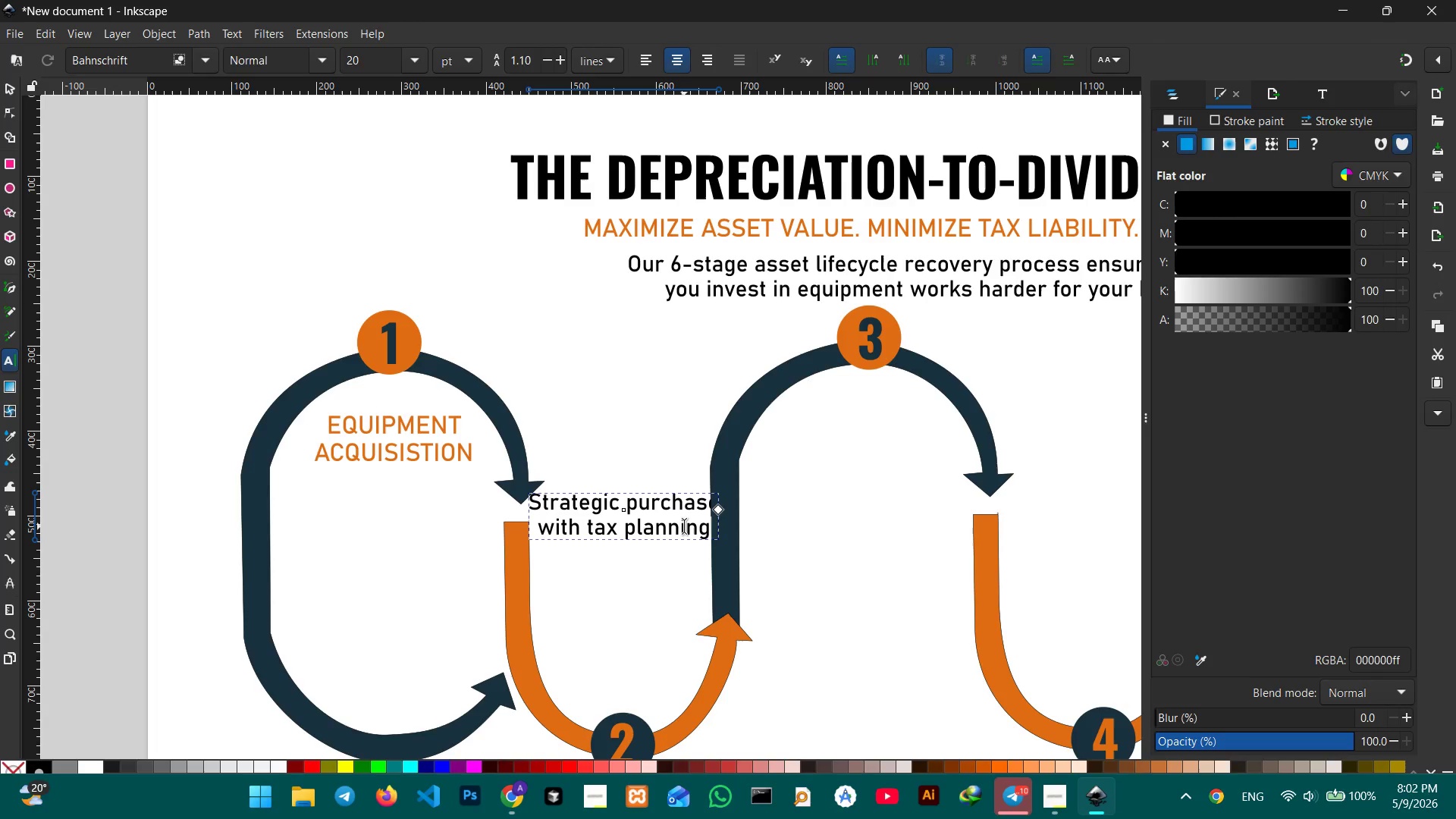 
key(Shift+Enter)
 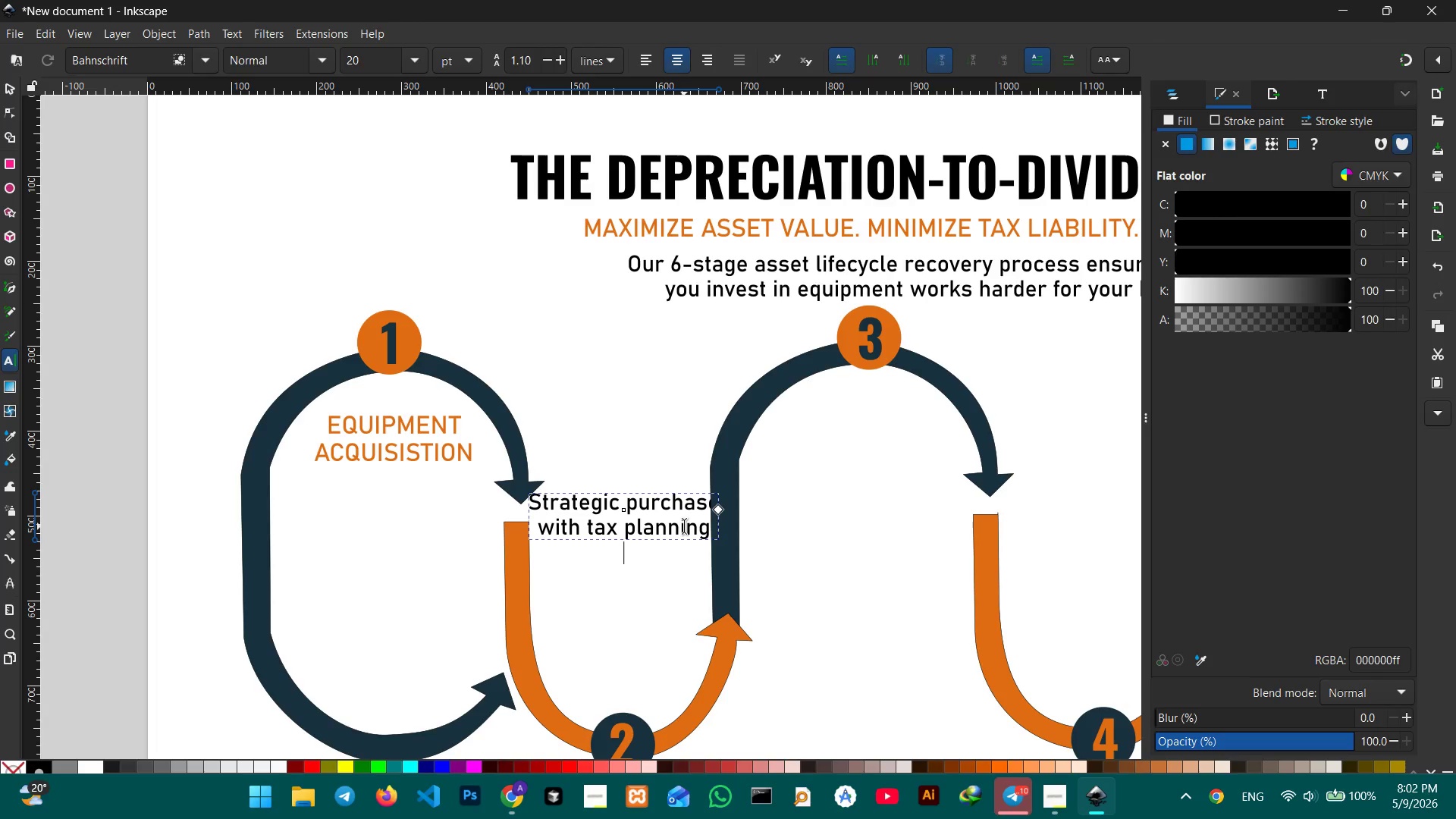 
type(in mins.)
key(Backspace)
key(Backspace)
type(d.)
 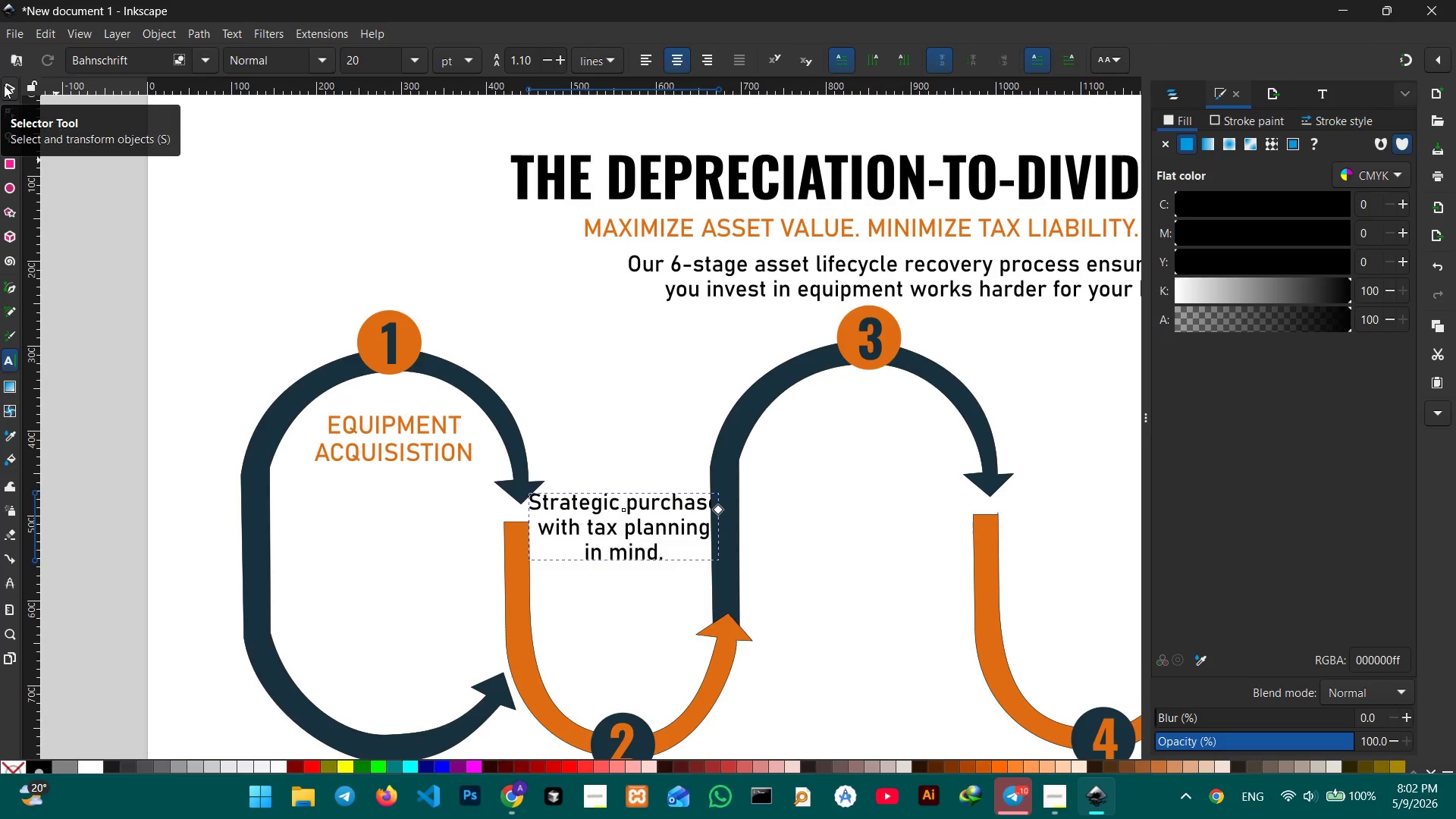 
left_click([4, 85])
 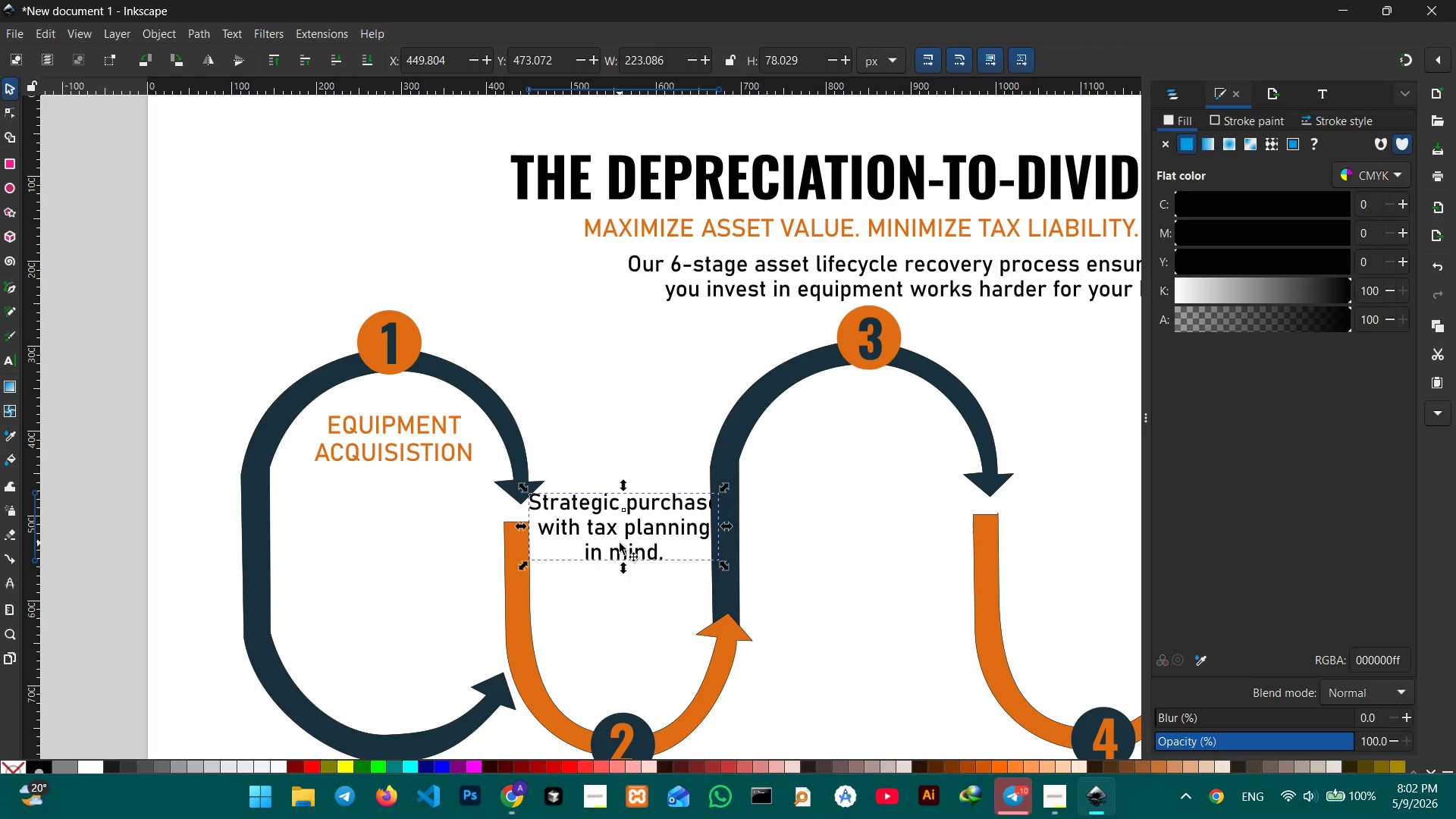 
left_click_drag(start_coordinate=[620, 543], to_coordinate=[396, 523])
 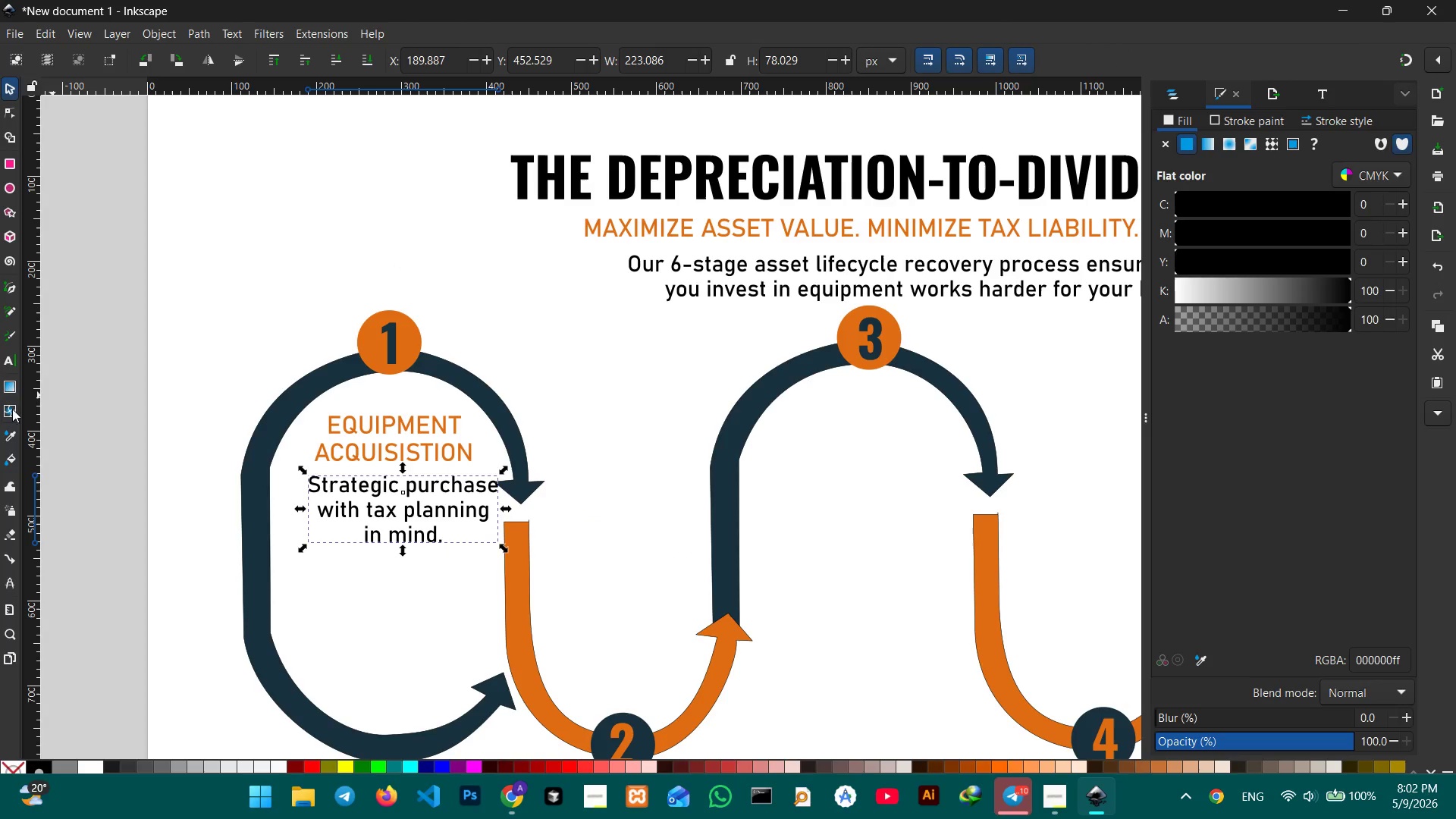 
left_click([11, 363])
 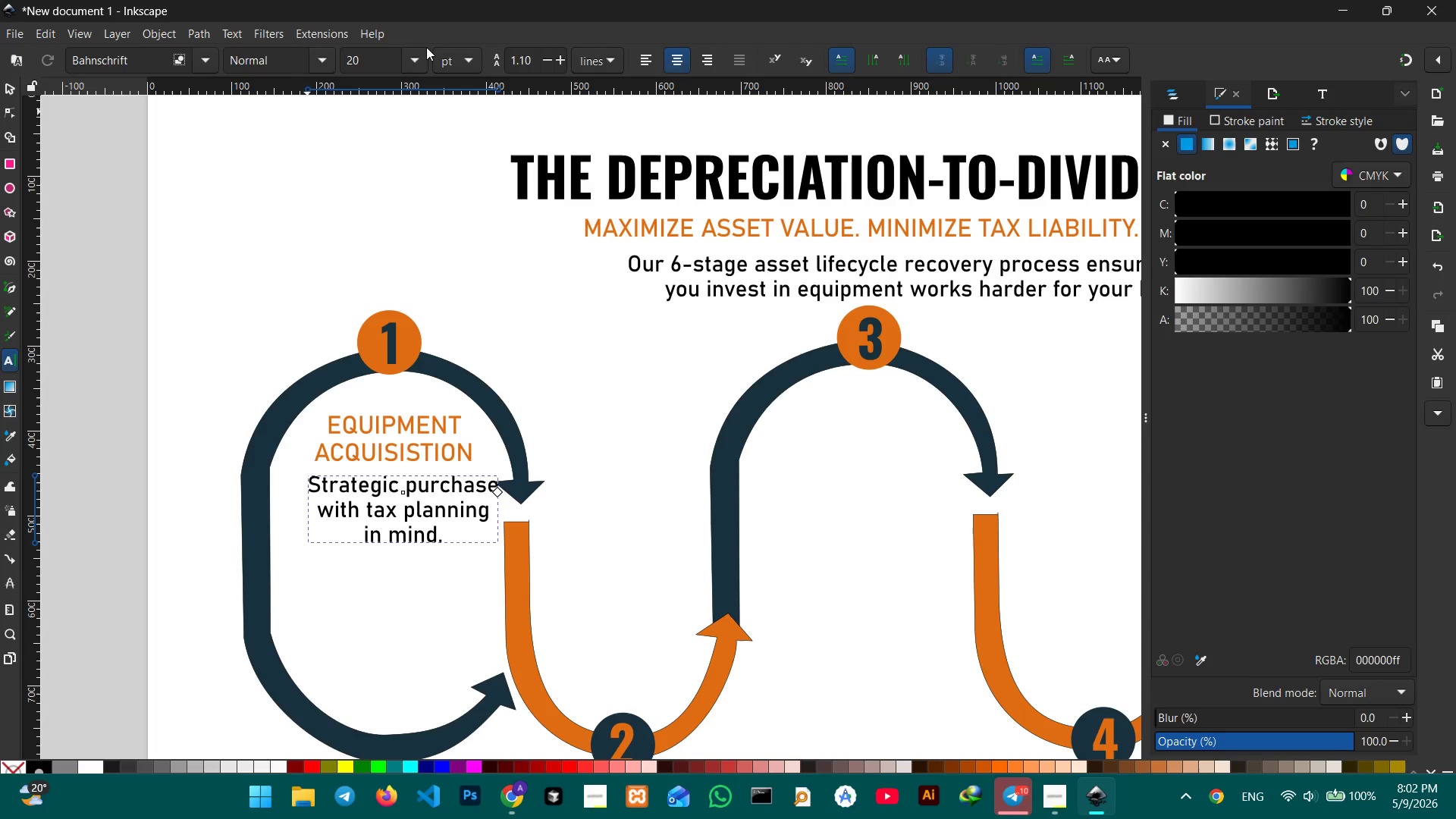 
left_click([414, 61])
 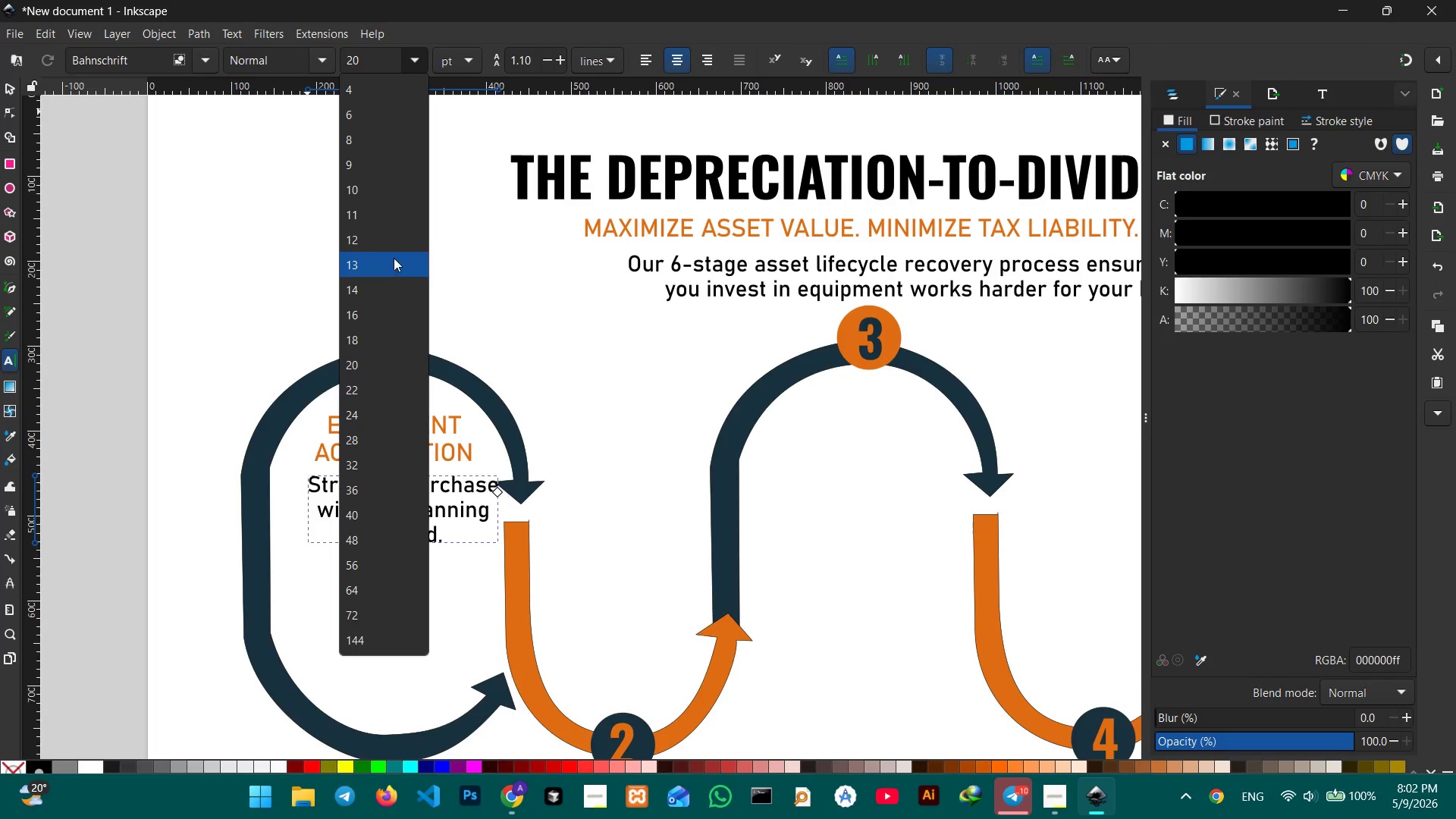 
left_click([394, 242])
 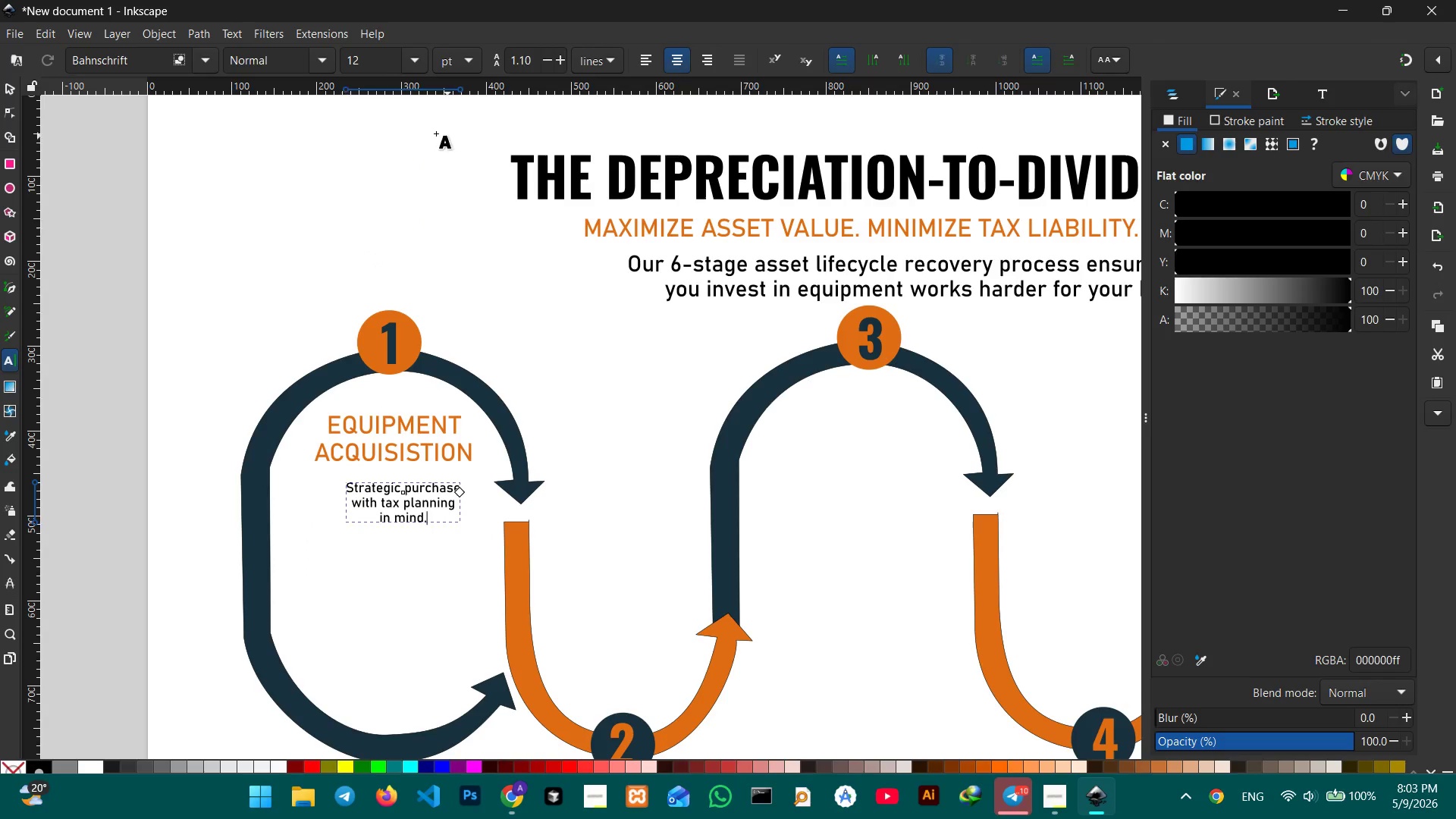 
left_click([416, 61])
 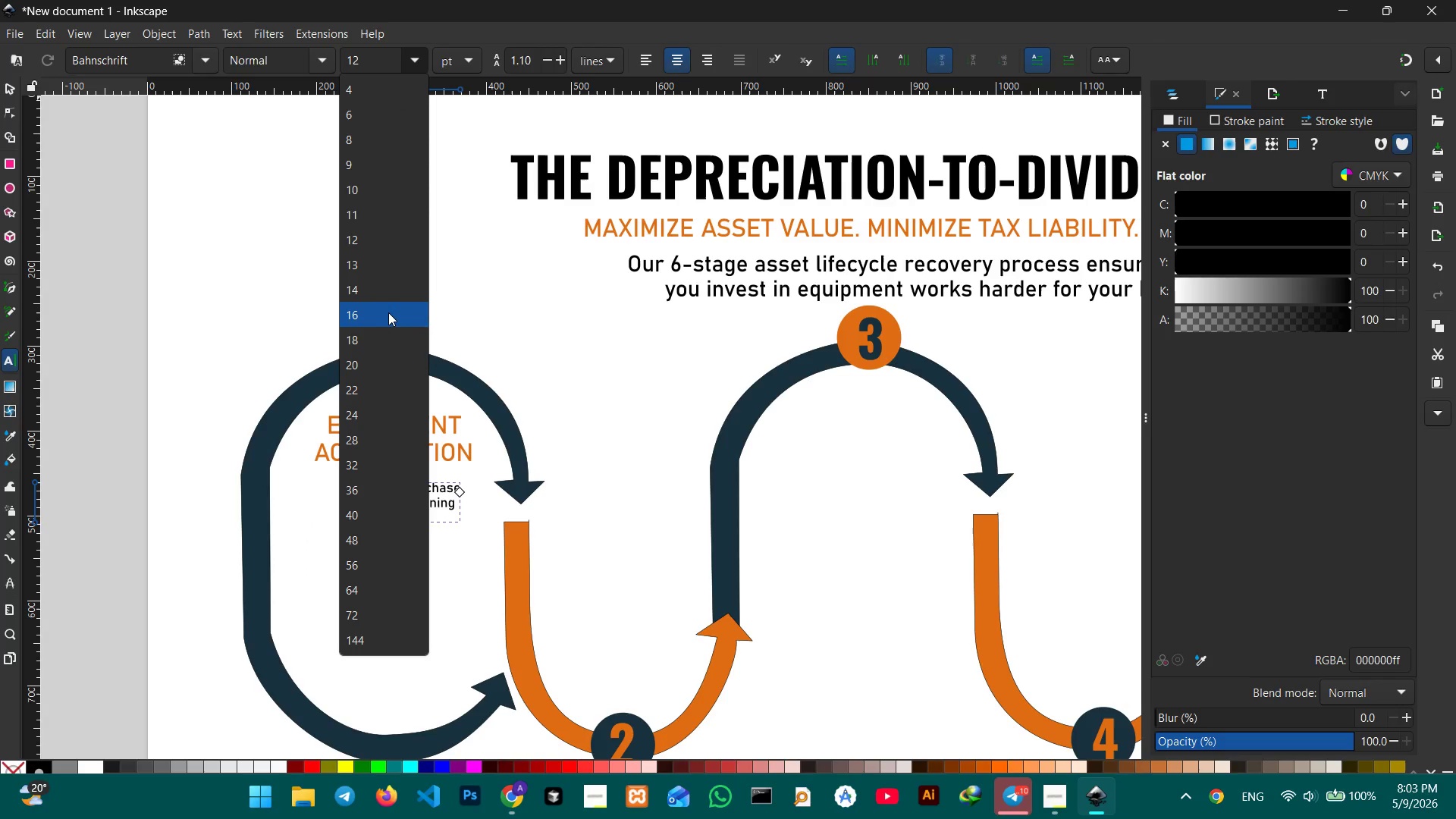 
left_click([387, 318])
 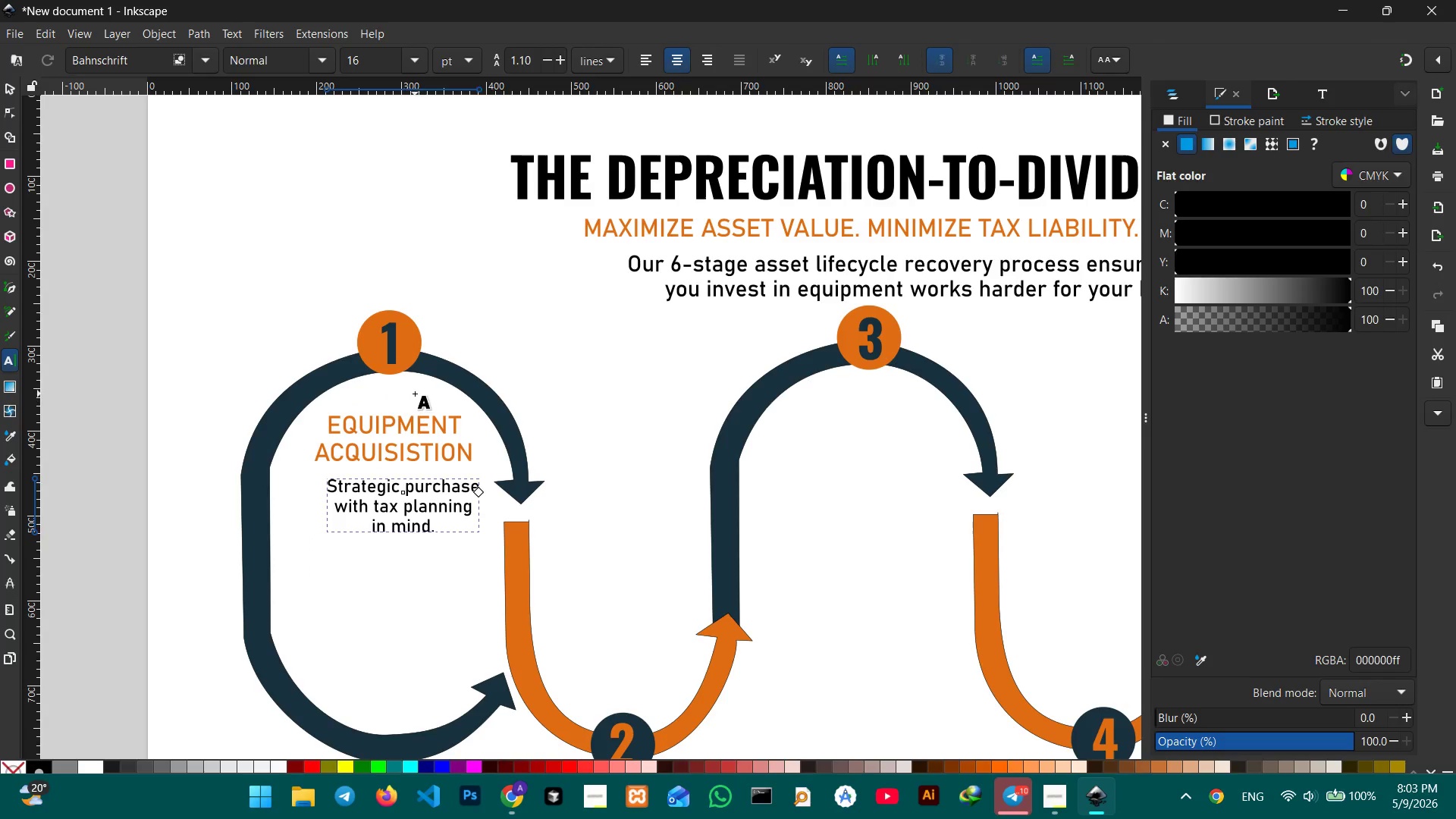 
scroll: coordinate [413, 397], scroll_direction: down, amount: 2.0
 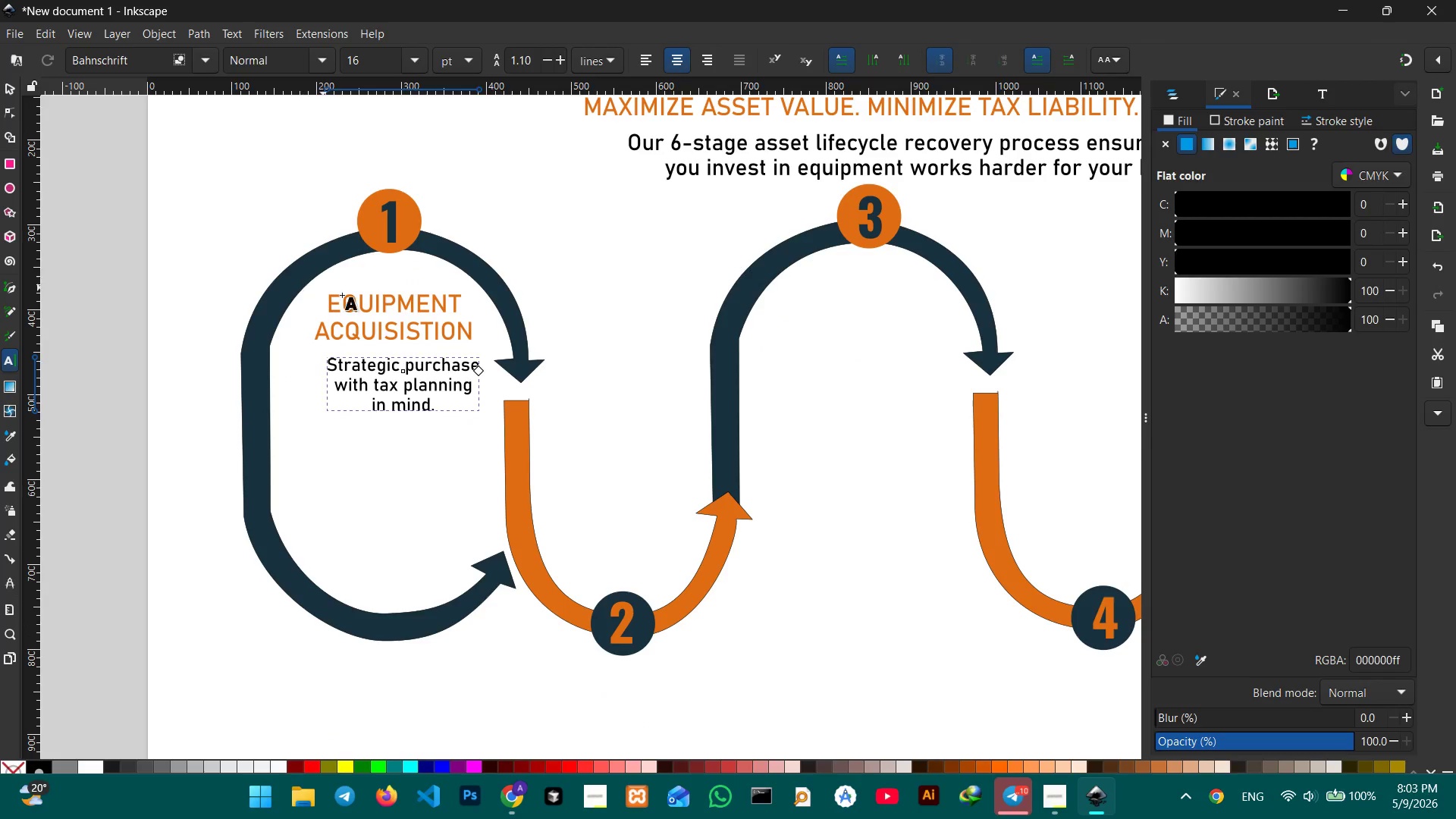 
left_click([378, 312])
 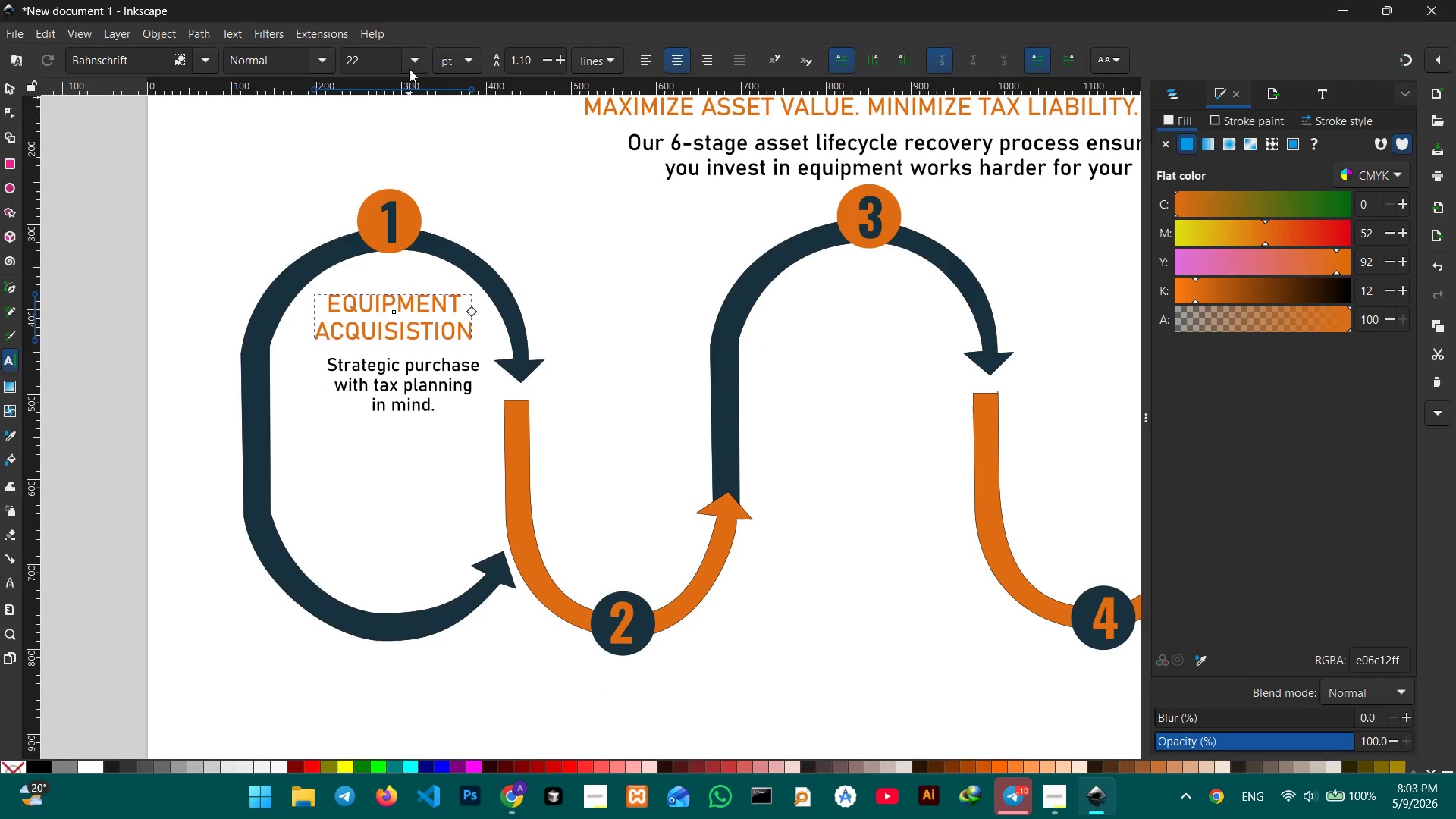 
left_click([413, 55])
 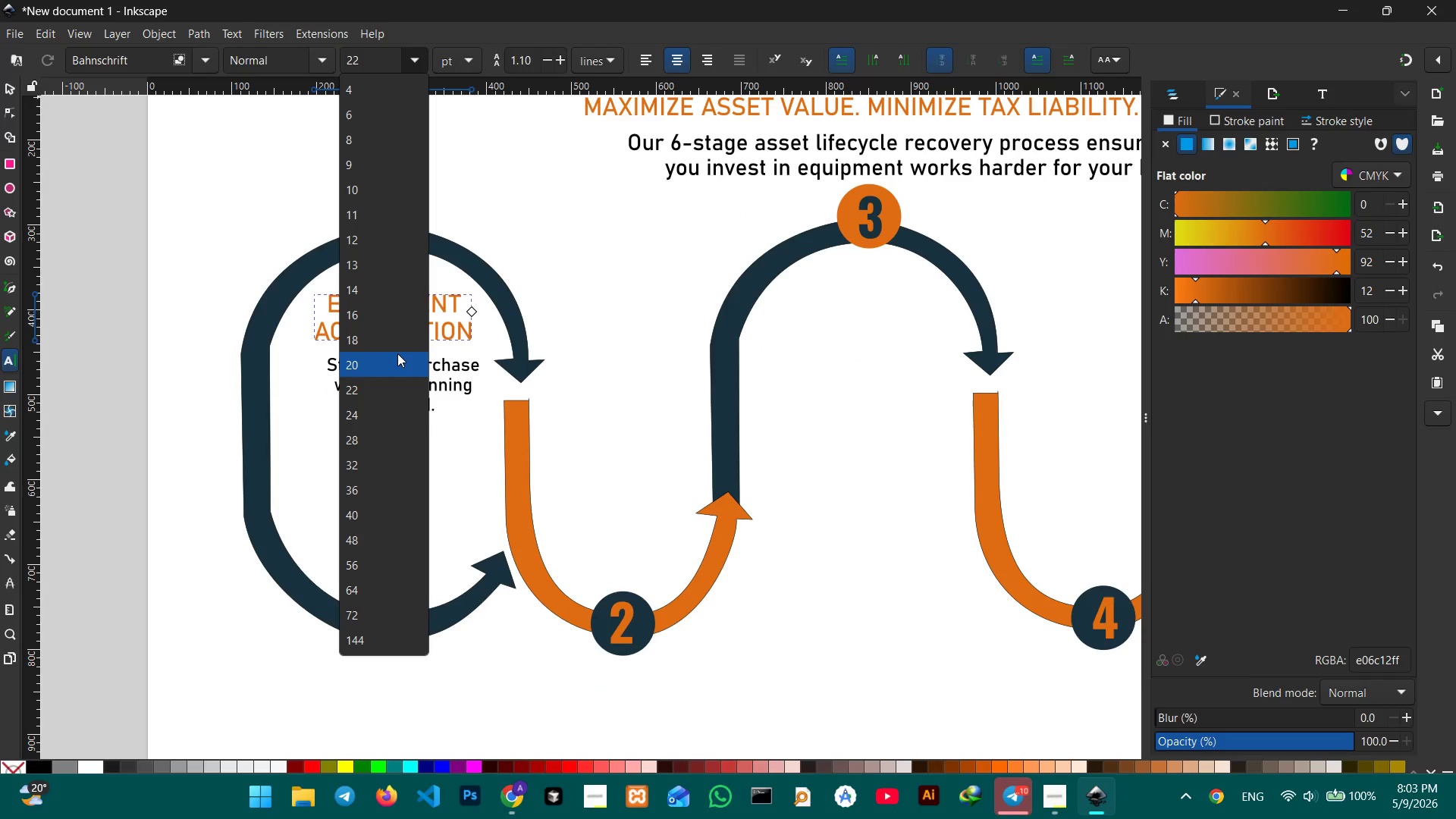 
left_click([395, 359])
 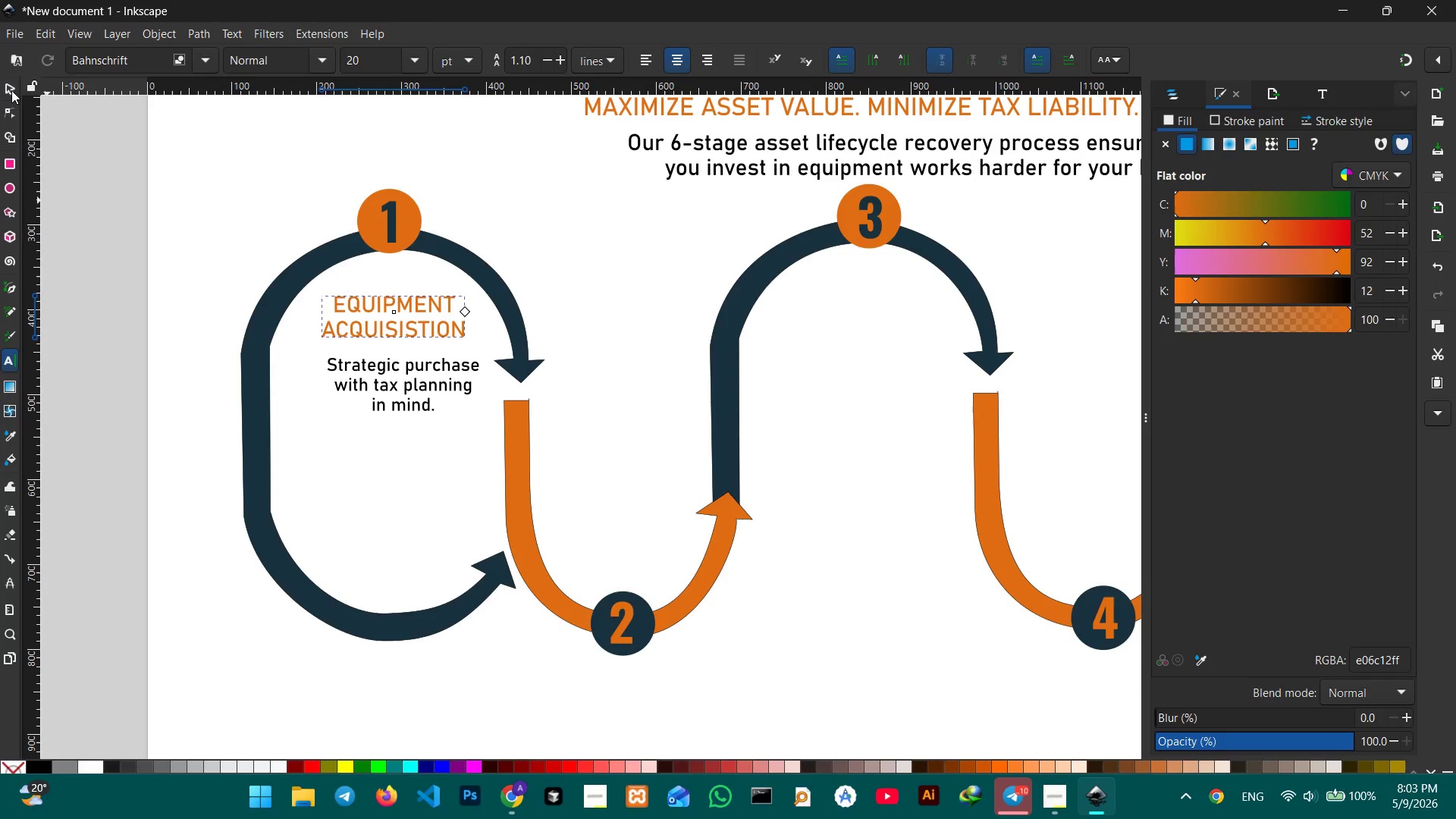 
left_click([11, 89])
 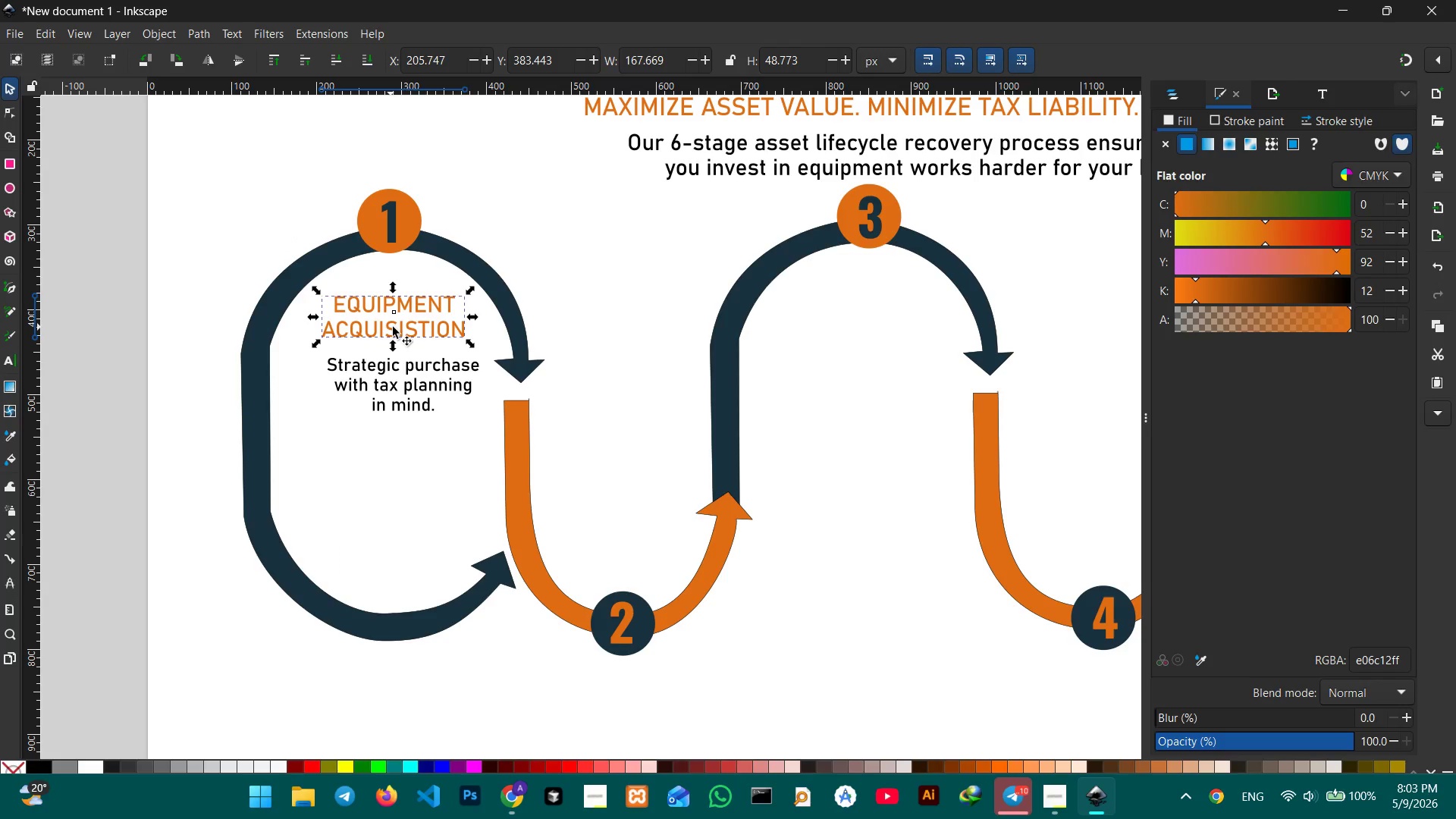 
left_click_drag(start_coordinate=[400, 325], to_coordinate=[403, 312])
 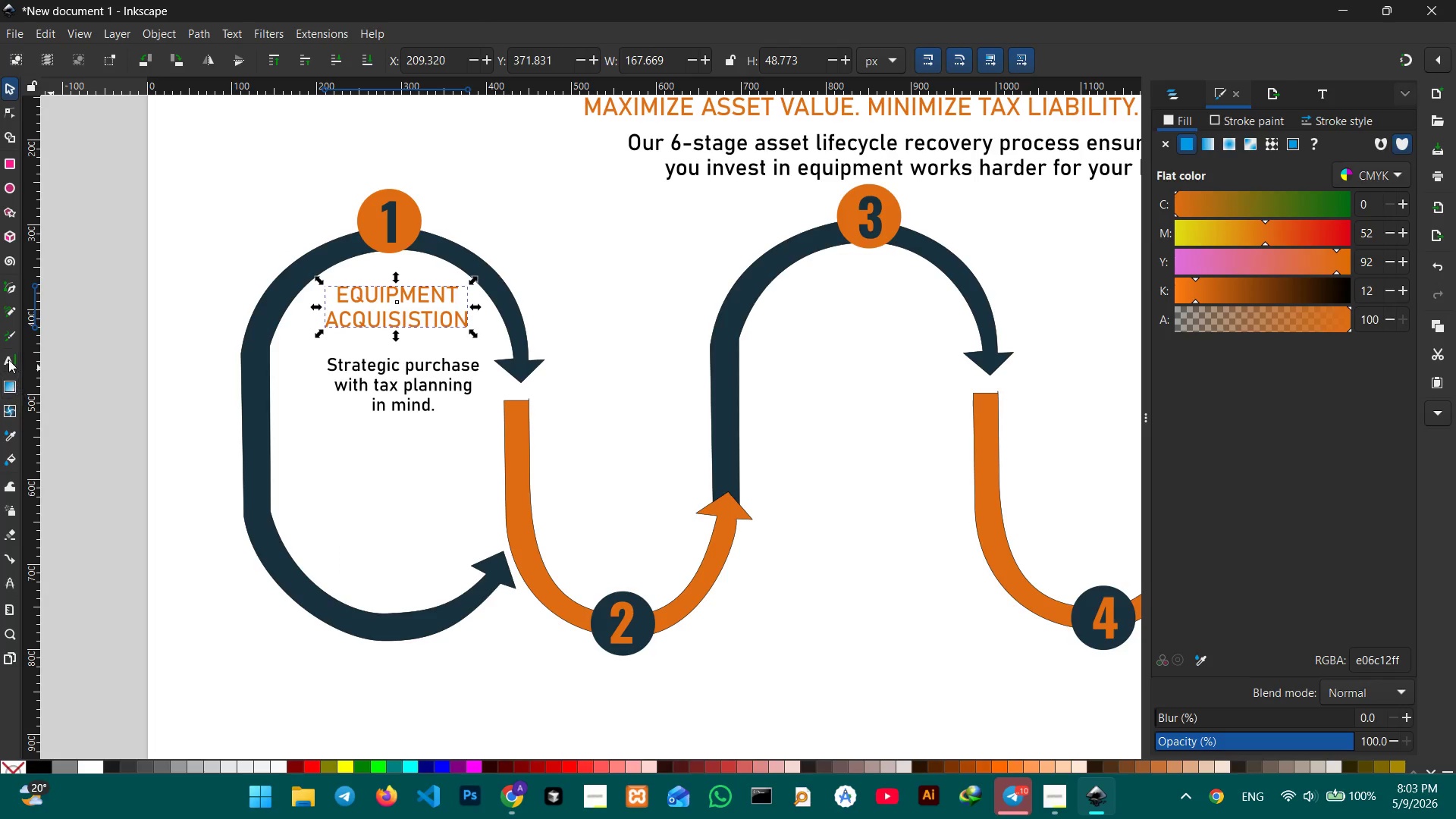 
left_click([8, 359])
 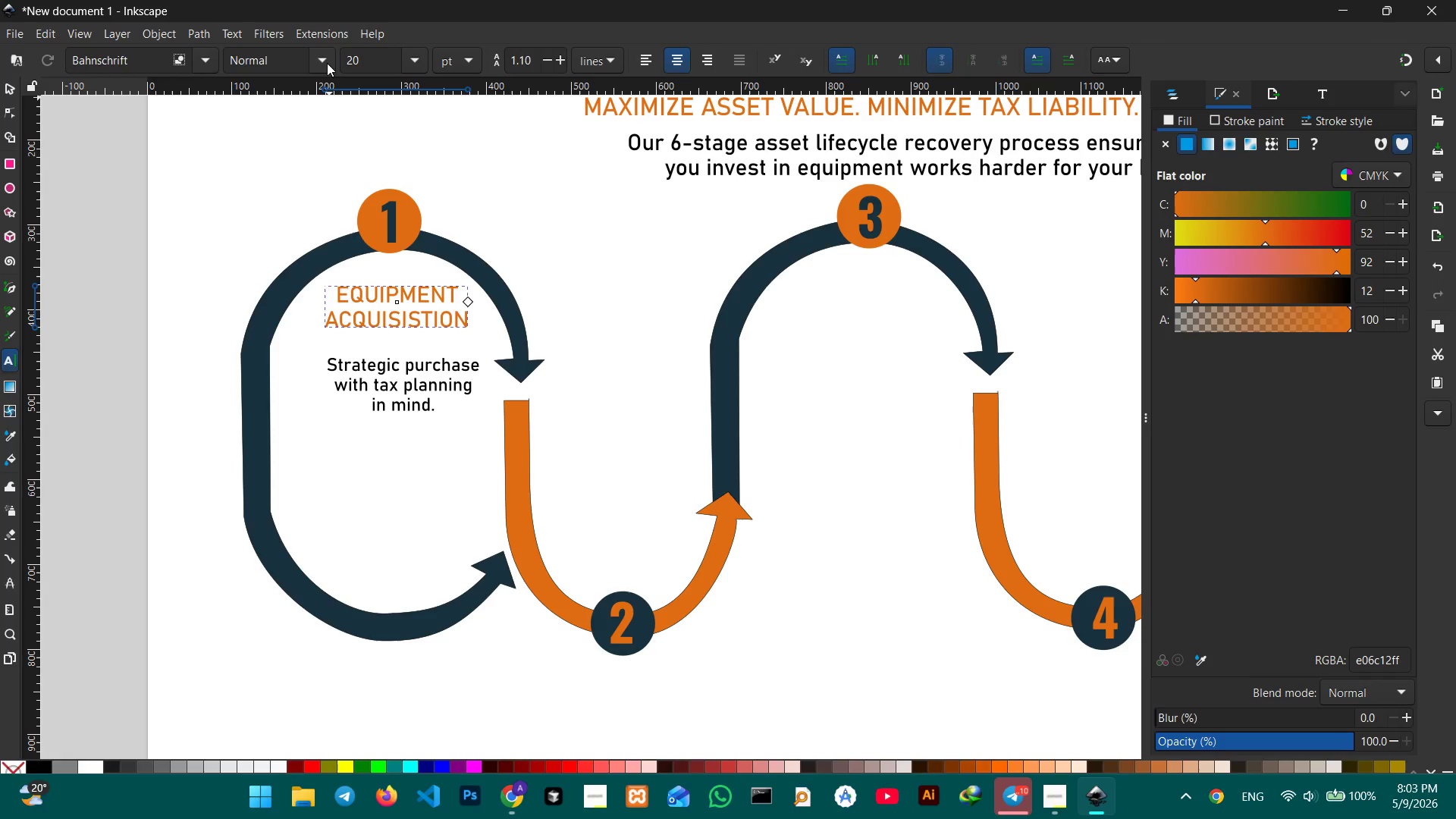 
left_click([325, 61])
 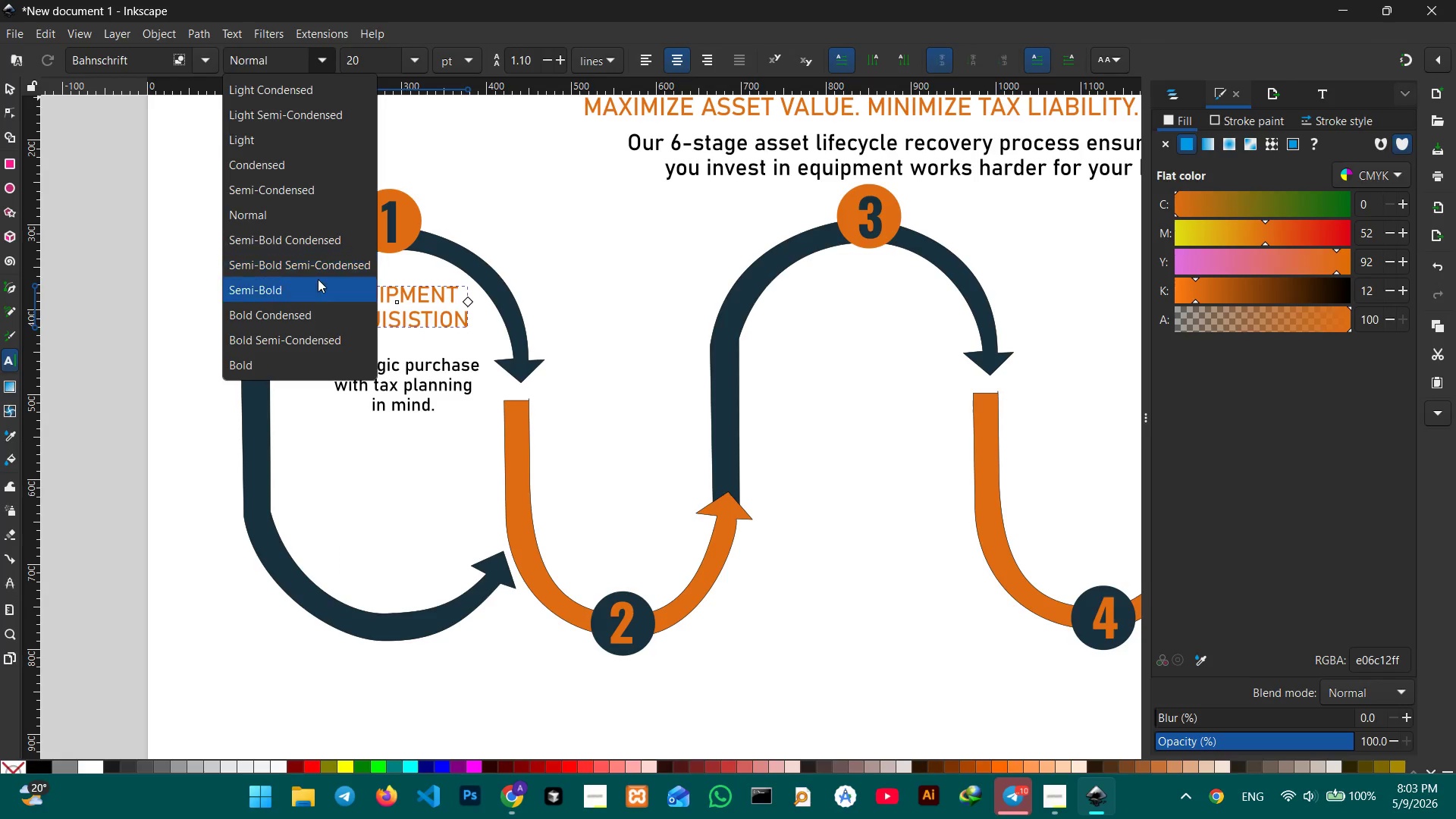 
left_click([318, 280])
 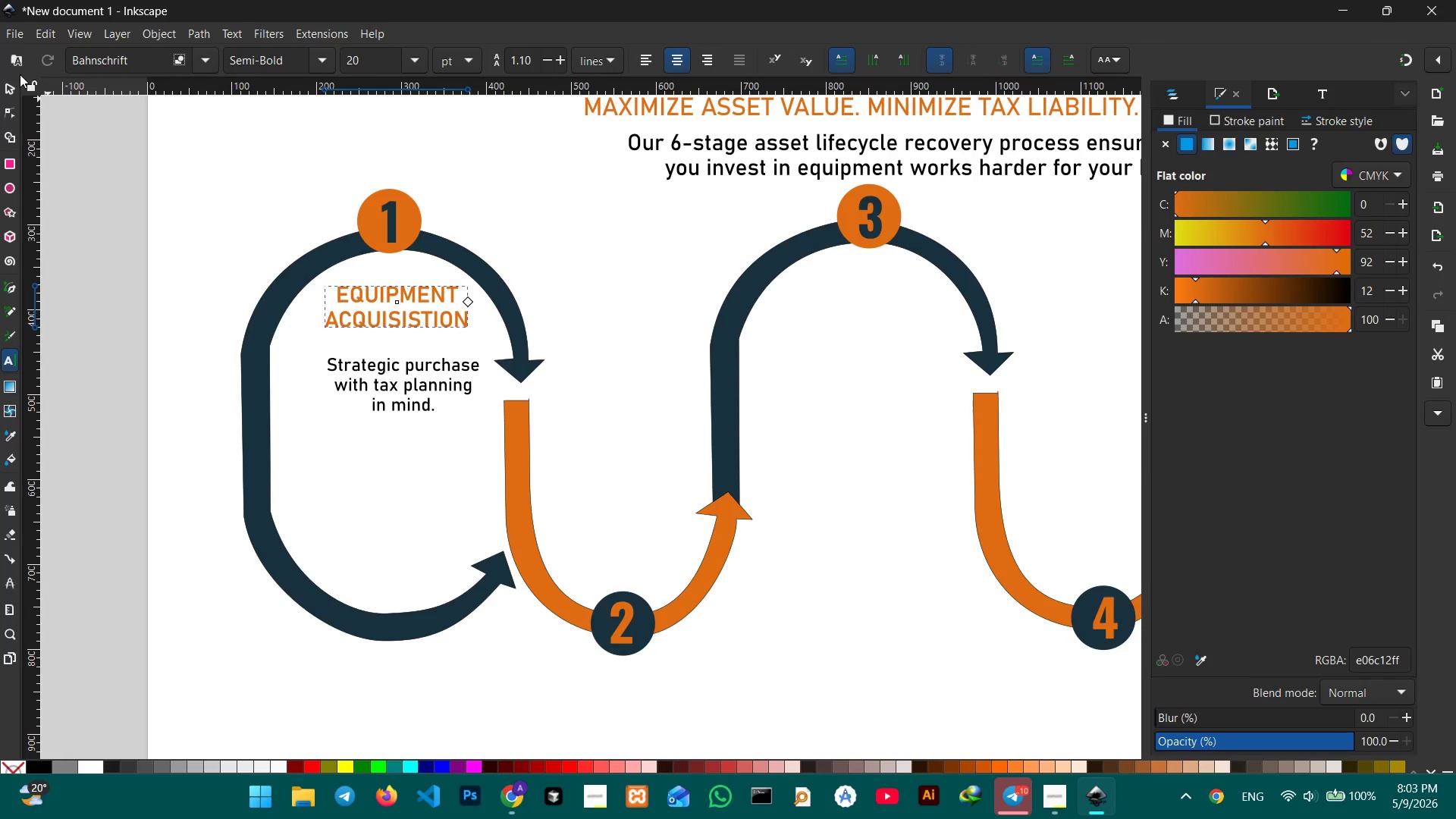 
left_click([0, 86])
 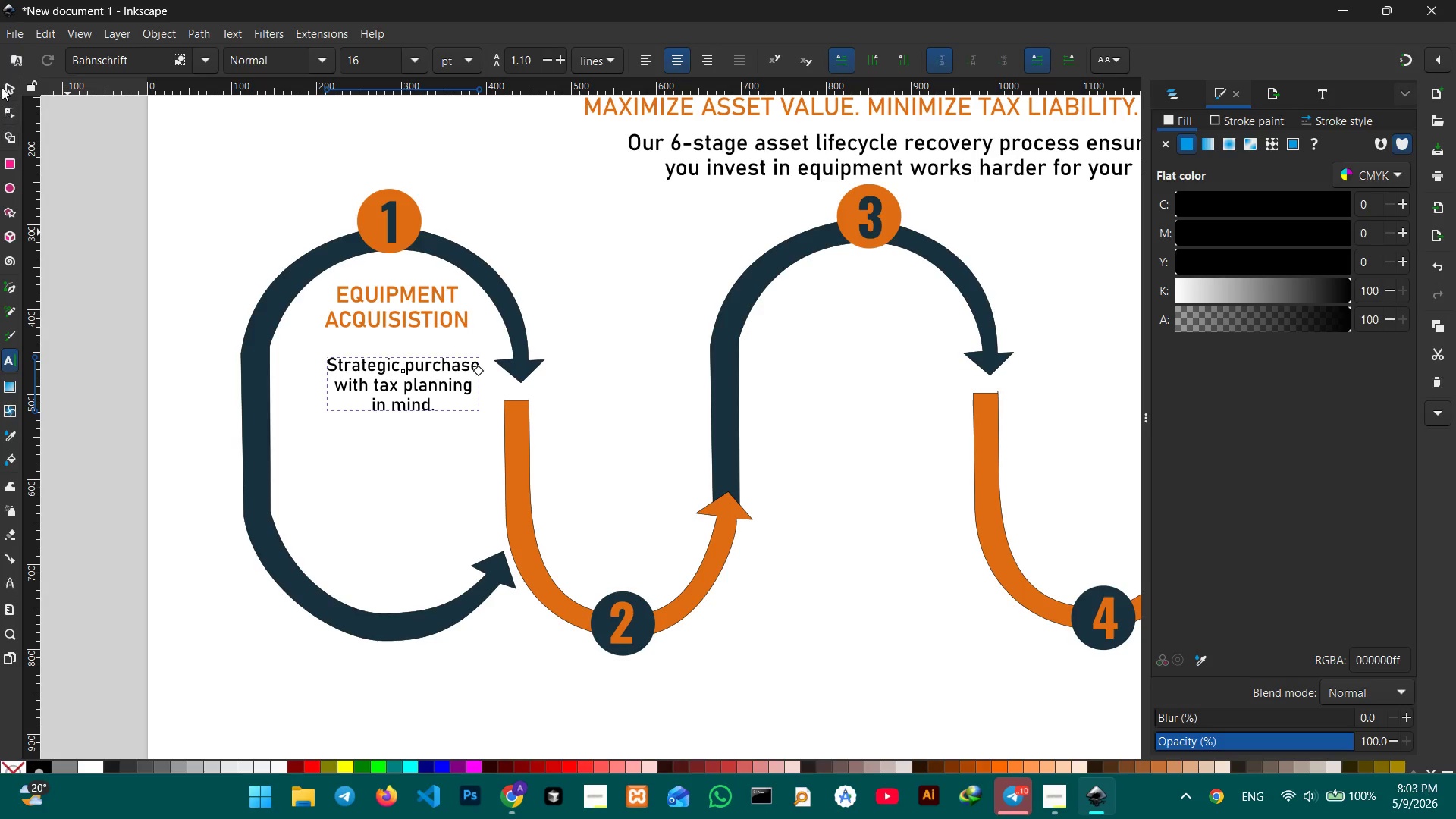 
double_click([1, 84])
 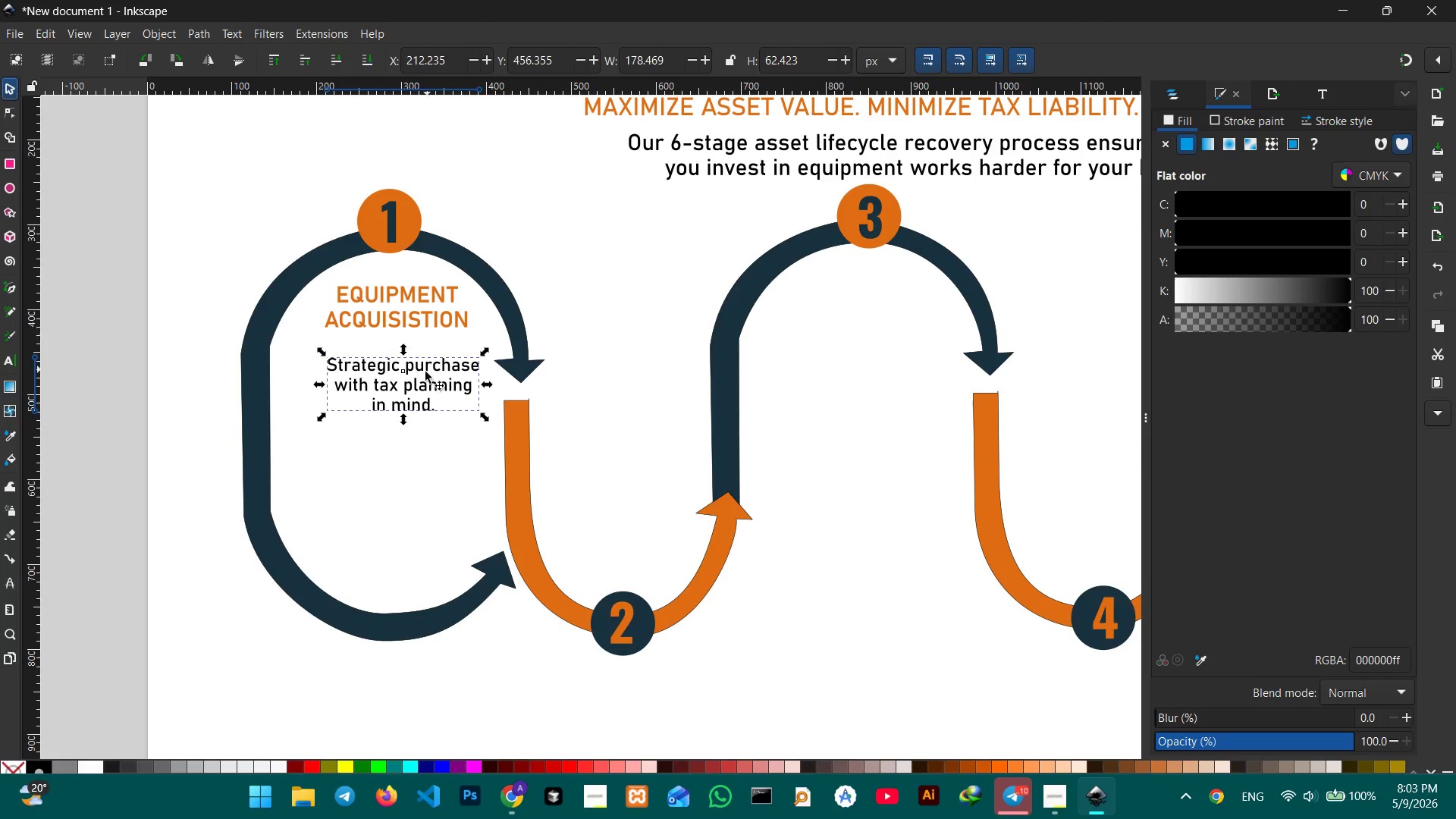 
left_click_drag(start_coordinate=[423, 375], to_coordinate=[417, 343])
 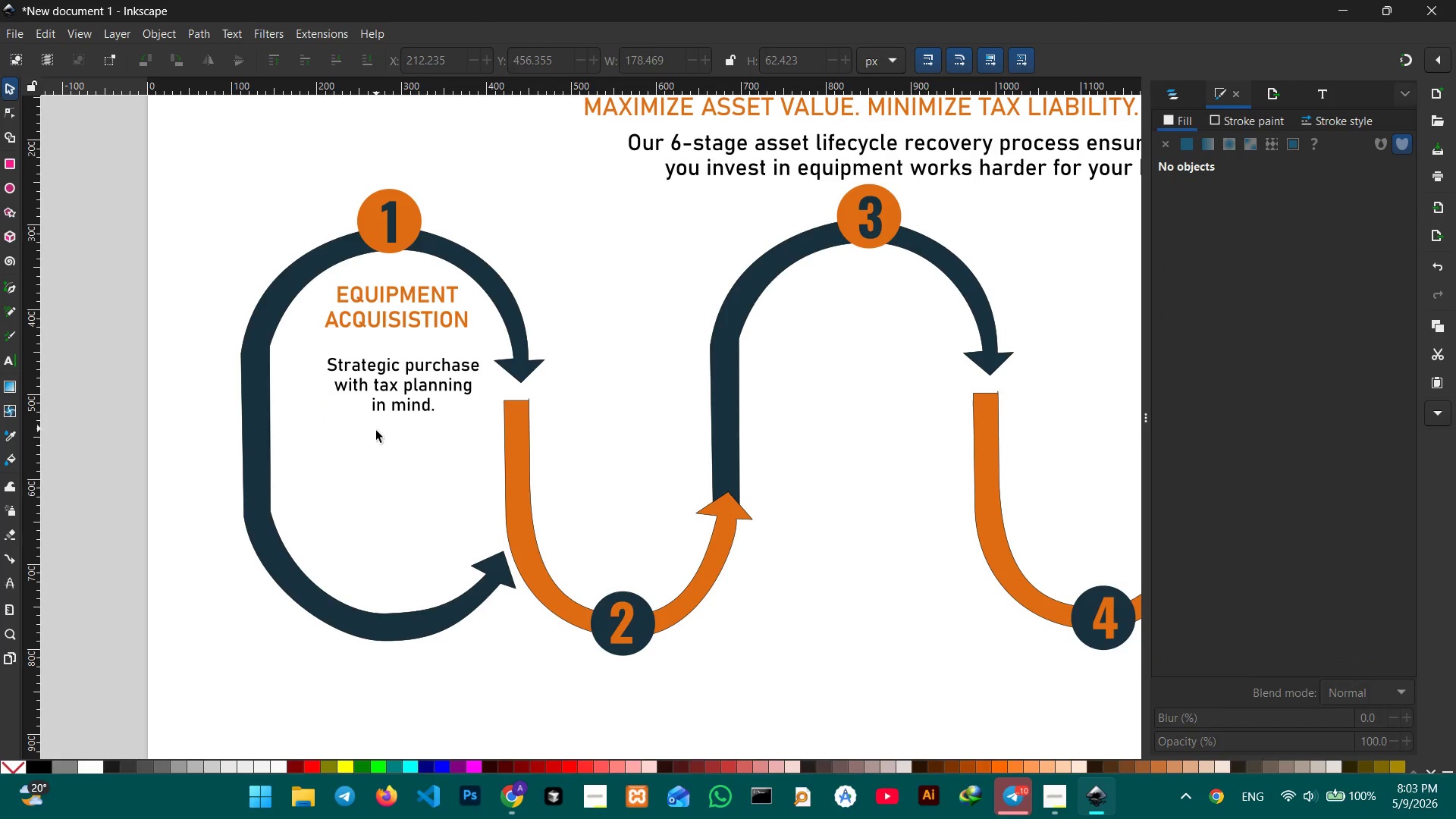 
double_click([378, 447])
 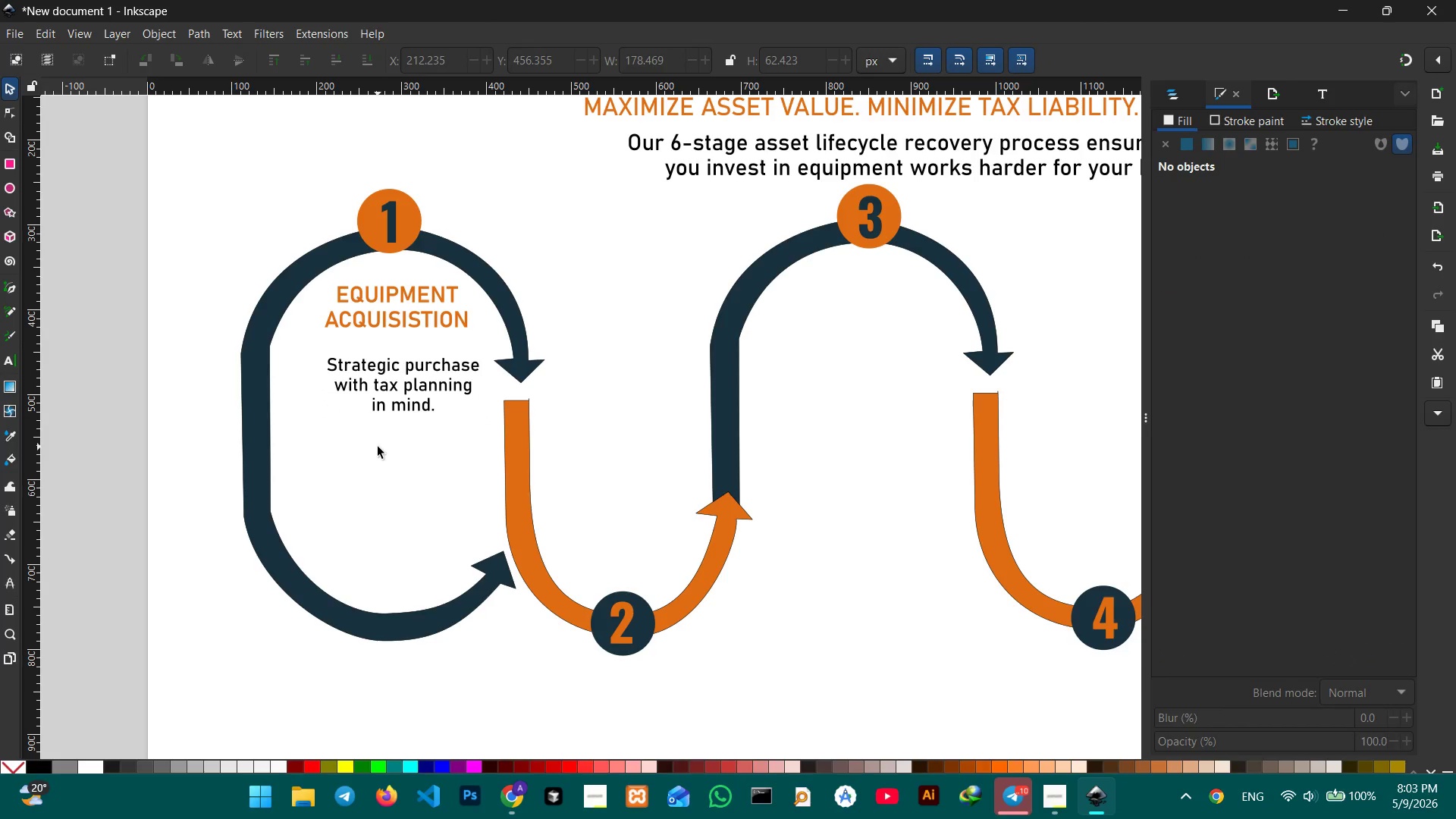 
triple_click([378, 447])
 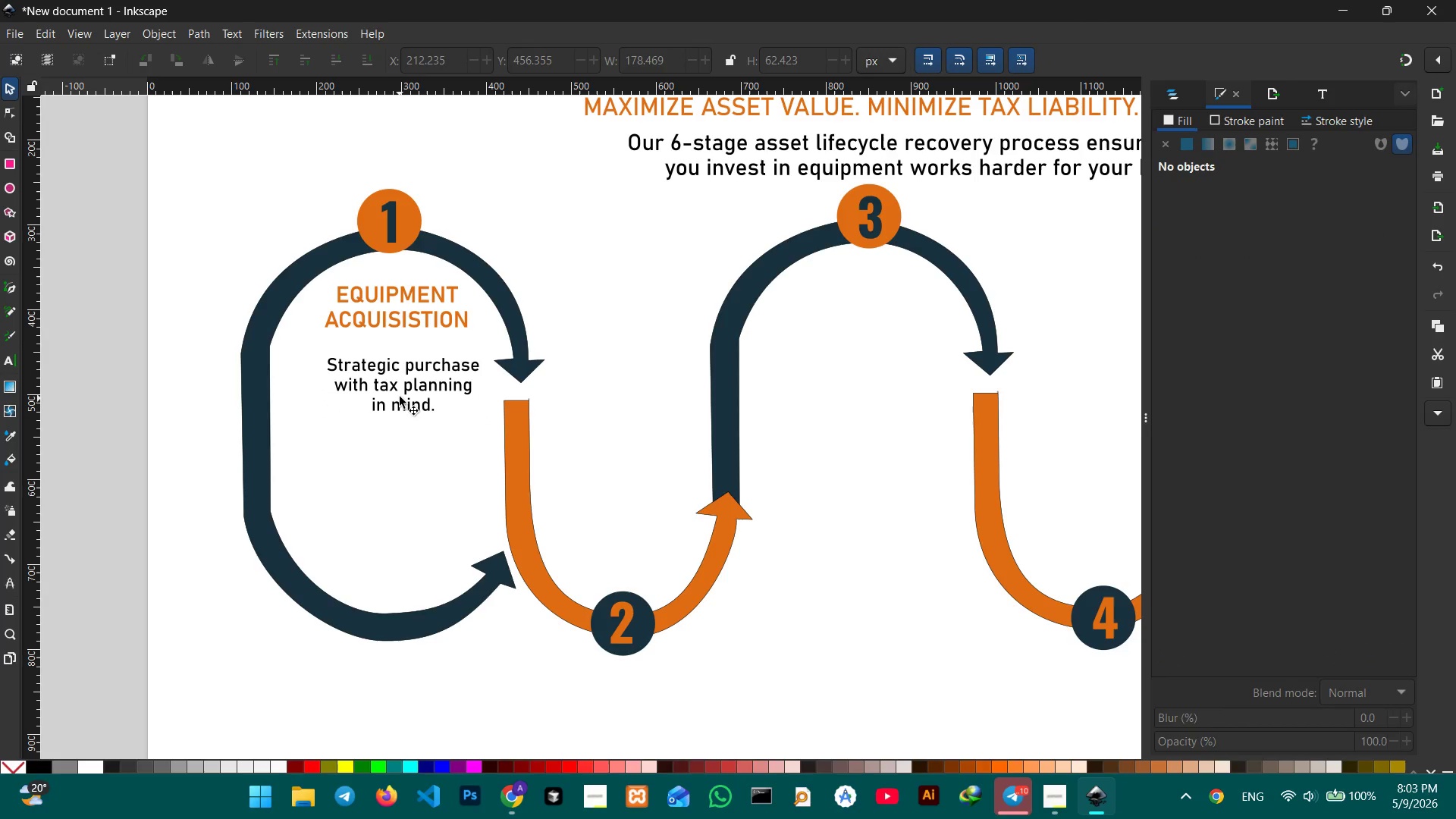 
triple_click([400, 397])
 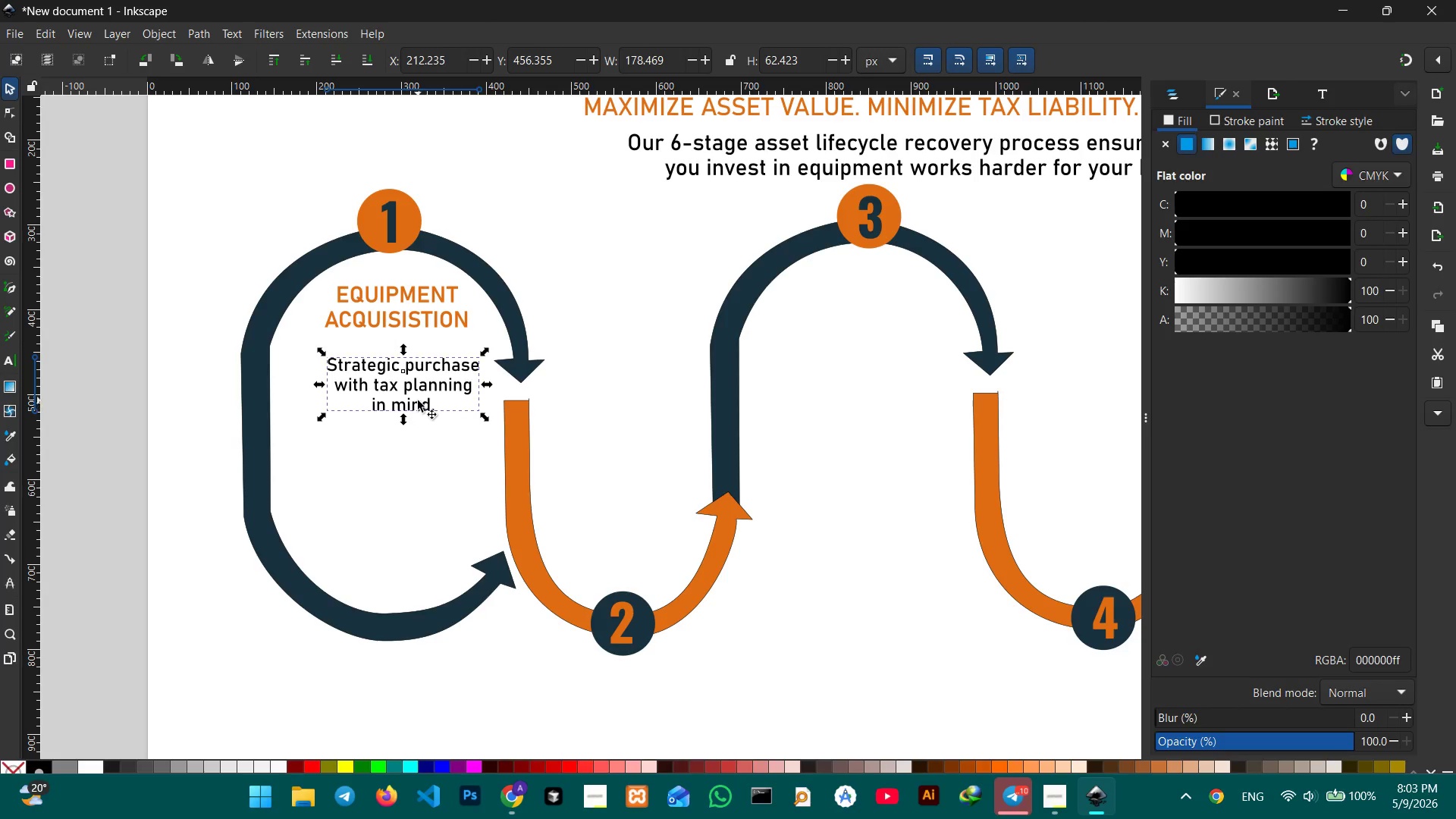 
left_click_drag(start_coordinate=[418, 400], to_coordinate=[413, 377])
 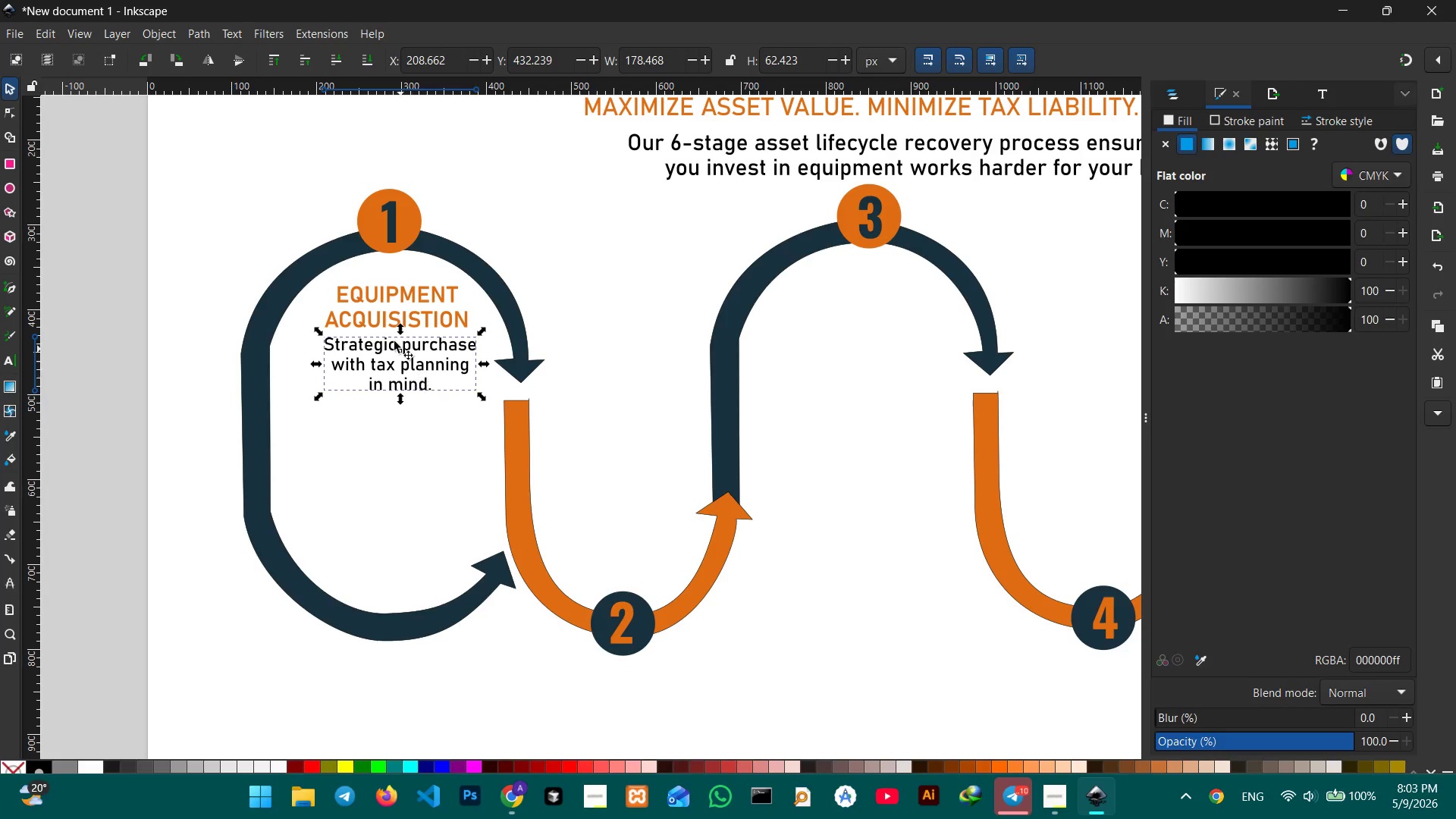 
hold_key(key=ShiftLeft, duration=0.47)
 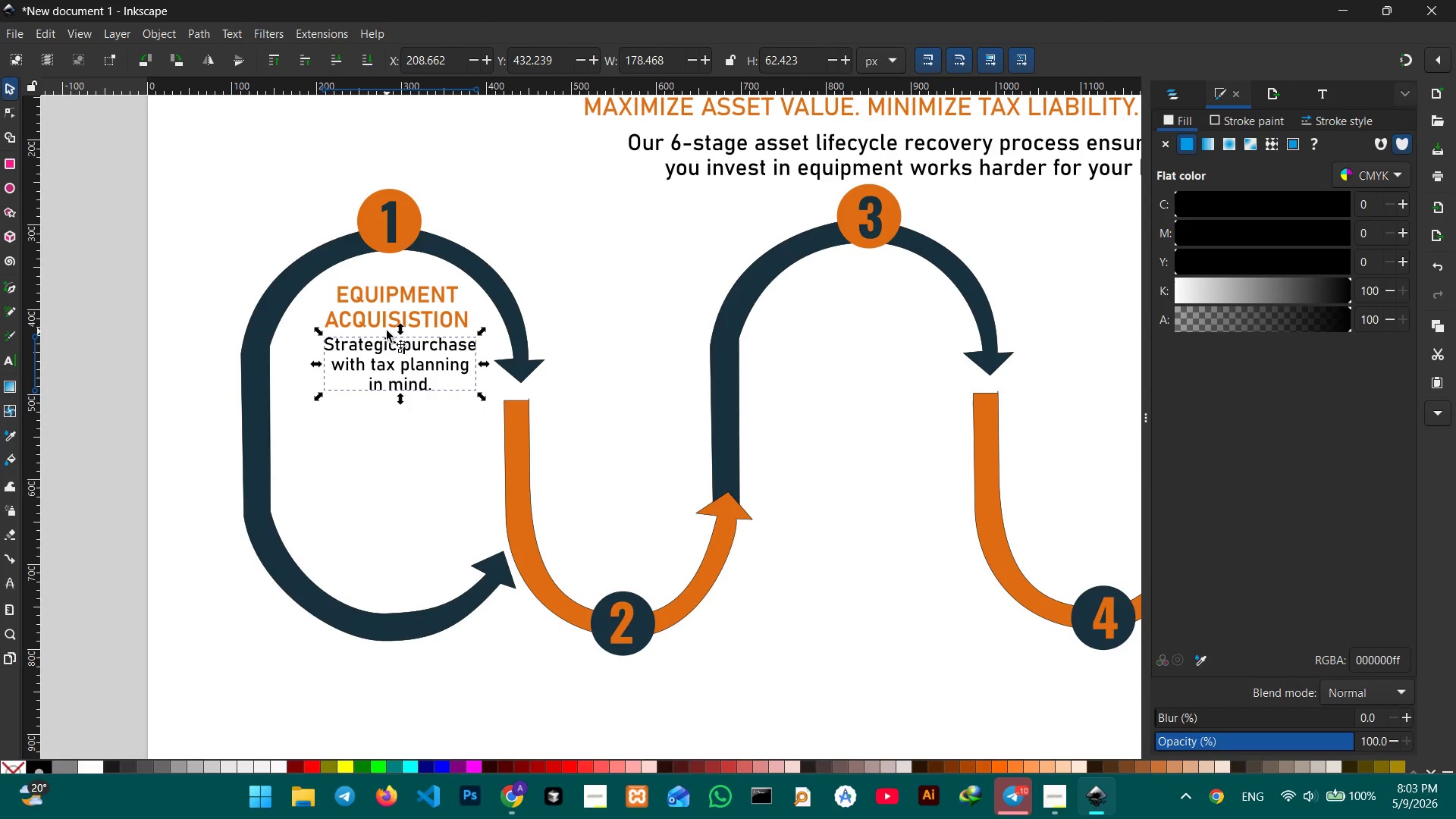 
hold_key(key=ShiftLeft, duration=0.89)
left_click([393, 303])
 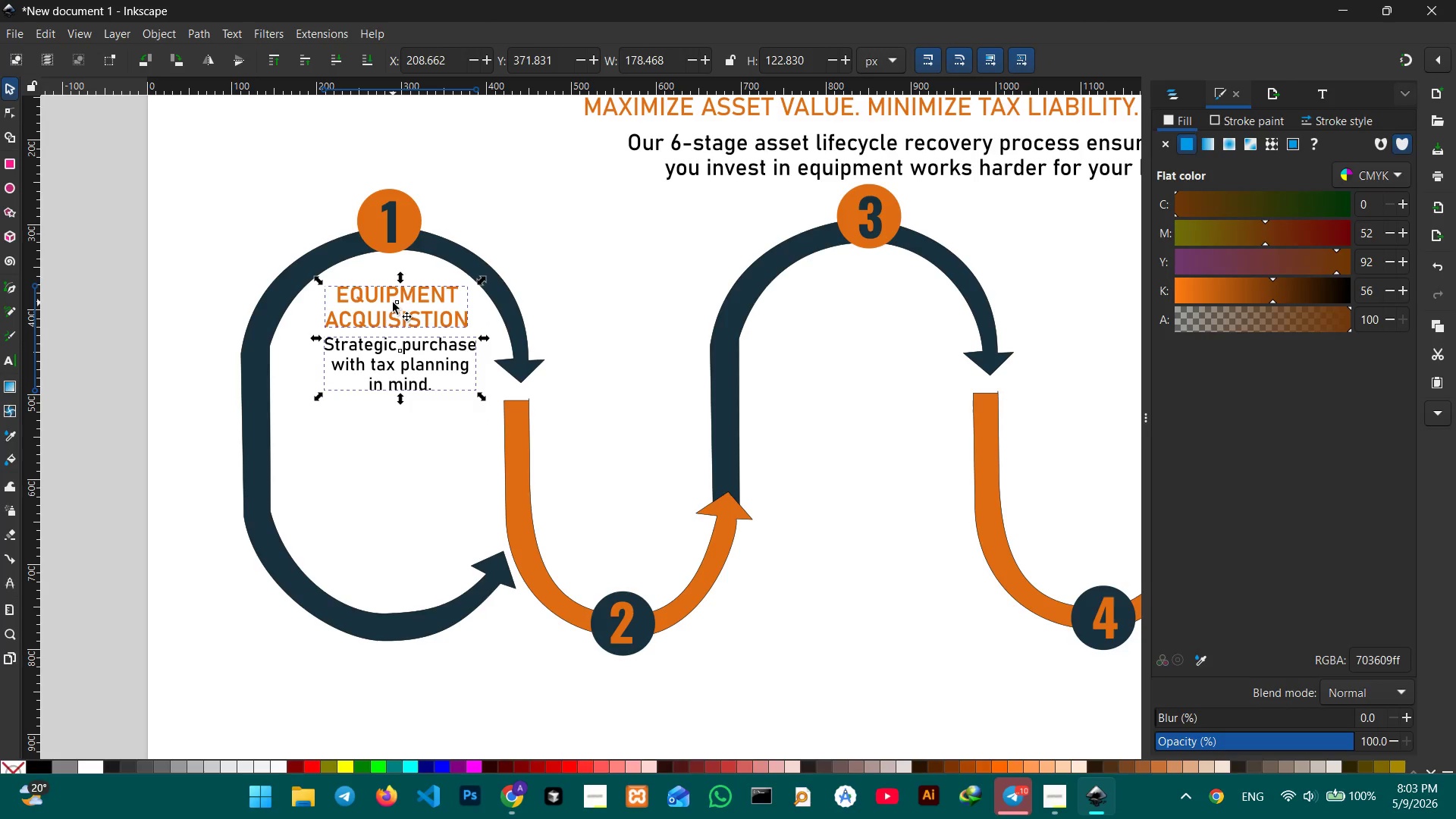 
key(Control+C)
 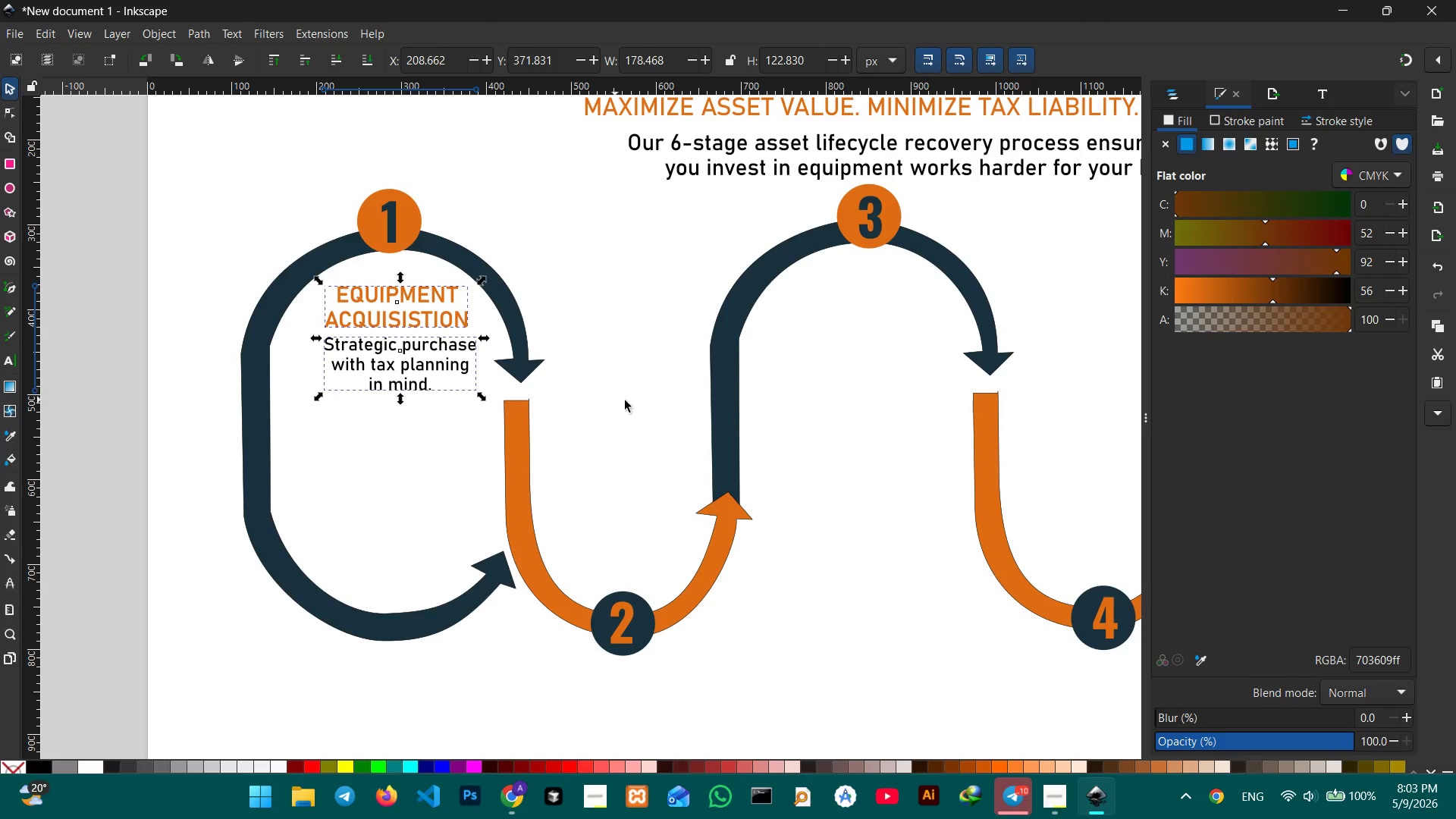 
hold_key(key=Space, duration=0.67)
 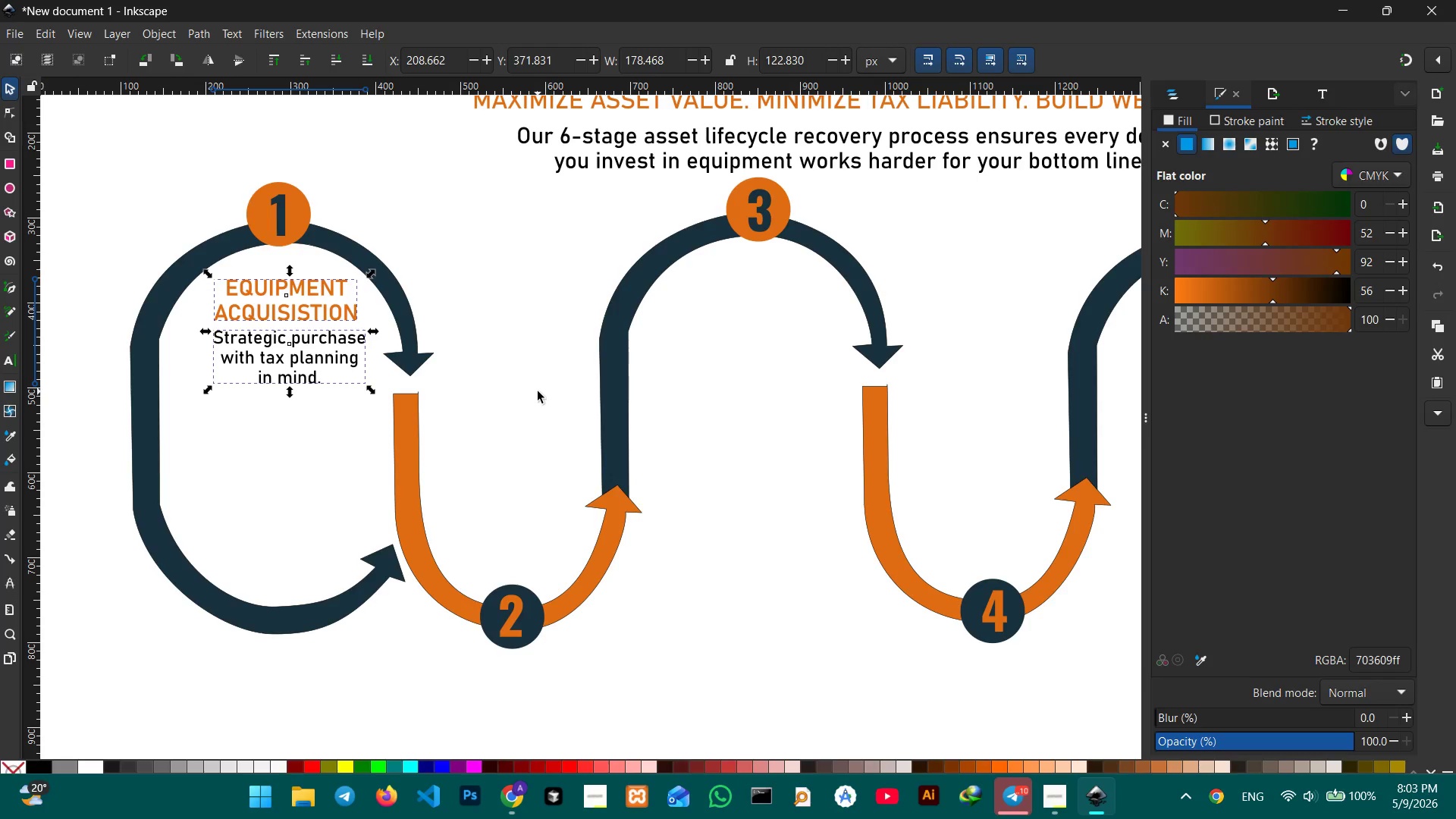 
left_click_drag(start_coordinate=[649, 398], to_coordinate=[539, 393])
 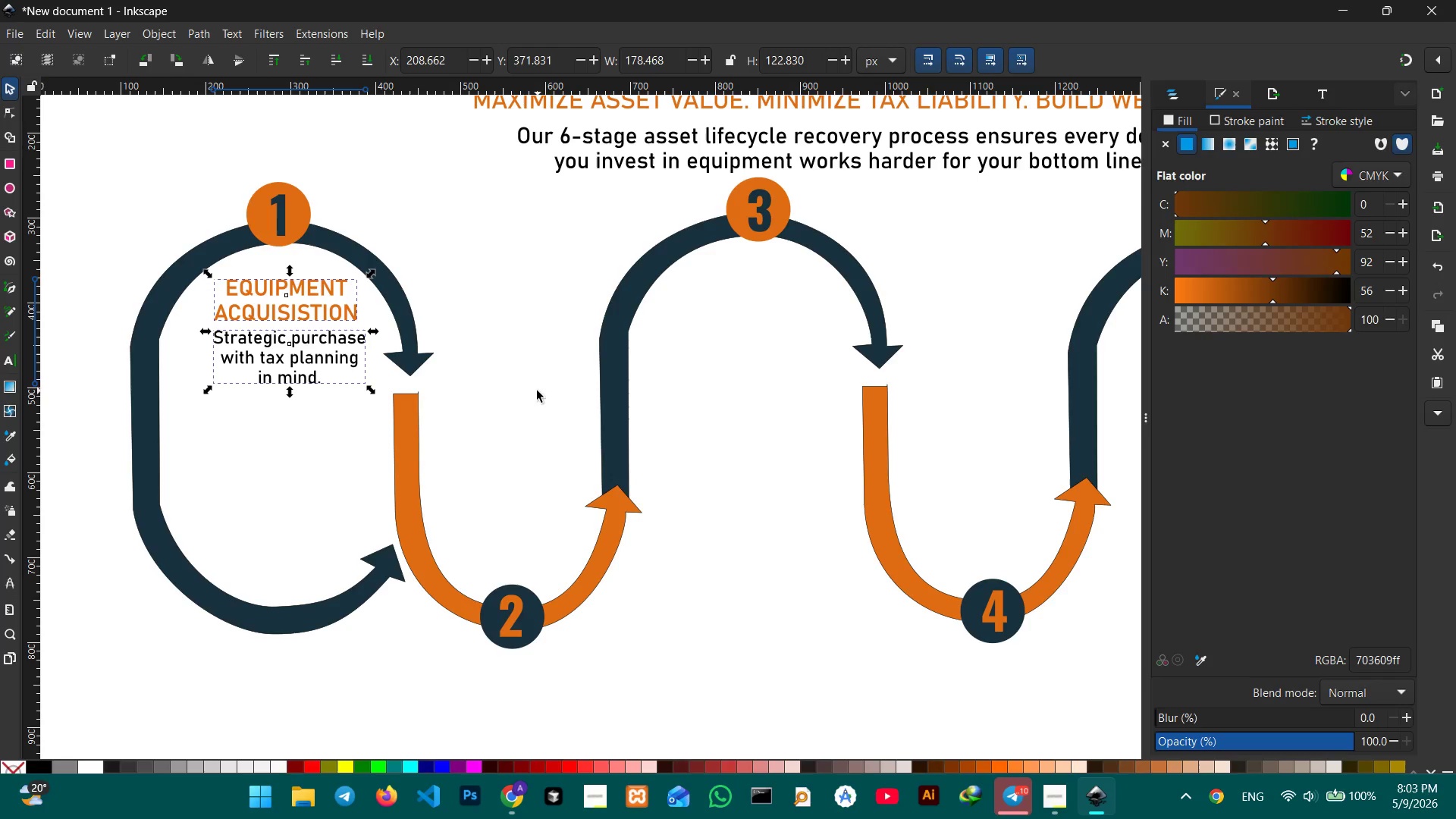 
key(Control+V)
 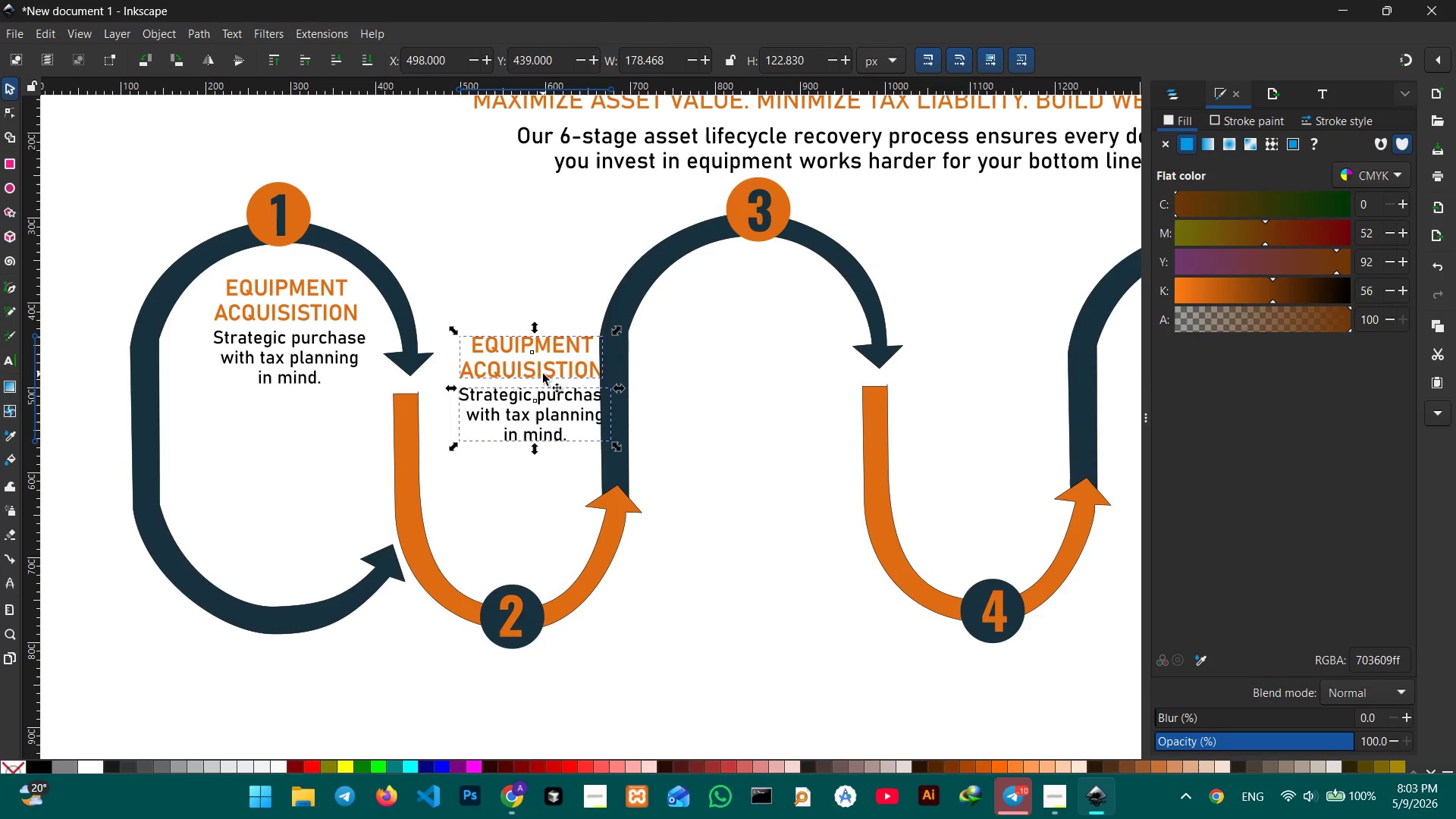 
left_click_drag(start_coordinate=[544, 373], to_coordinate=[519, 306])
 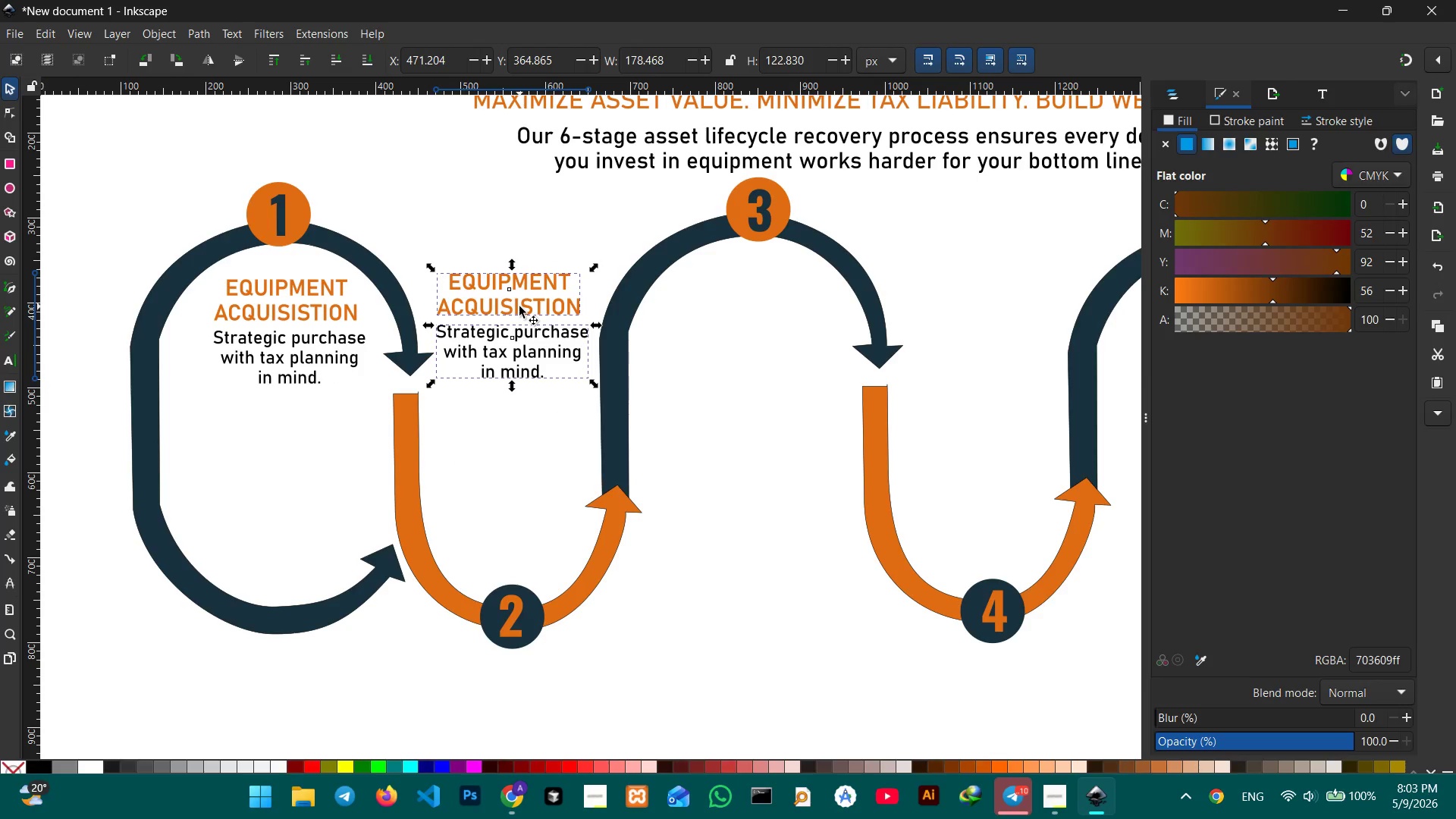 
key(Control+V)
 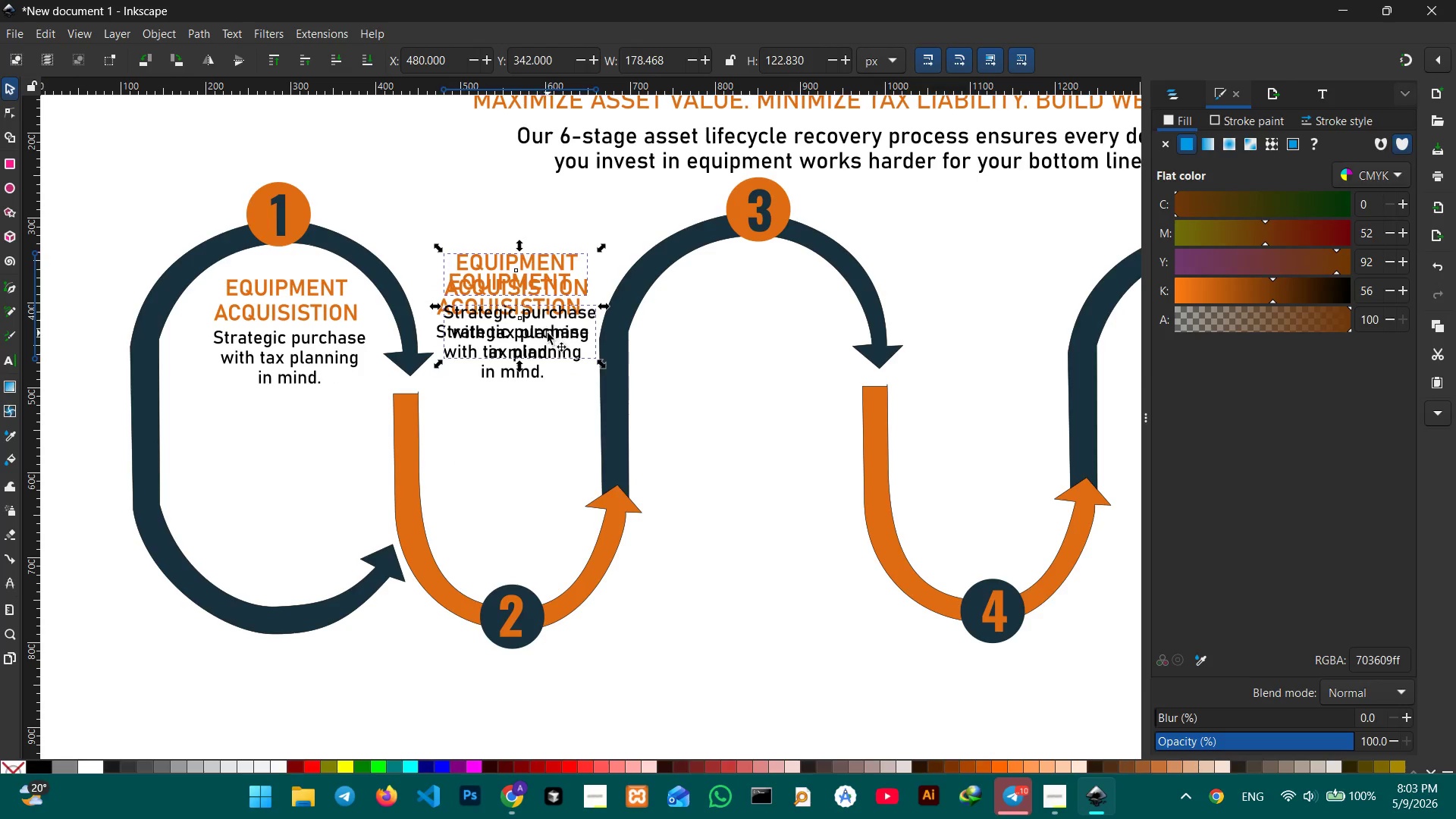 
left_click_drag(start_coordinate=[554, 330], to_coordinate=[789, 356])
 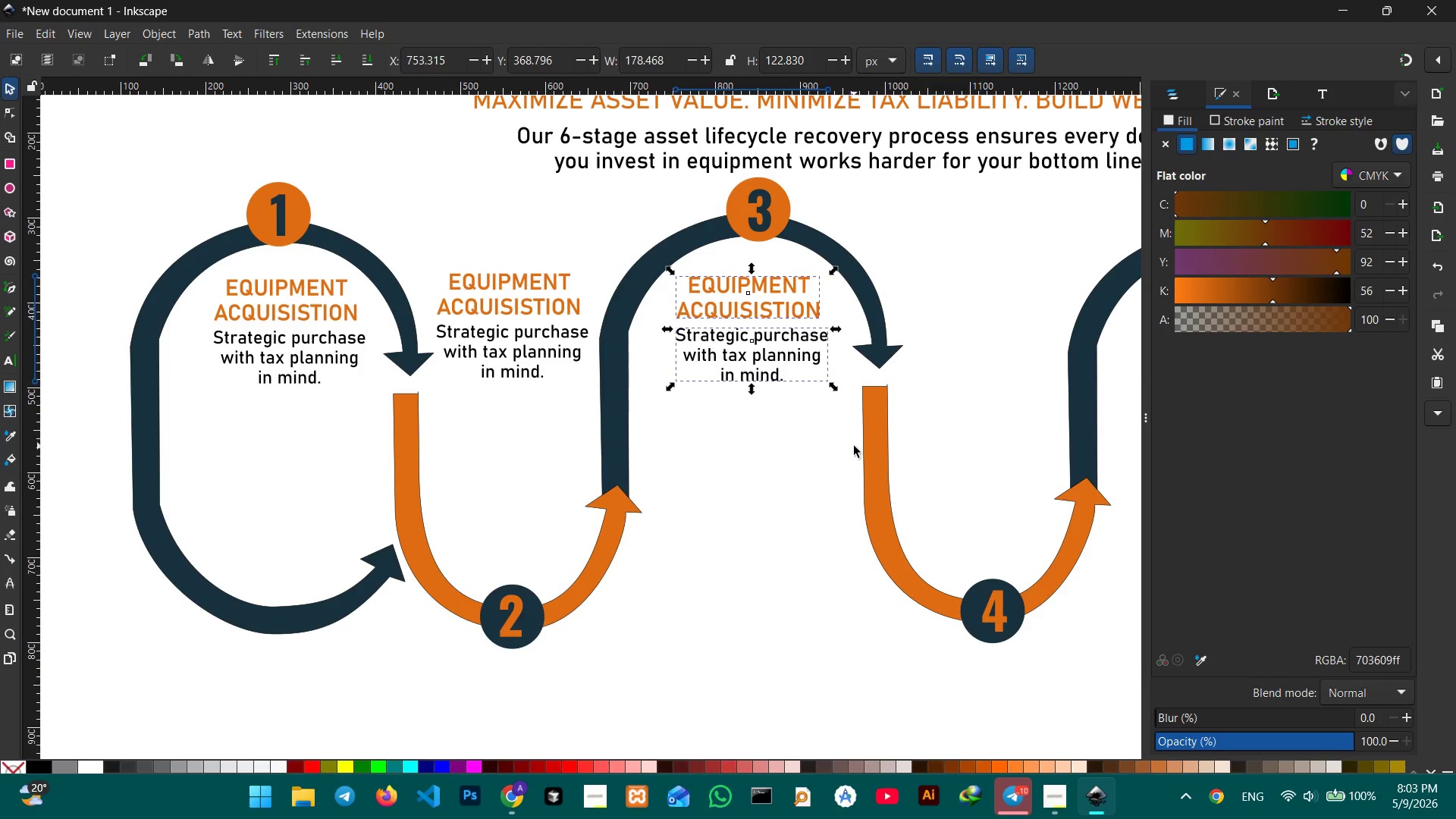 
hold_key(key=Space, duration=0.67)
 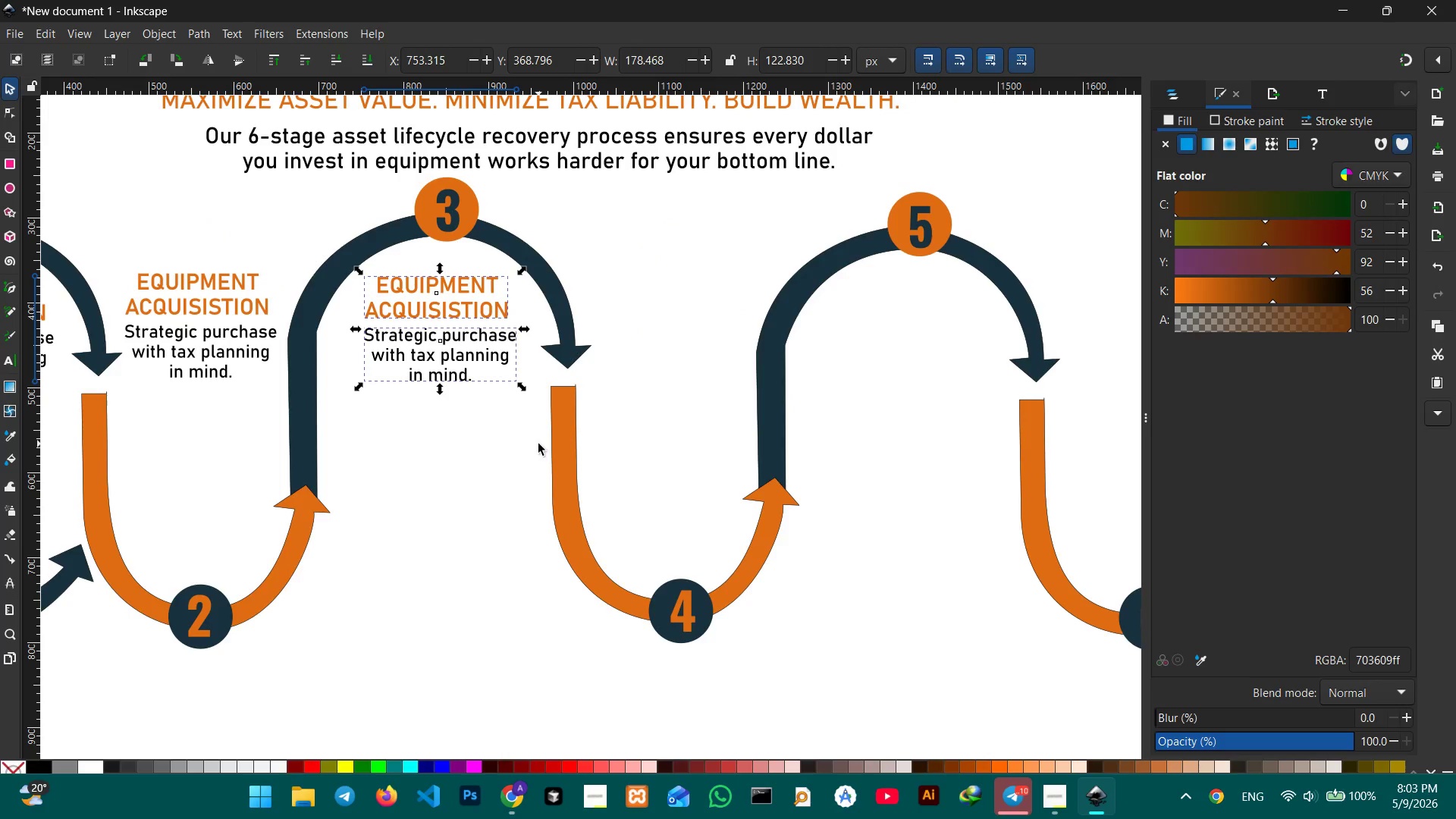 
left_click_drag(start_coordinate=[854, 446], to_coordinate=[541, 447])
 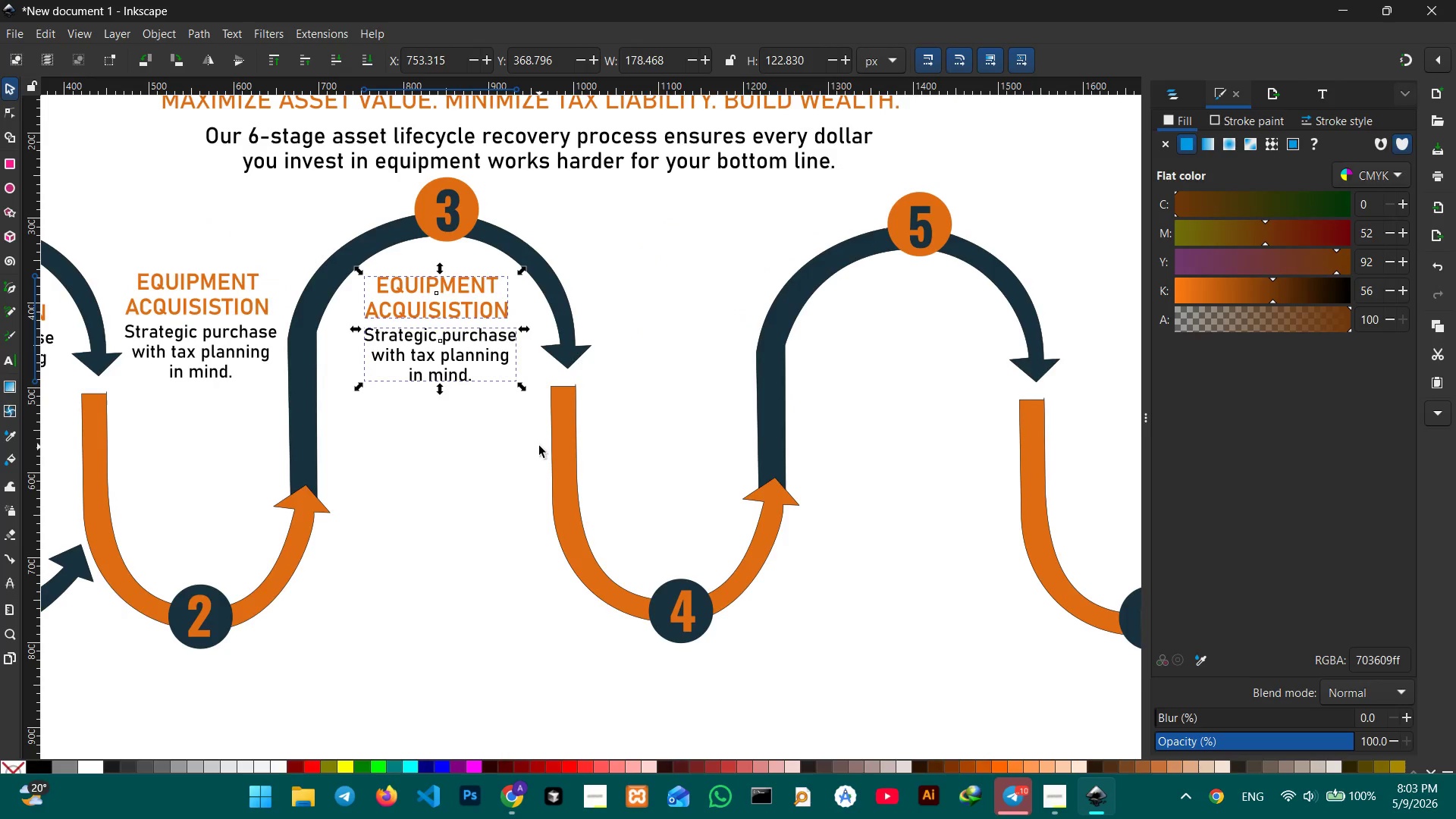 
key(Control+V)
 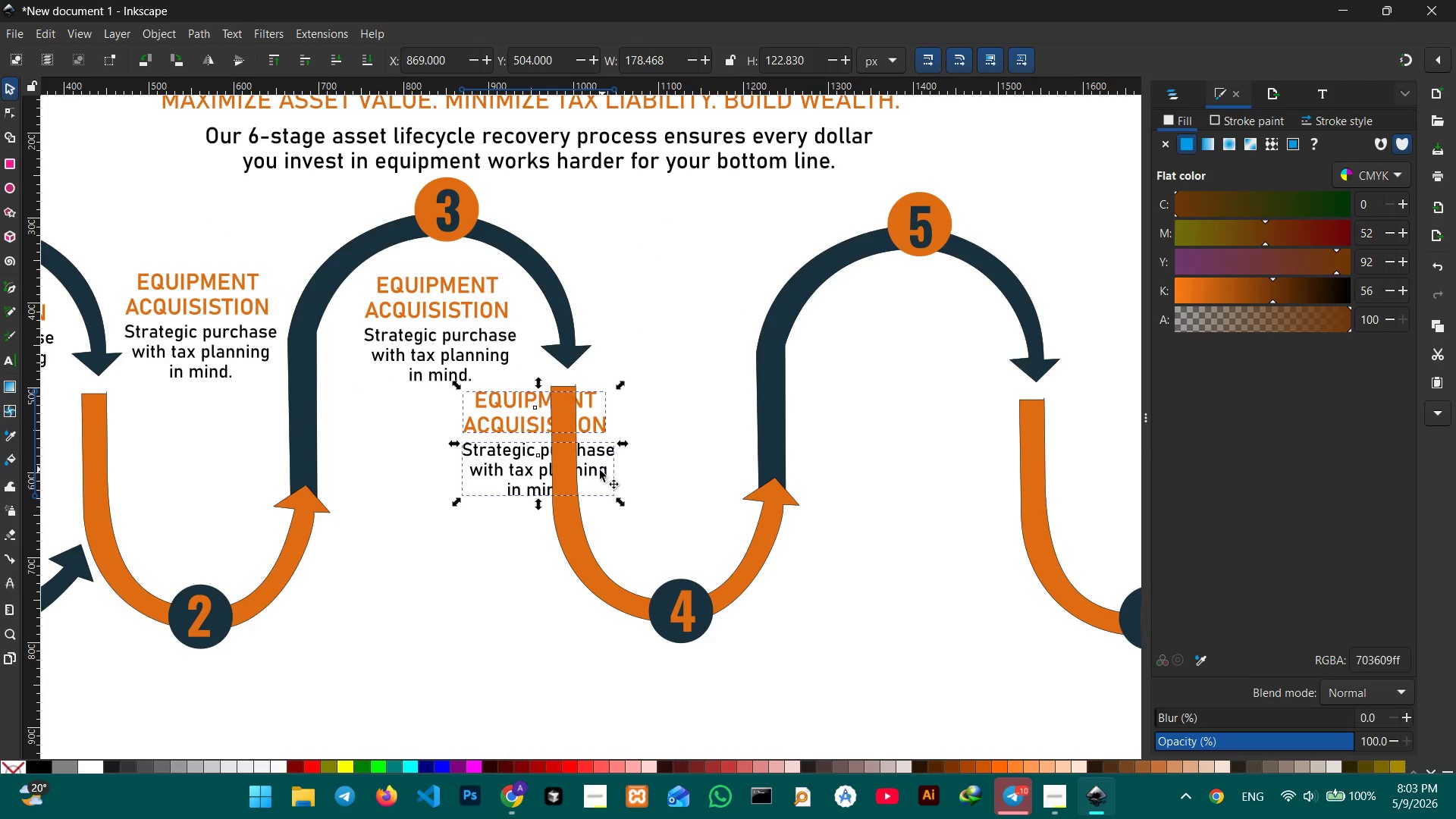 
left_click_drag(start_coordinate=[599, 470], to_coordinate=[731, 347])
 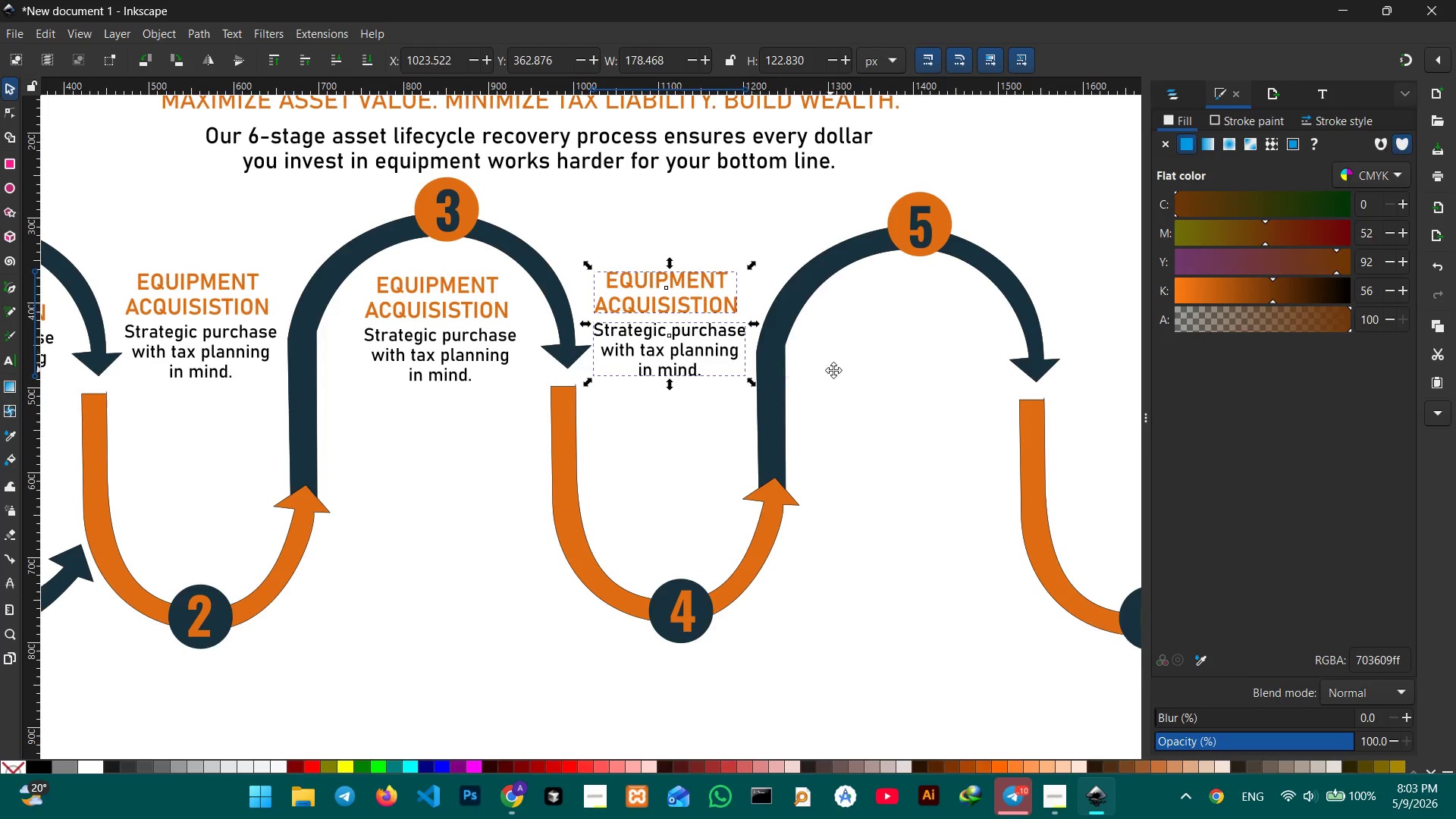 
hold_key(key=Space, duration=0.66)
 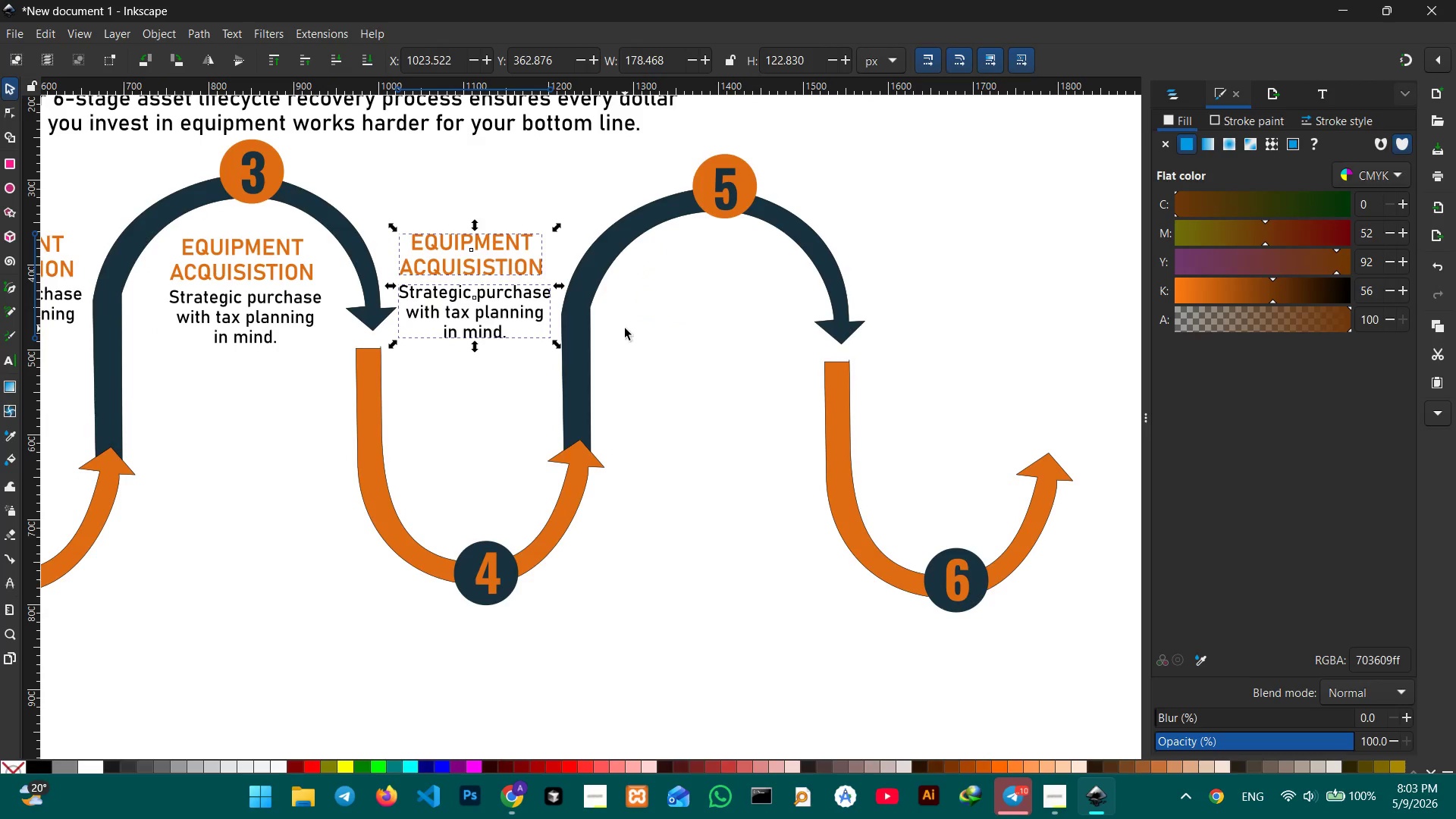 
left_click_drag(start_coordinate=[833, 371], to_coordinate=[628, 328])
 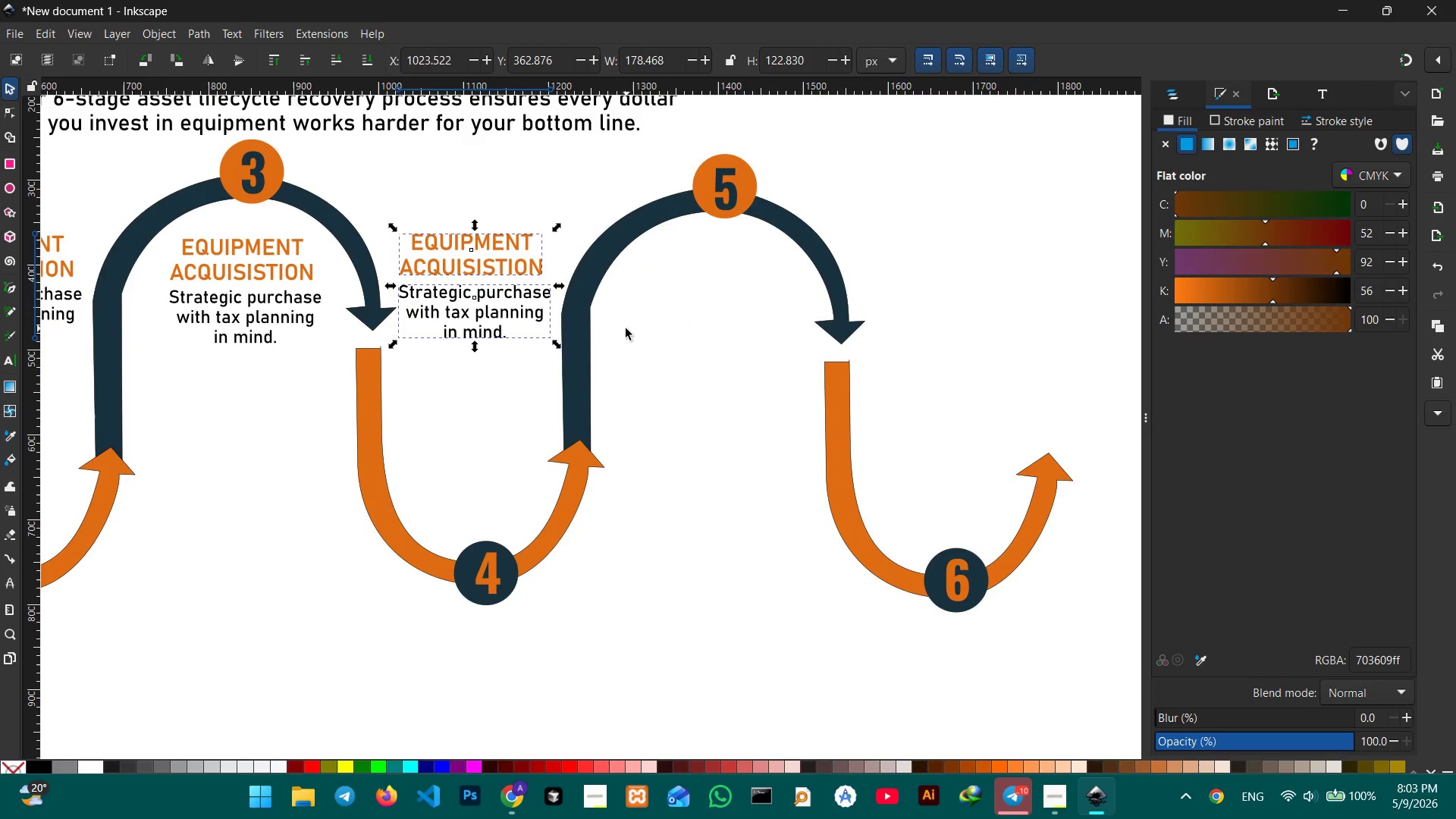 
key(Control+V)
 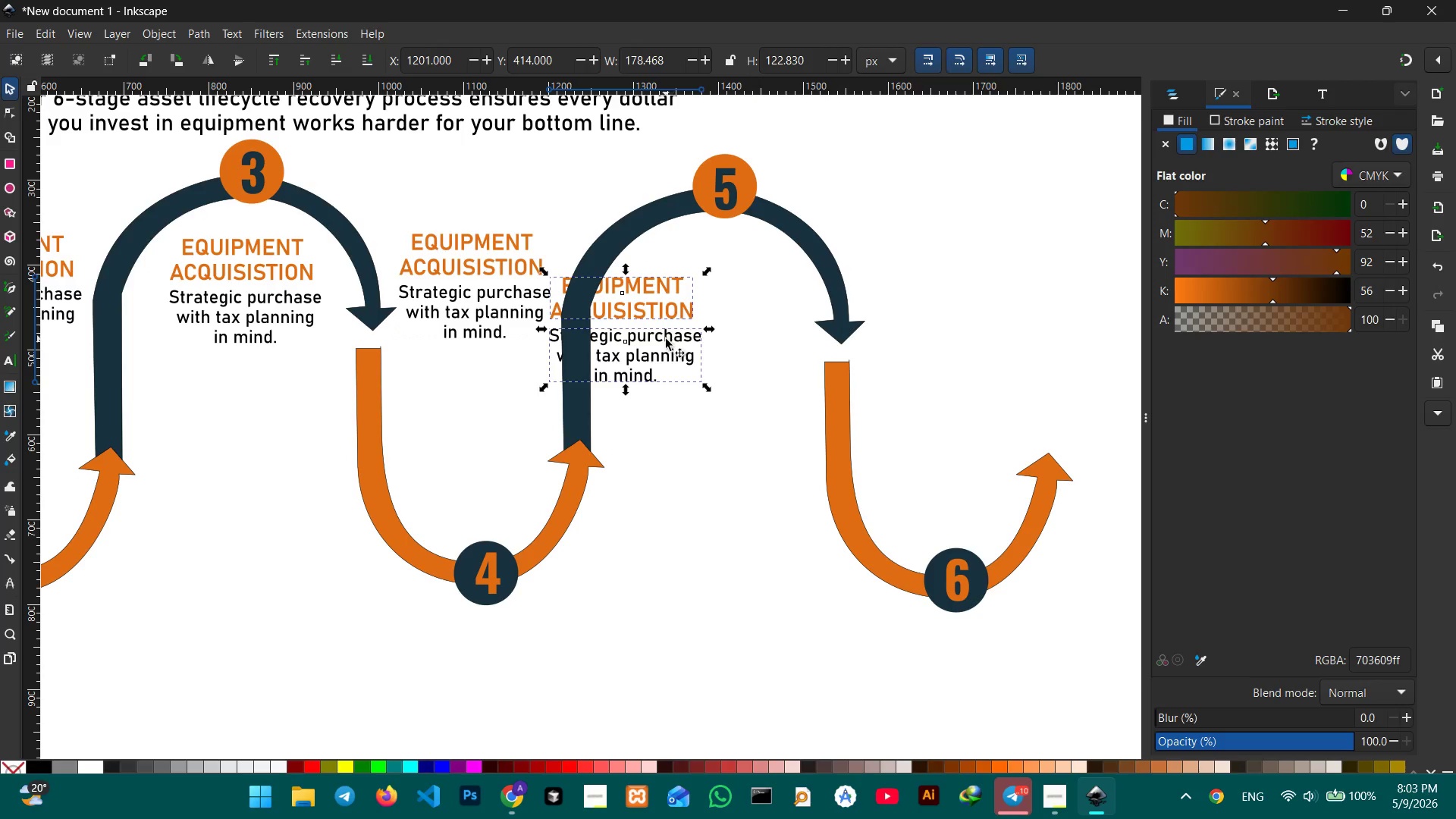 
left_click_drag(start_coordinate=[666, 340], to_coordinate=[767, 294])
 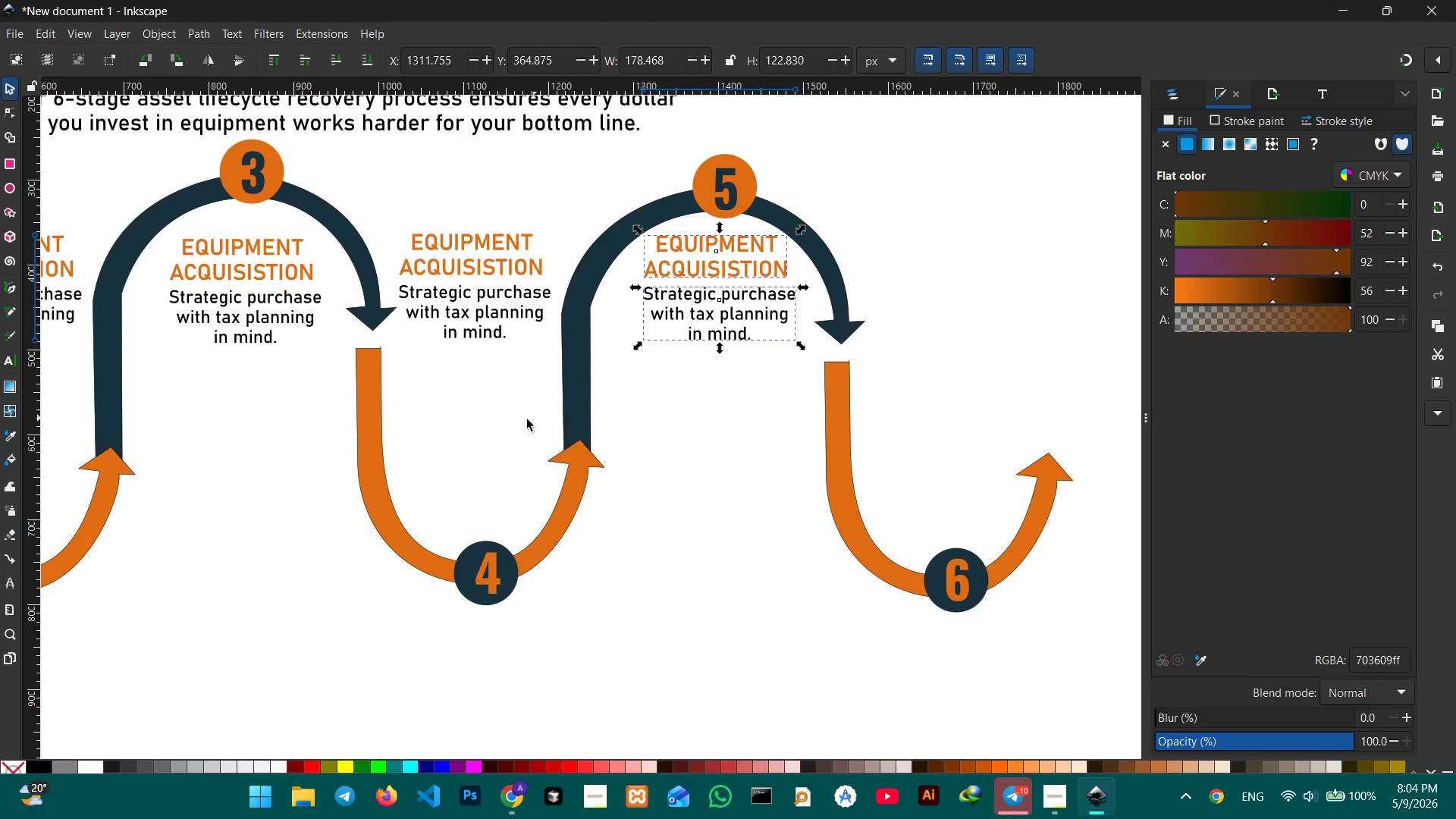 
hold_key(key=Space, duration=0.89)
 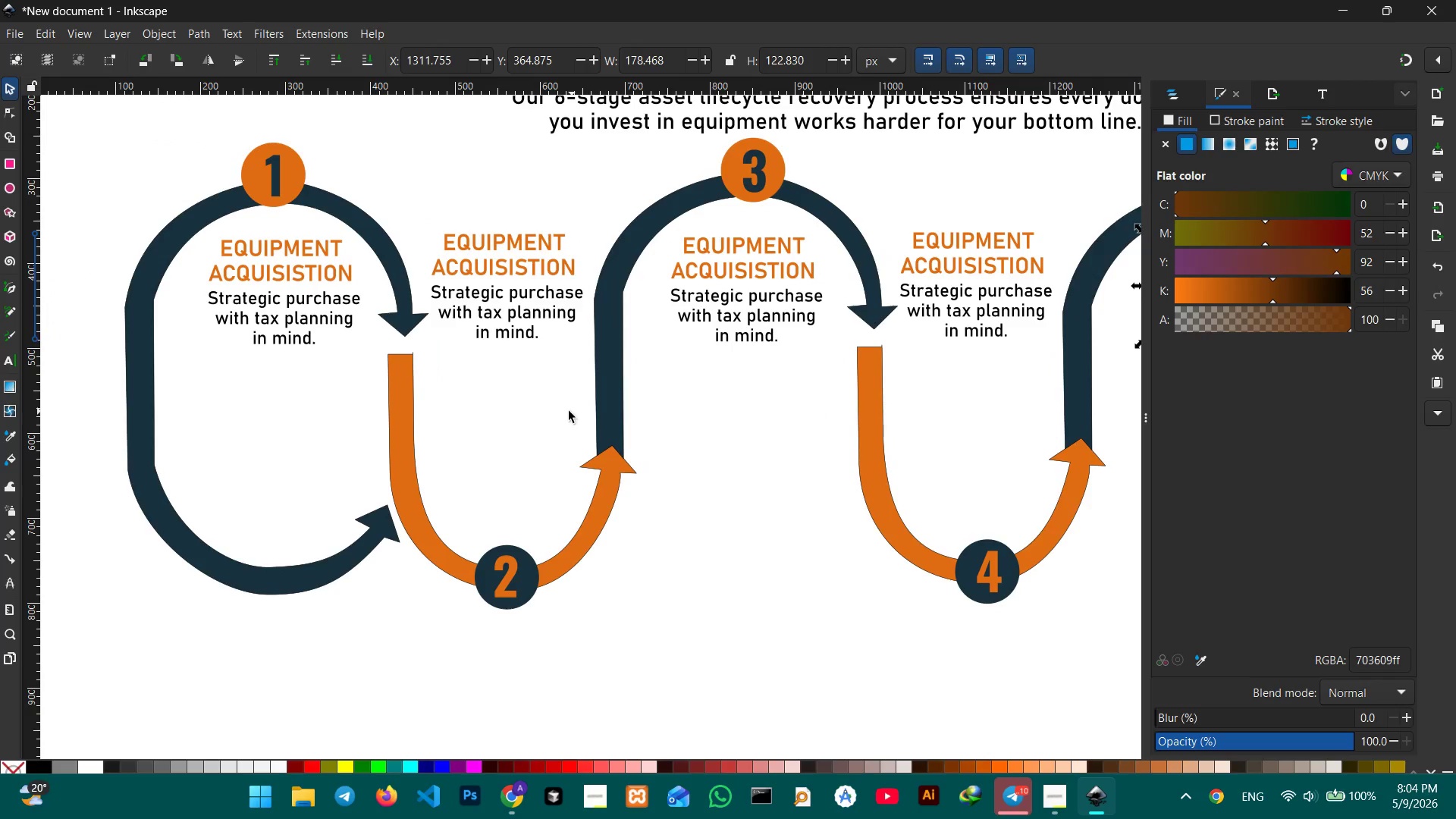 
left_click_drag(start_coordinate=[526, 420], to_coordinate=[1029, 419])
 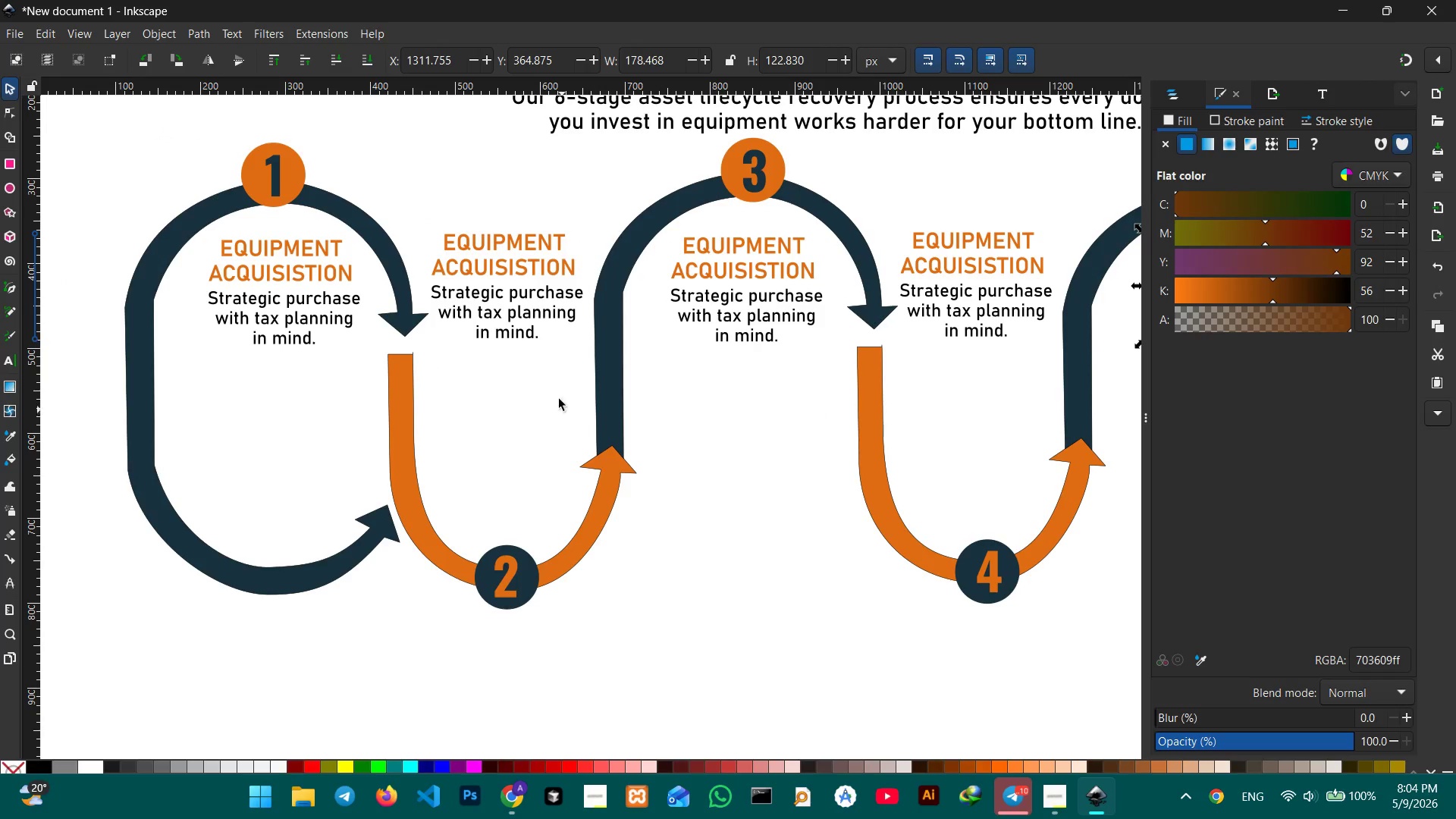 
left_click([489, 257])
 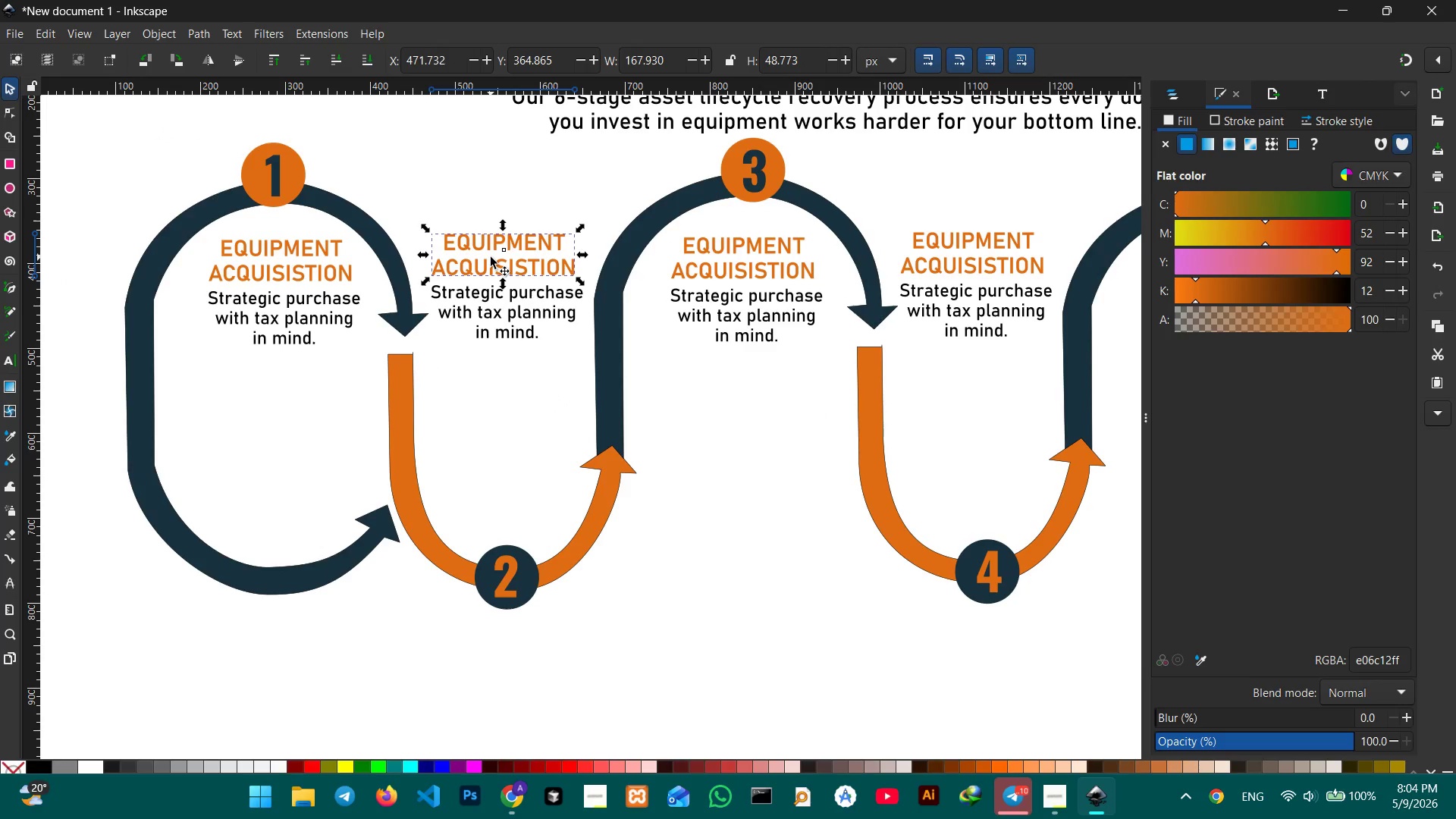 
hold_key(key=ShiftLeft, duration=1.36)
left_click([929, 264])
 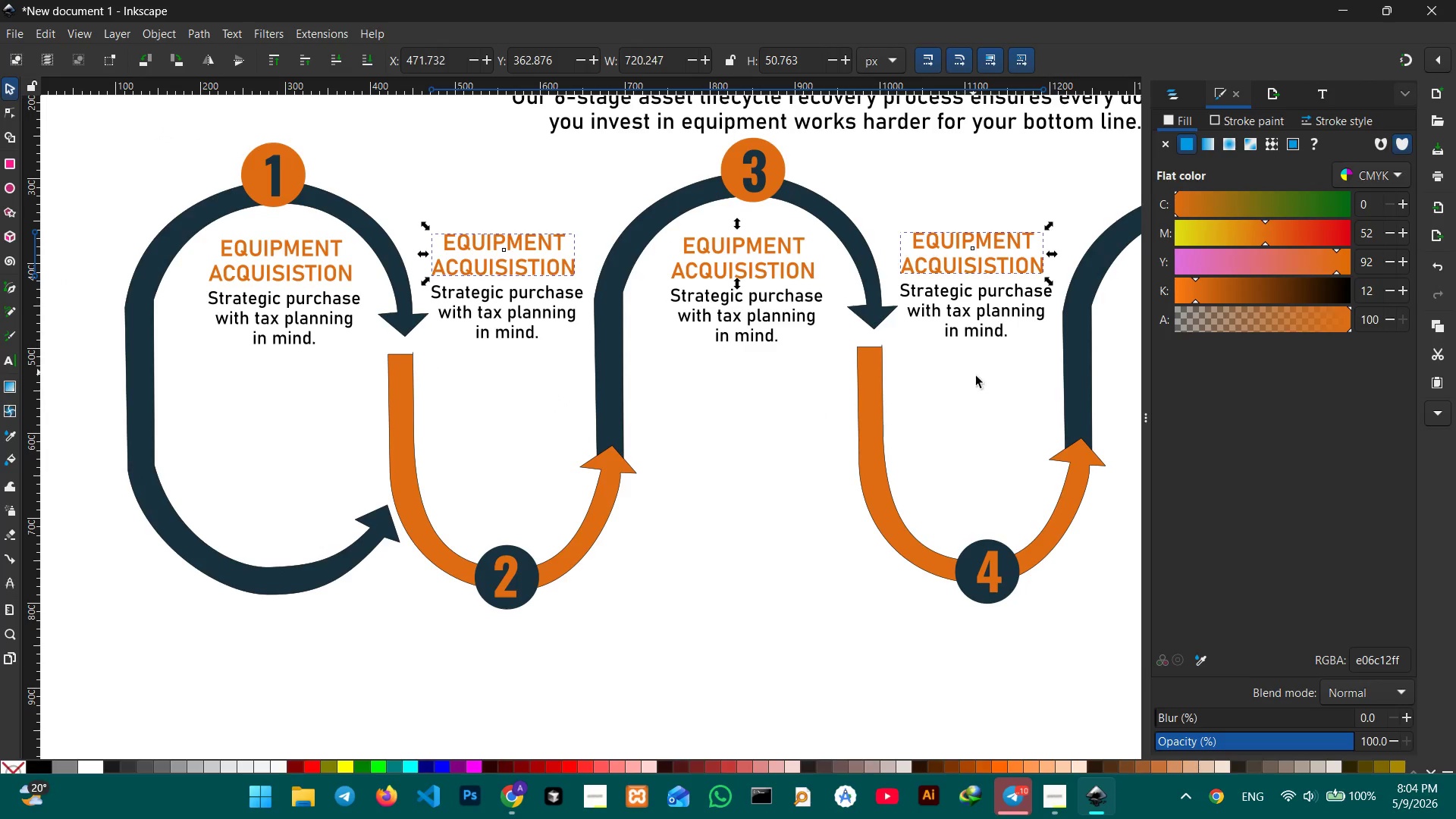 
hold_key(key=Space, duration=0.66)
 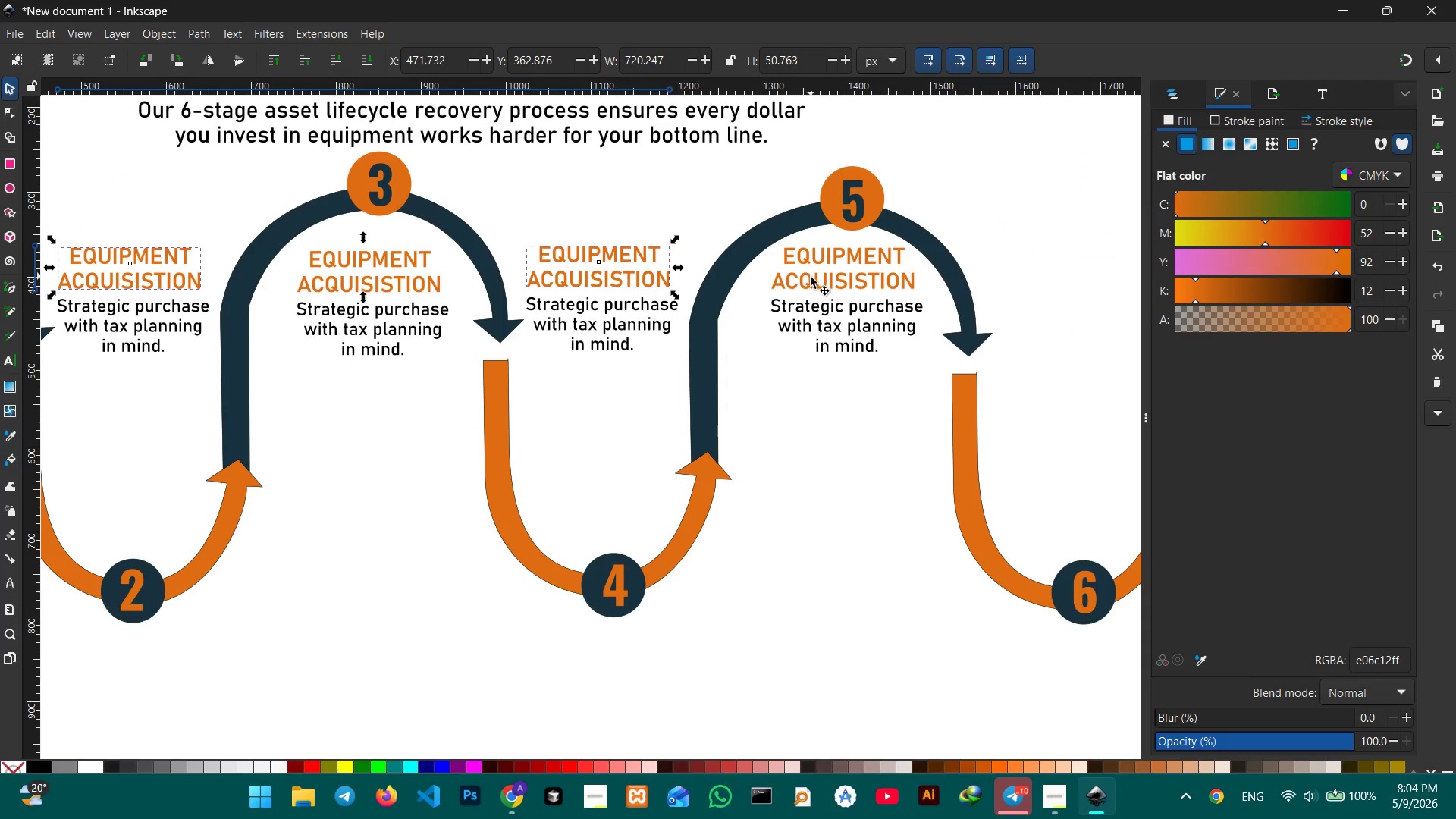 
left_click_drag(start_coordinate=[990, 388], to_coordinate=[613, 402])
 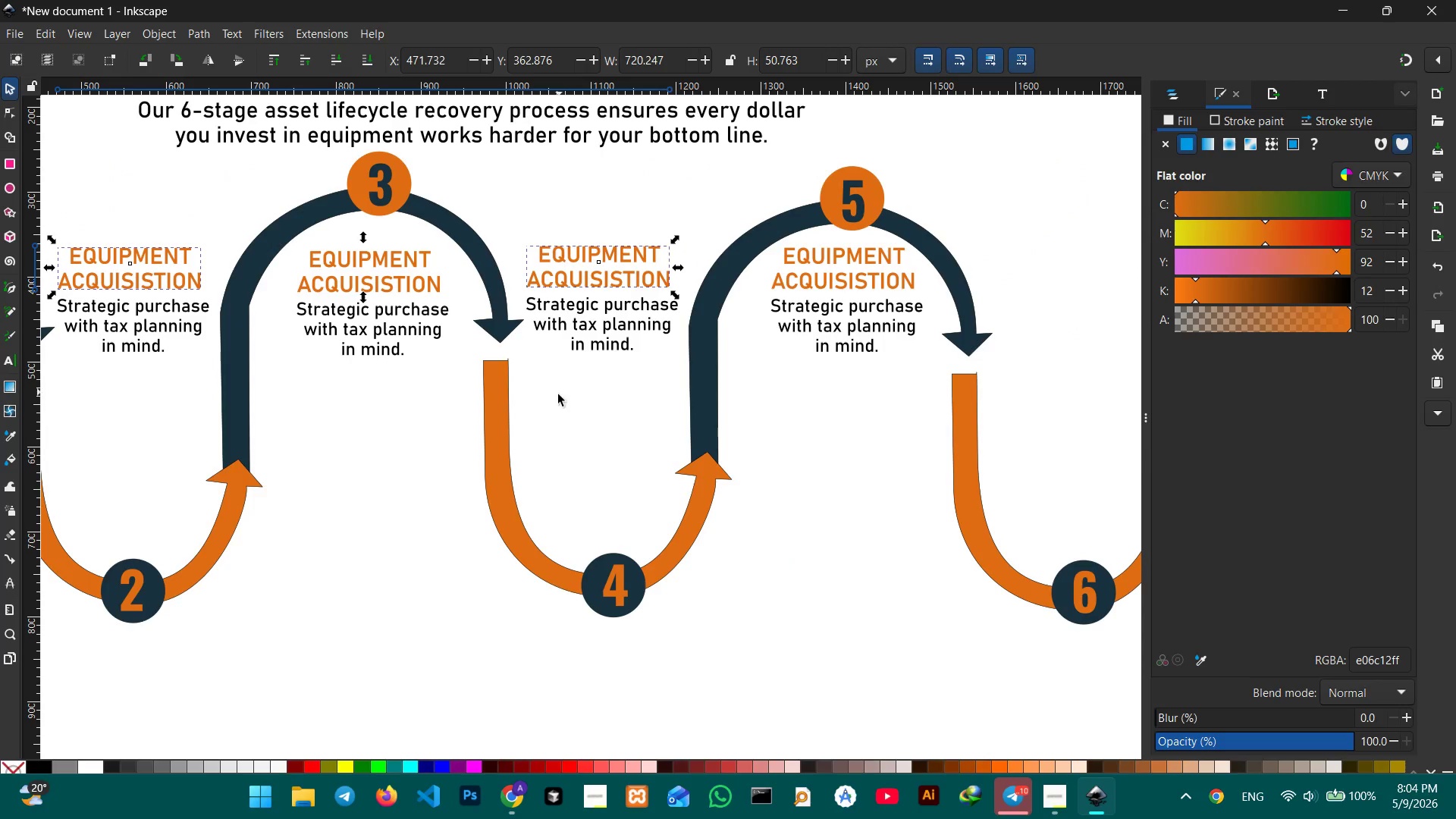 
hold_key(key=Space, duration=0.7)
 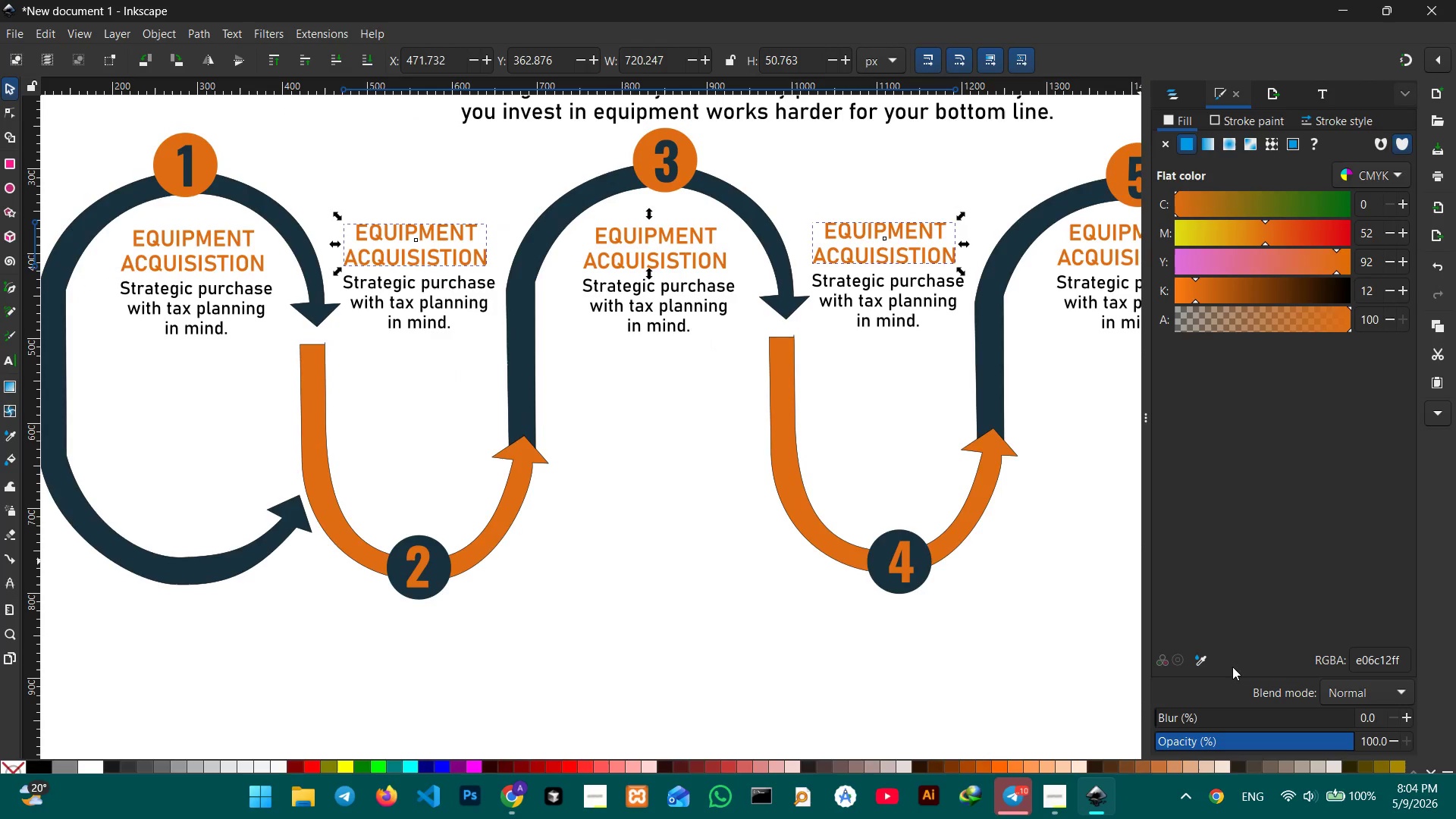 
left_click_drag(start_coordinate=[558, 397], to_coordinate=[844, 373])
 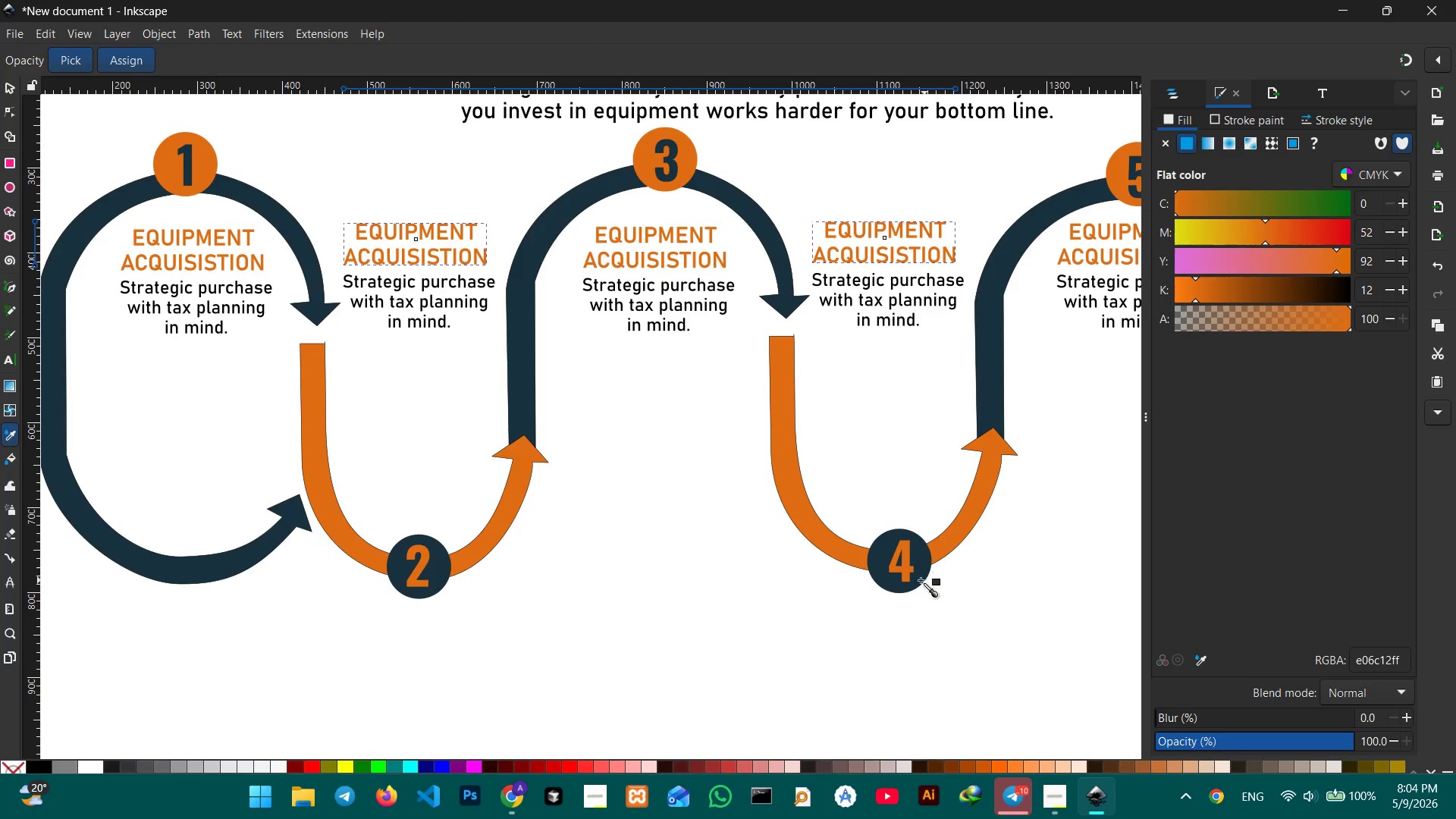 
left_click([919, 566])
 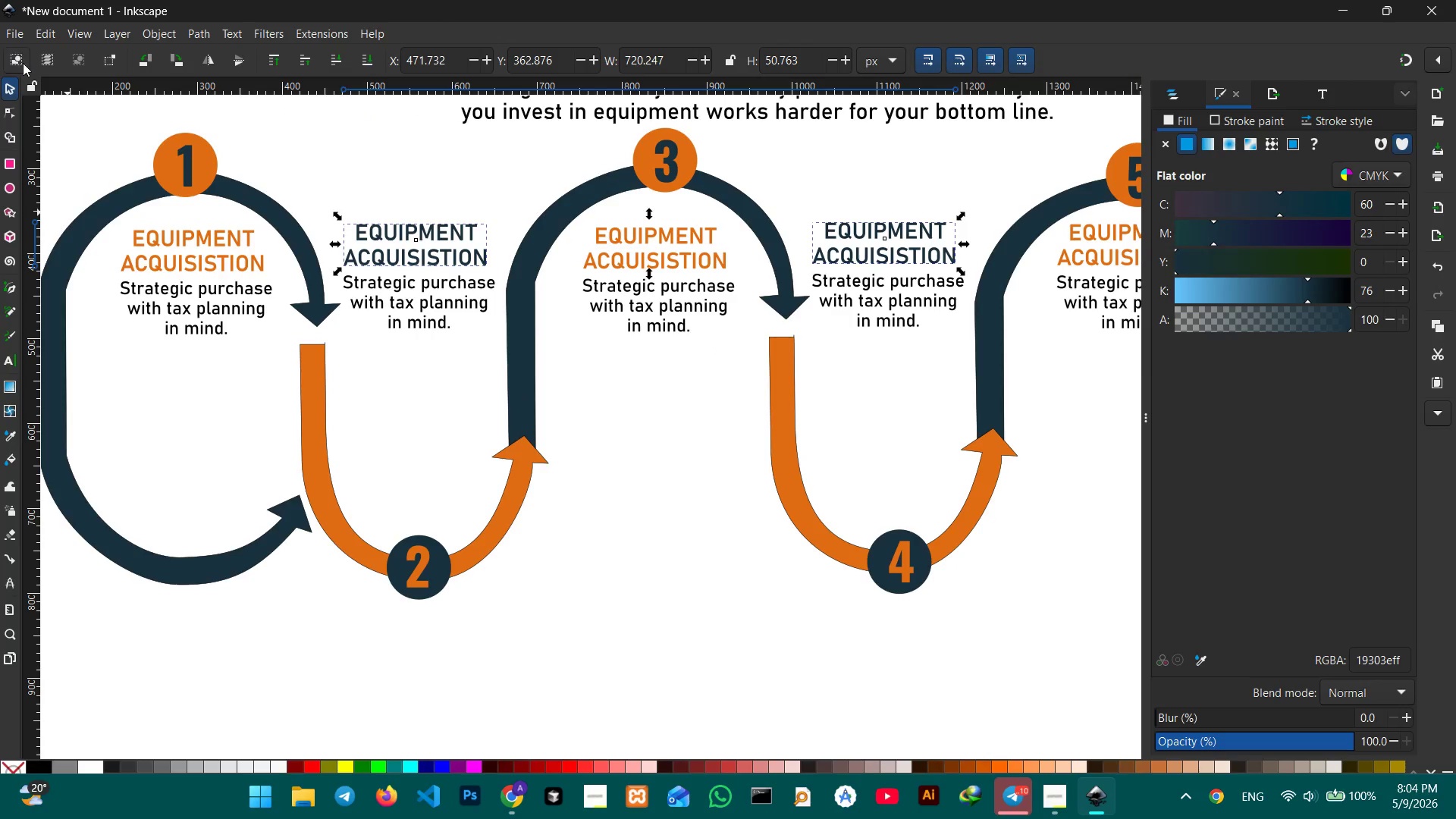 
left_click([4, 78])
 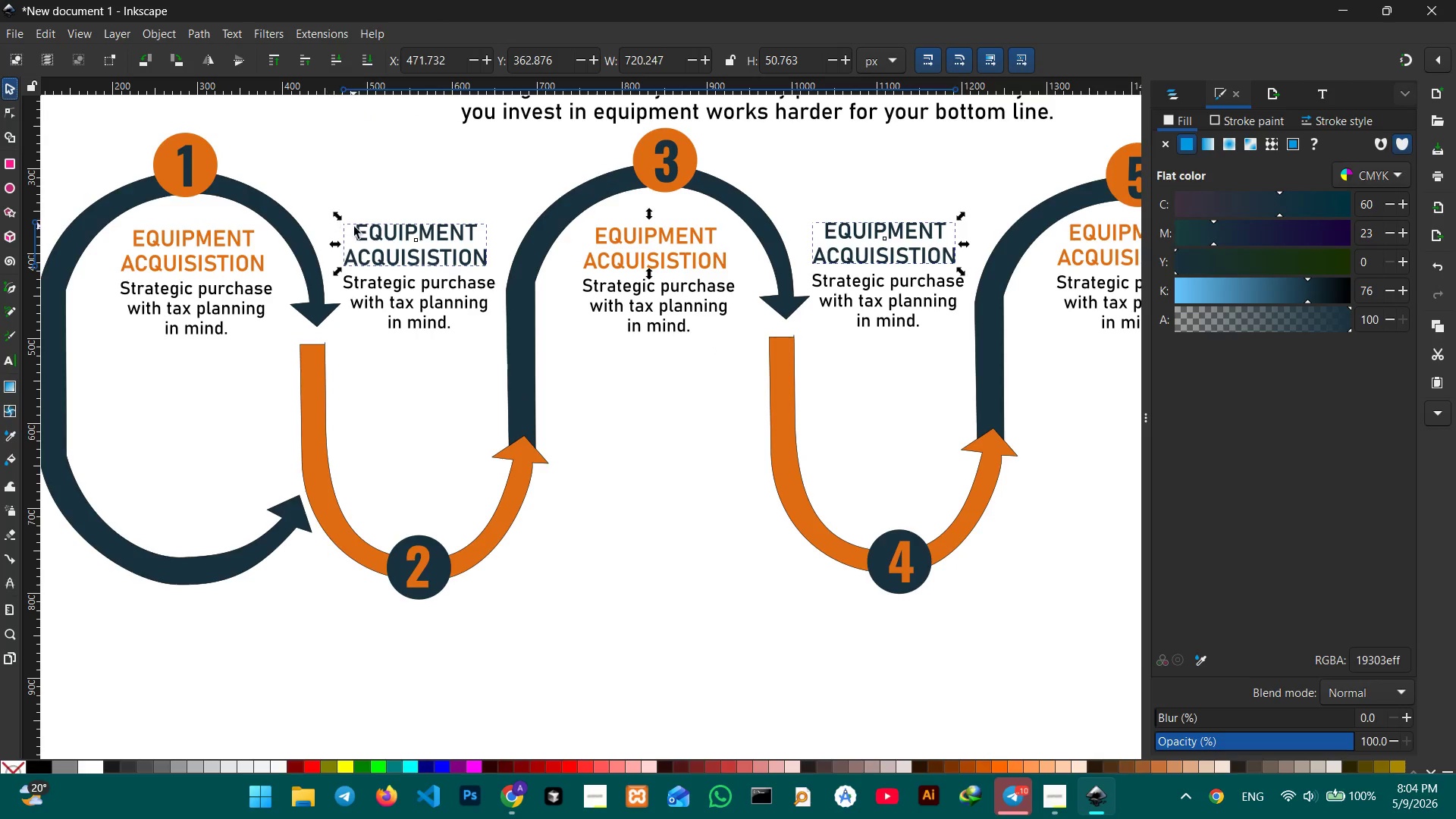 
double_click([358, 228])
 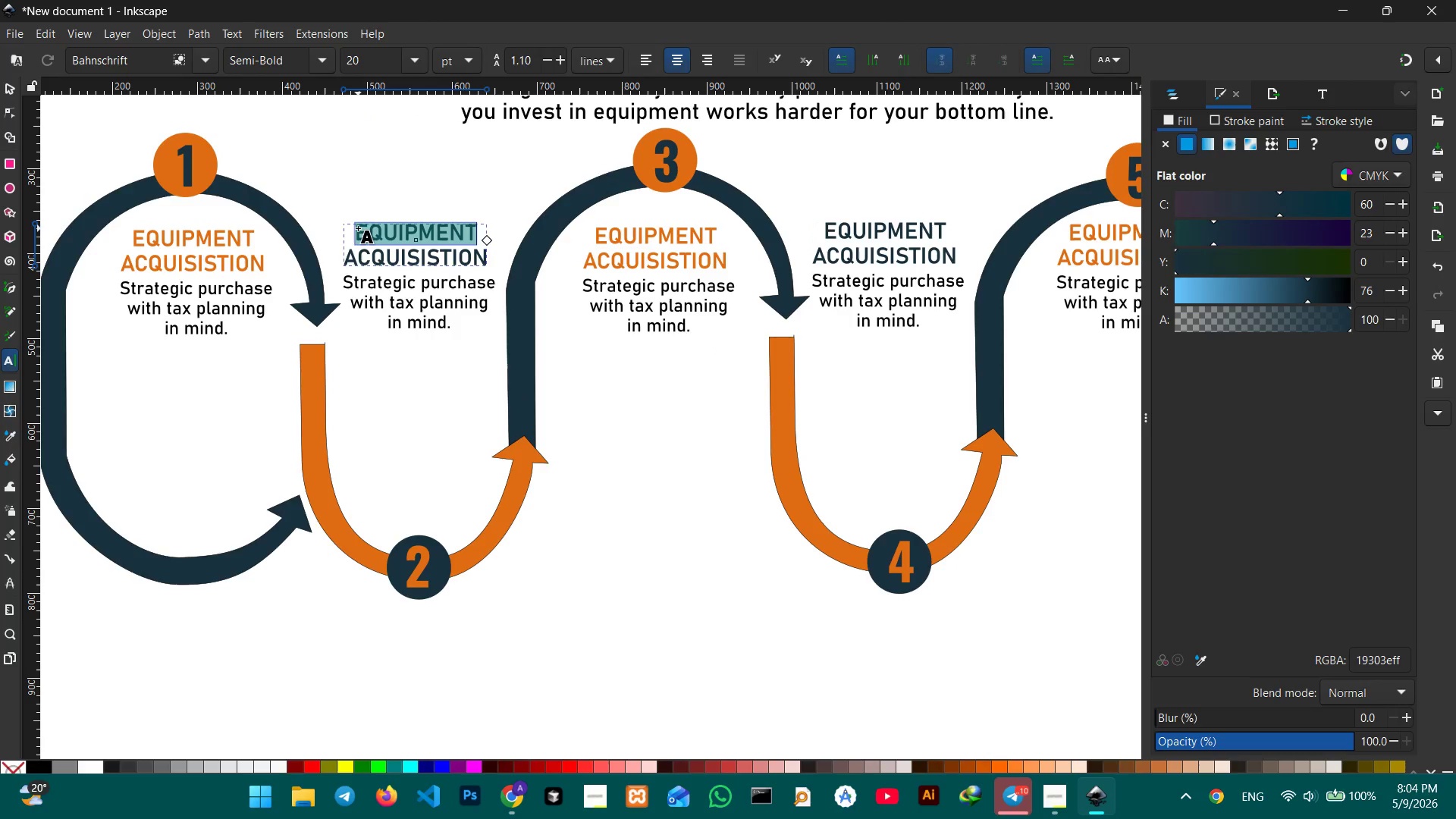 
triple_click([358, 228])
 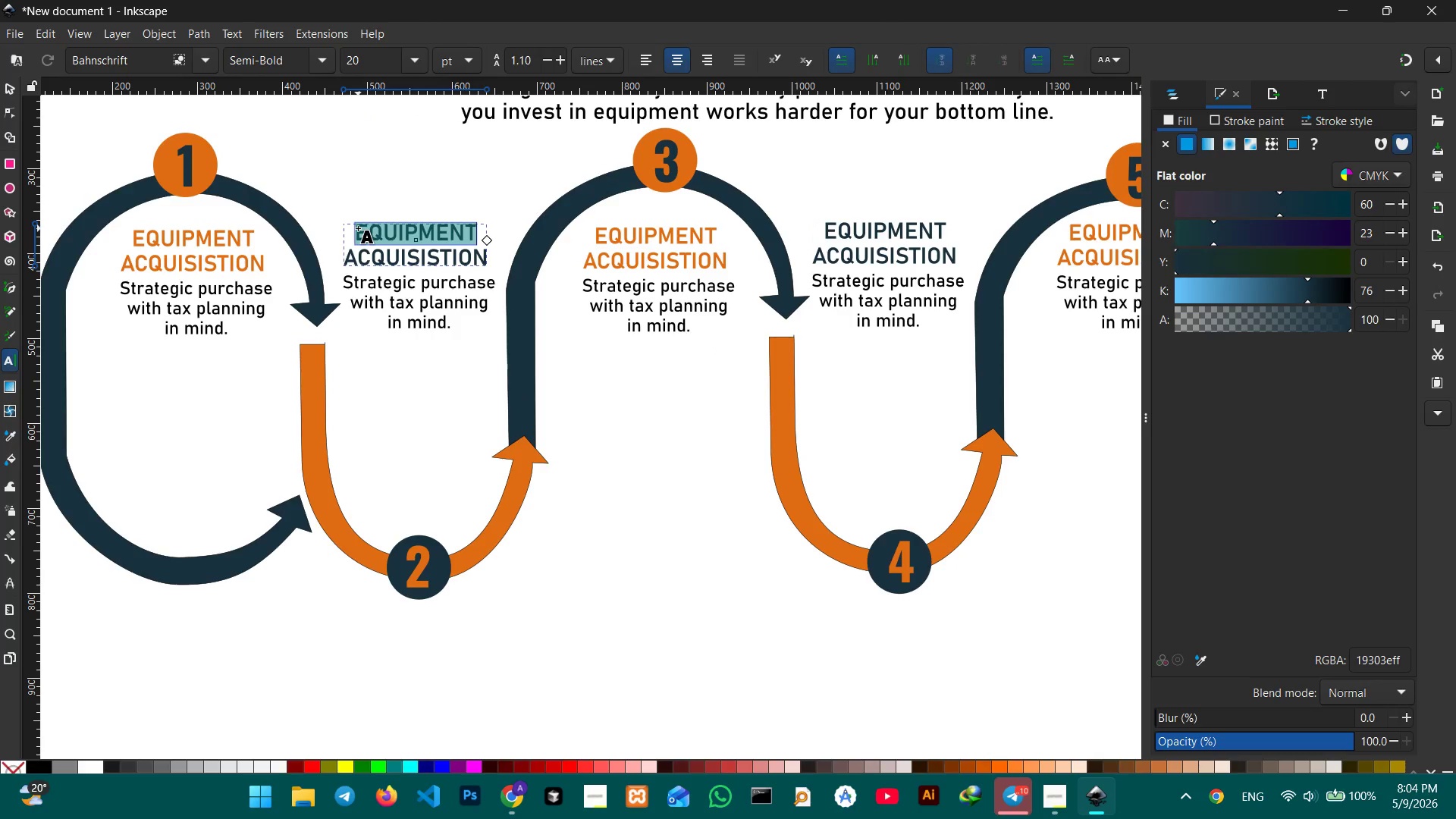 
triple_click([358, 228])
 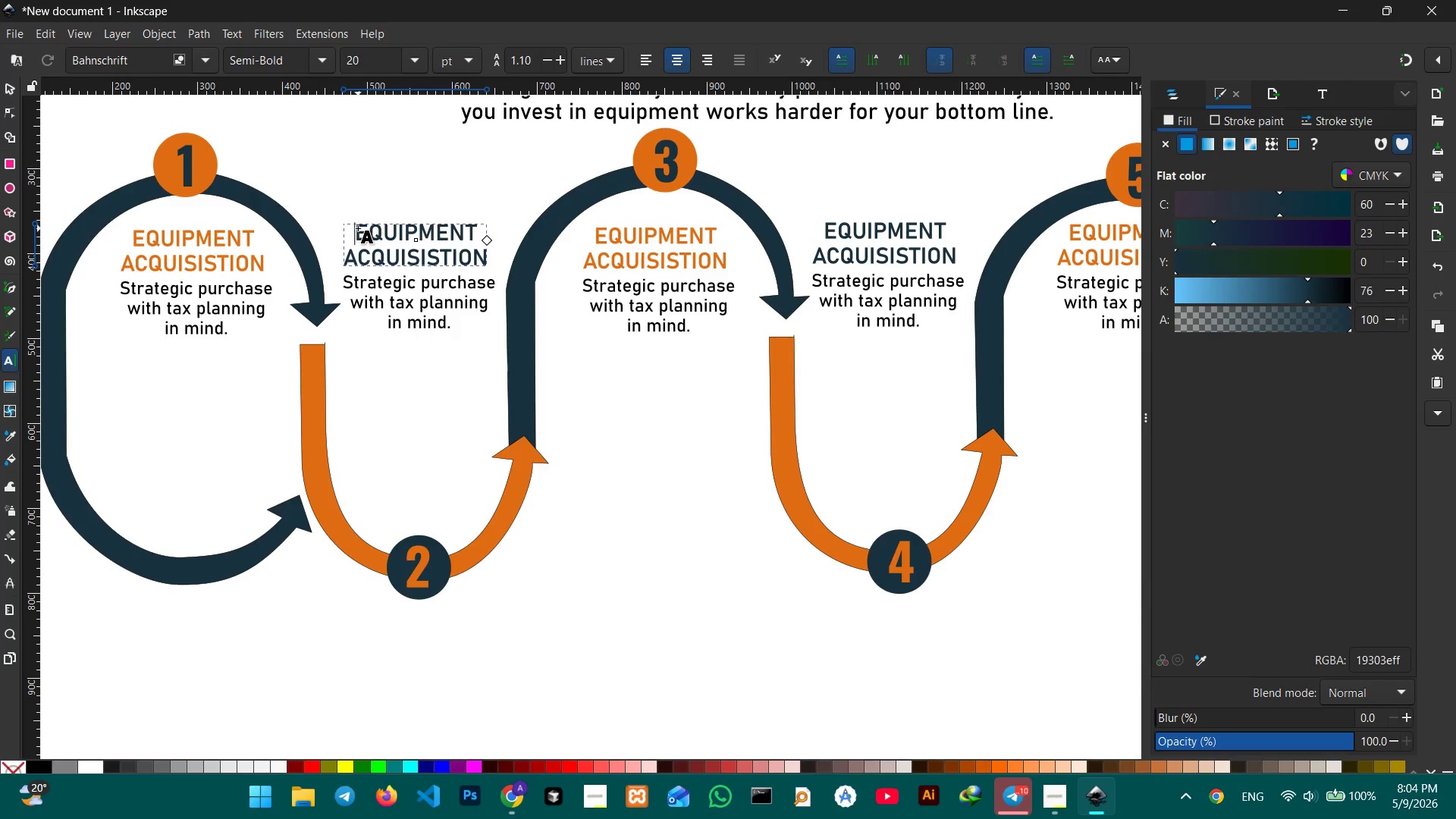 
left_click_drag(start_coordinate=[358, 228], to_coordinate=[485, 257])
 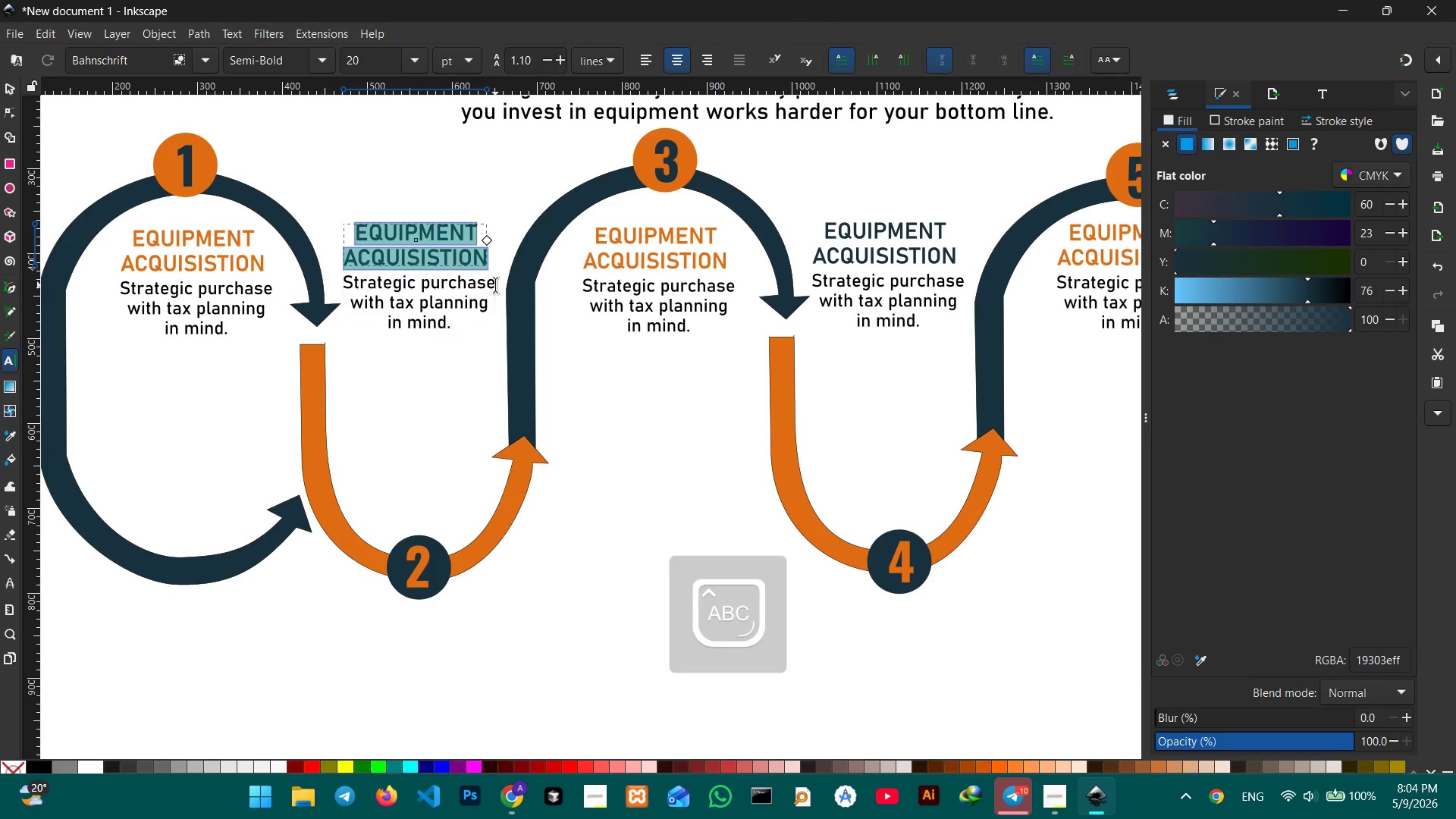 
type(DIGITAL )
 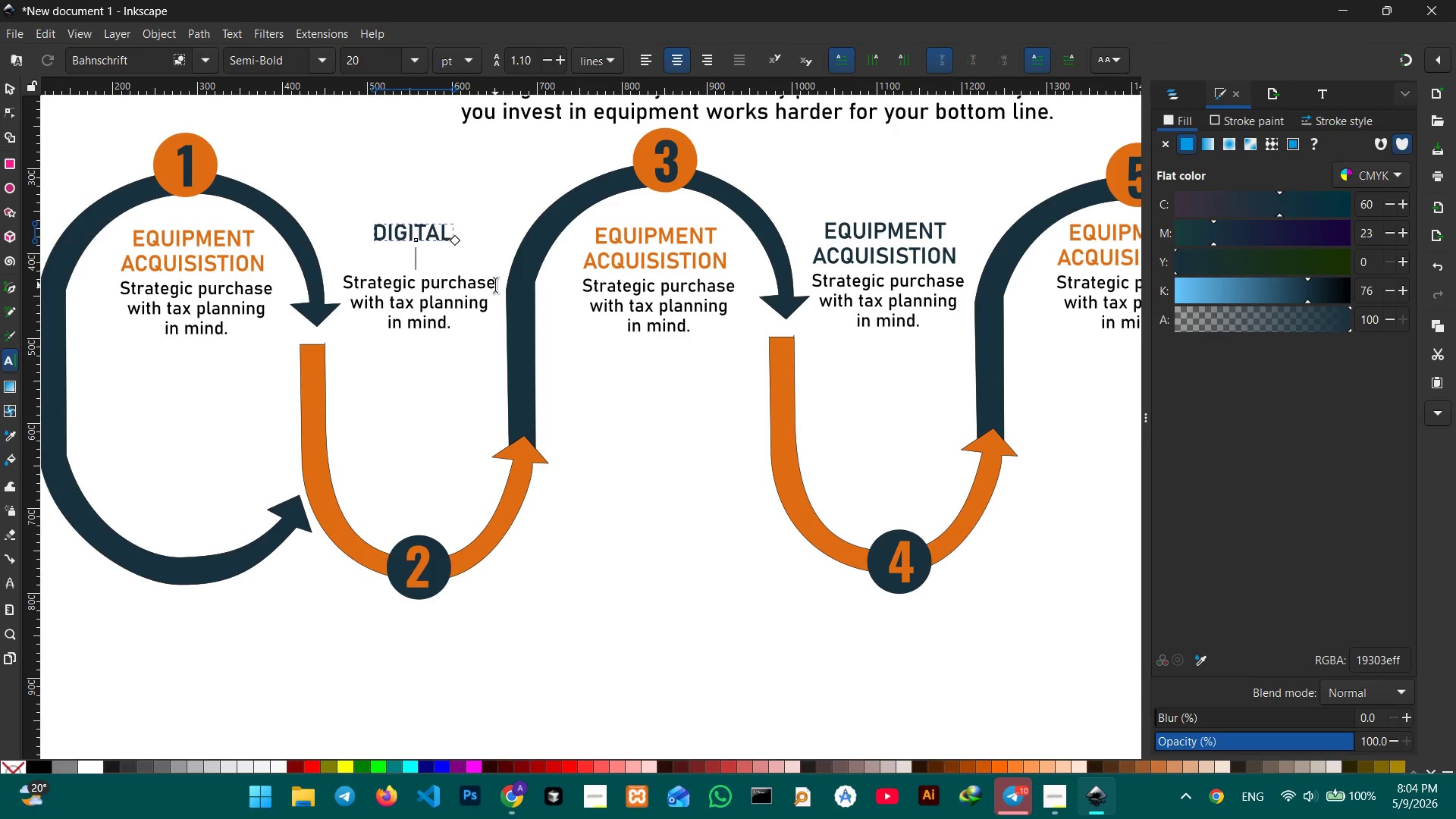 
key(Shift+Enter)
 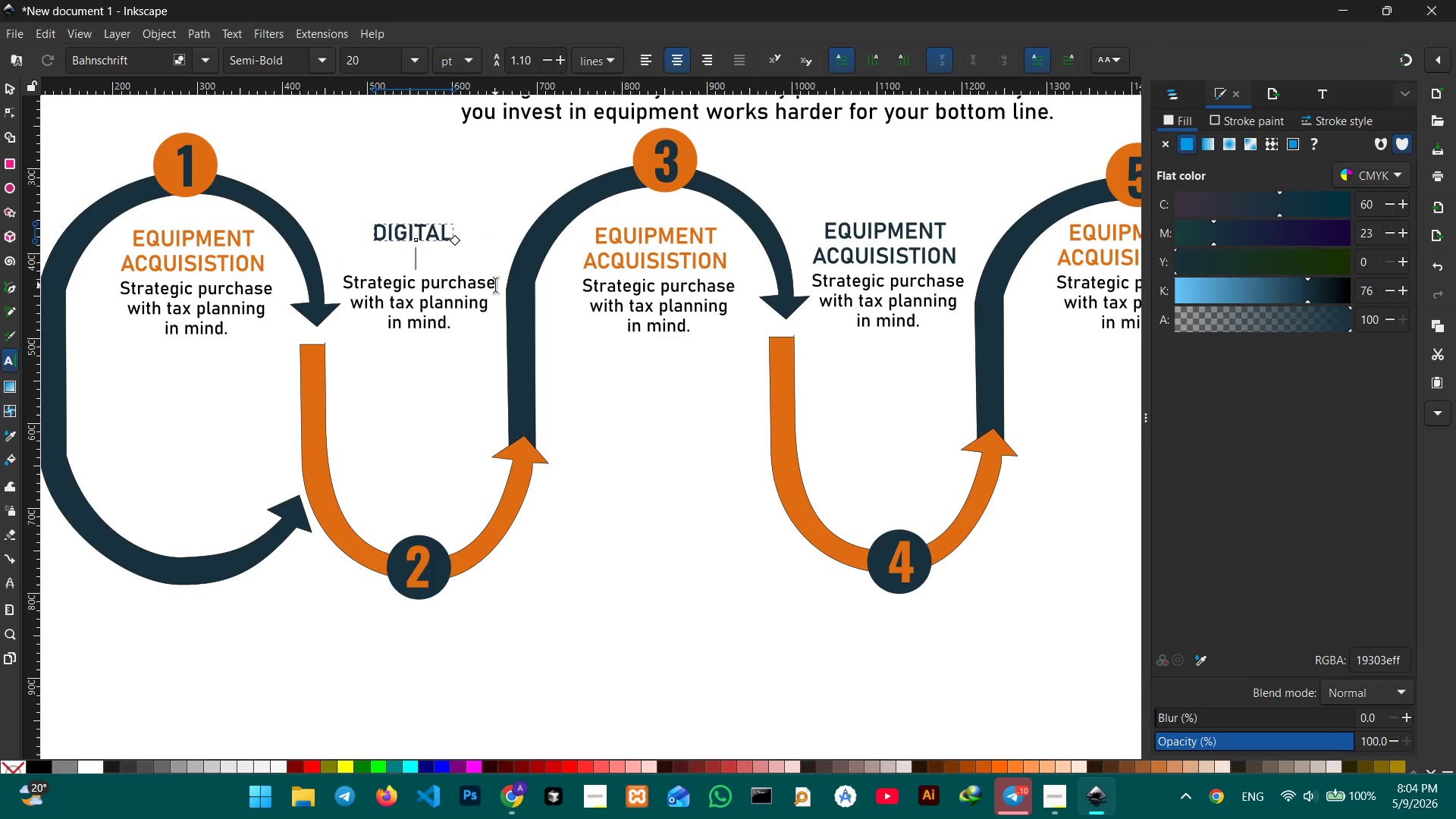 
type(TAGGING)
 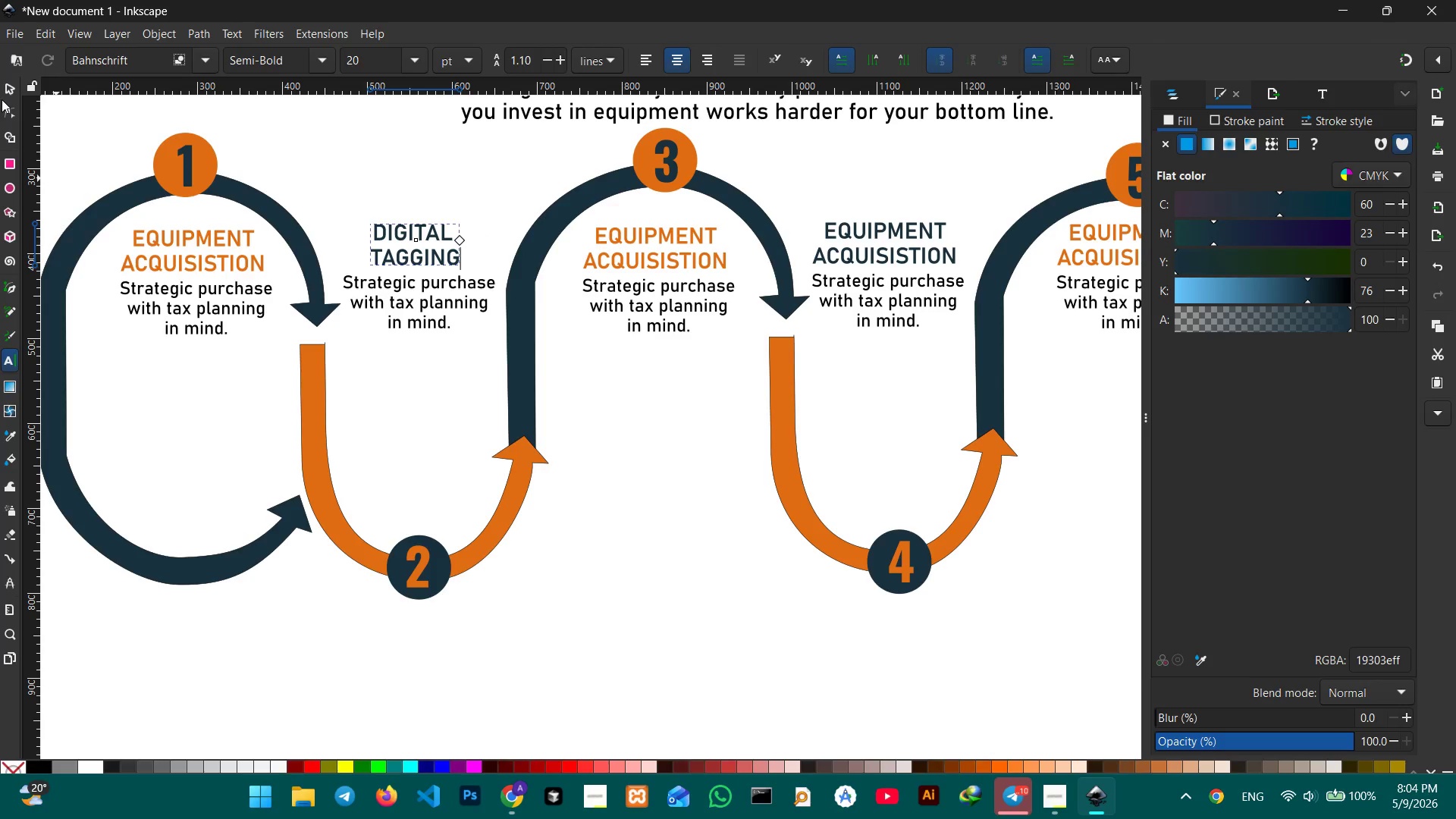 
left_click([2, 90])
 